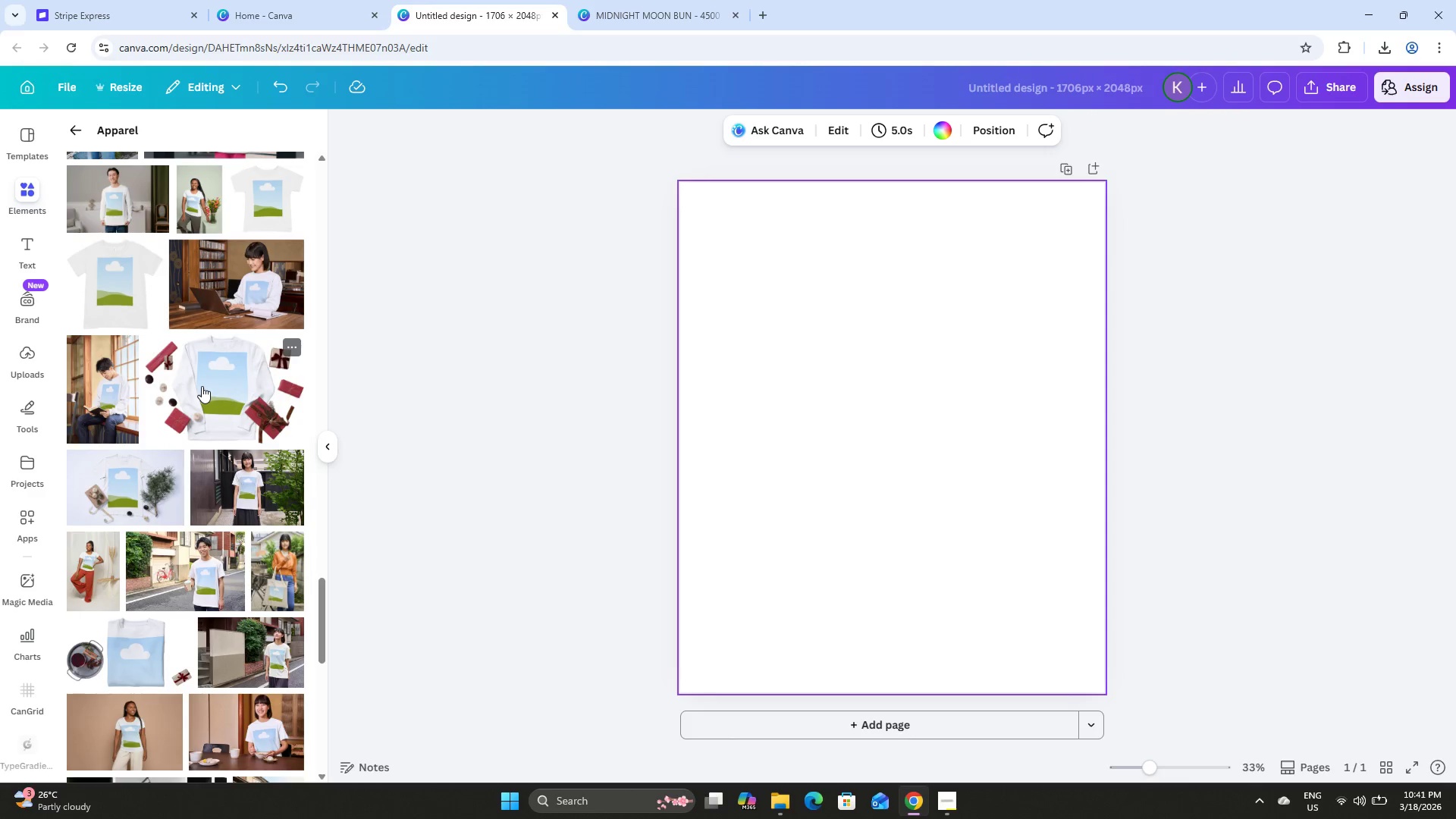 
scroll: coordinate [202, 386], scroll_direction: down, amount: 7.0
 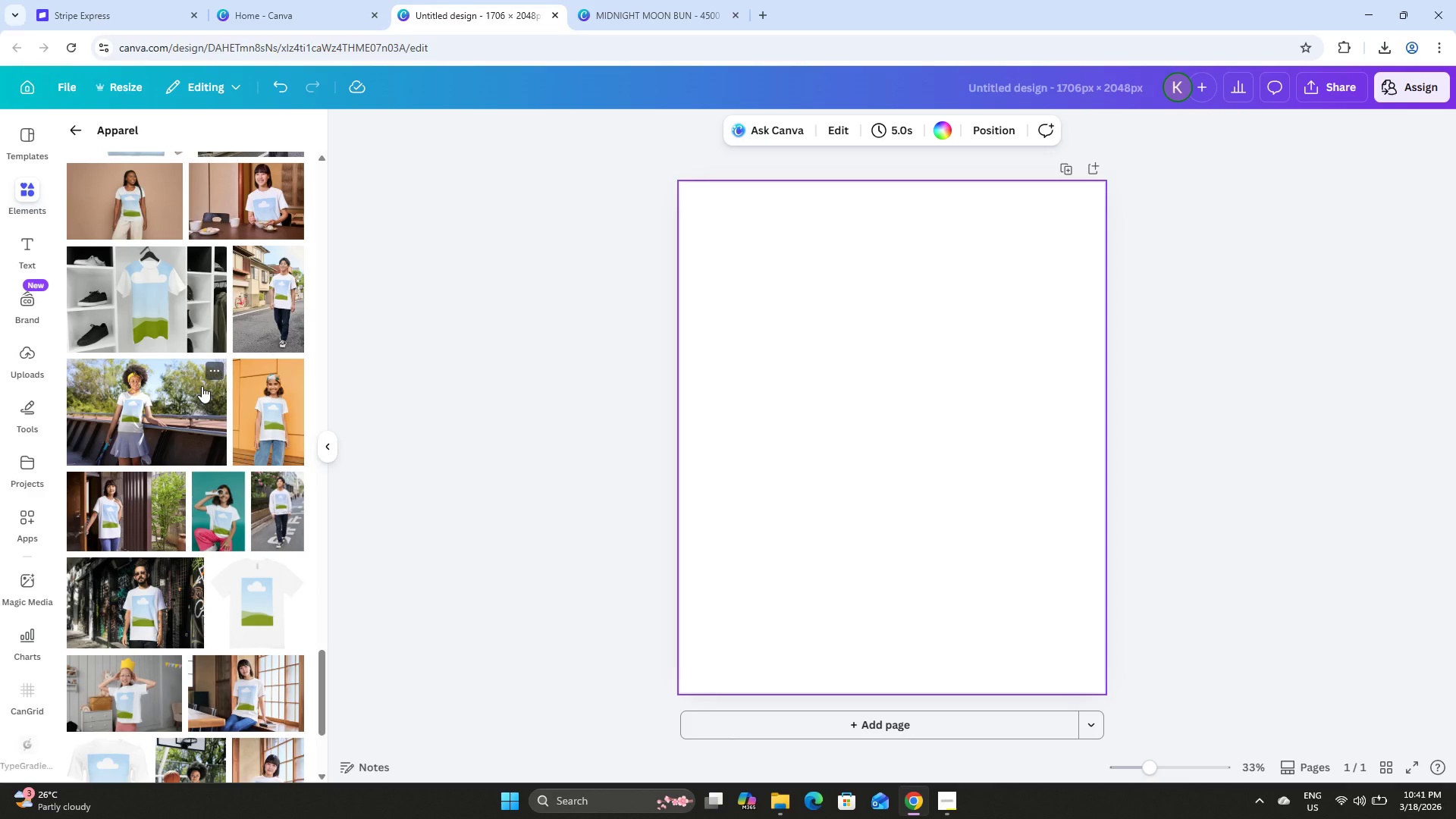 
scroll: coordinate [202, 386], scroll_direction: up, amount: 2.0
 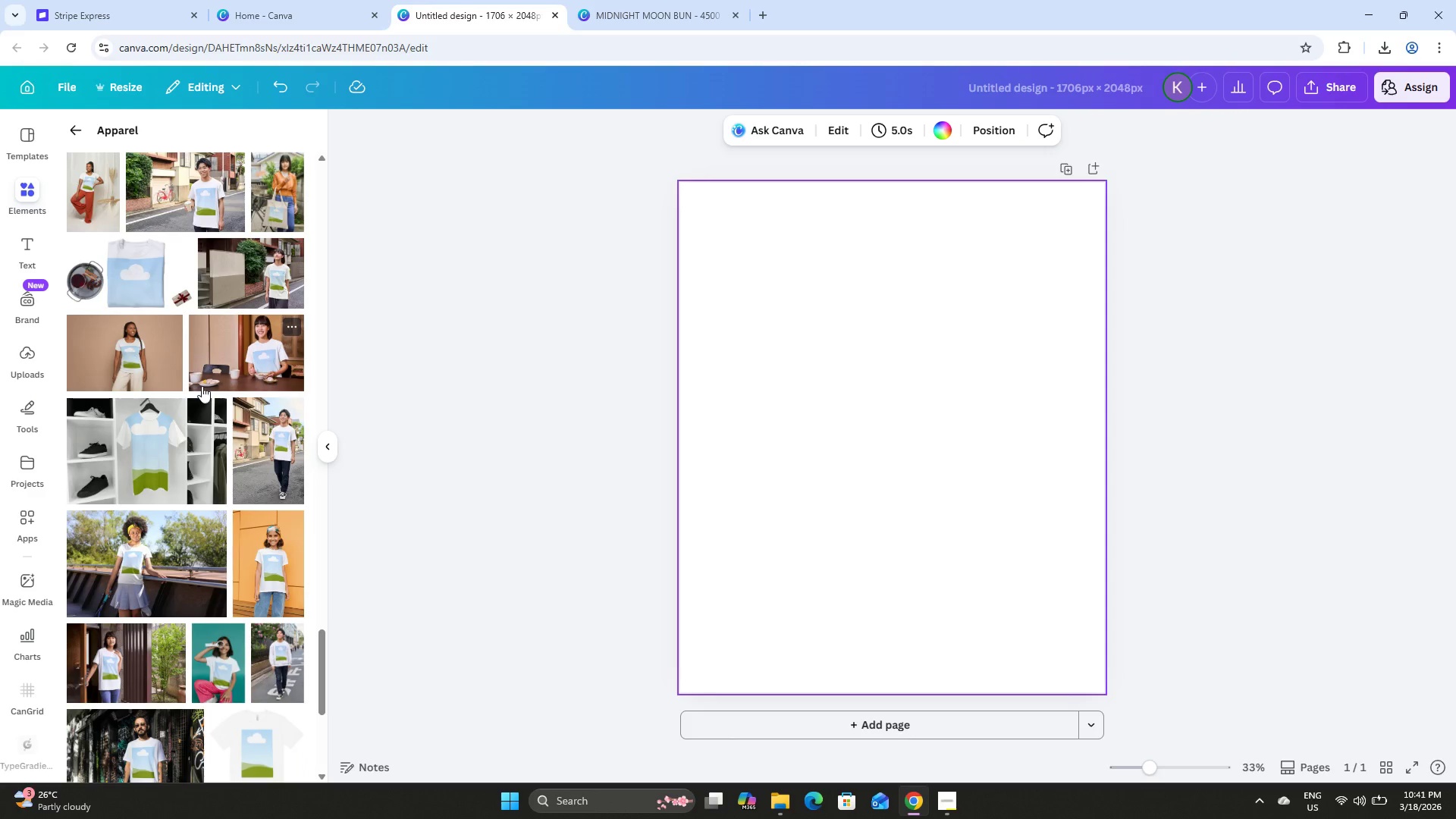 
scroll: coordinate [202, 386], scroll_direction: down, amount: 2.0
 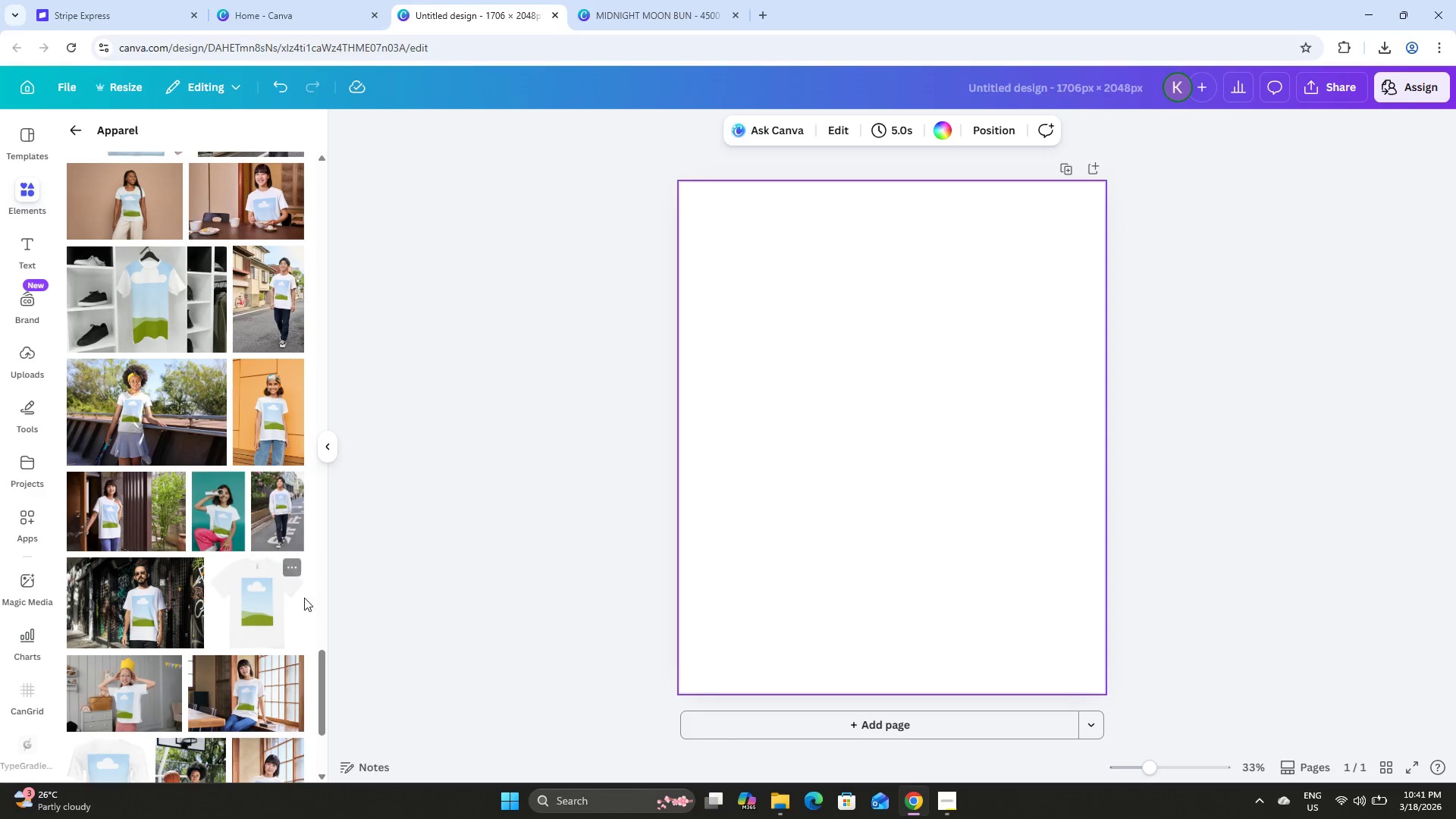 
left_click([270, 609])
 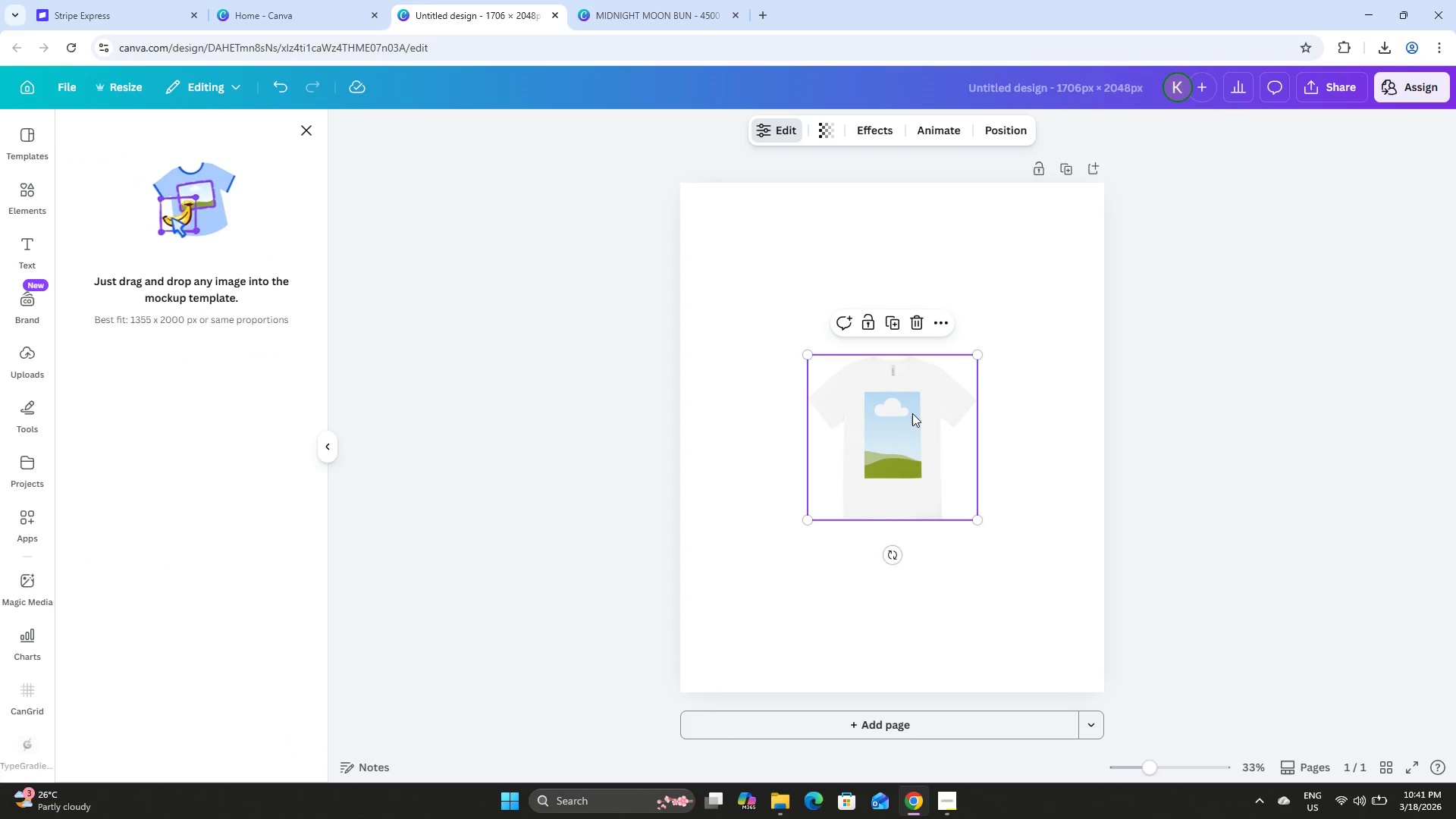 
left_click_drag(start_coordinate=[912, 413], to_coordinate=[830, 325])
 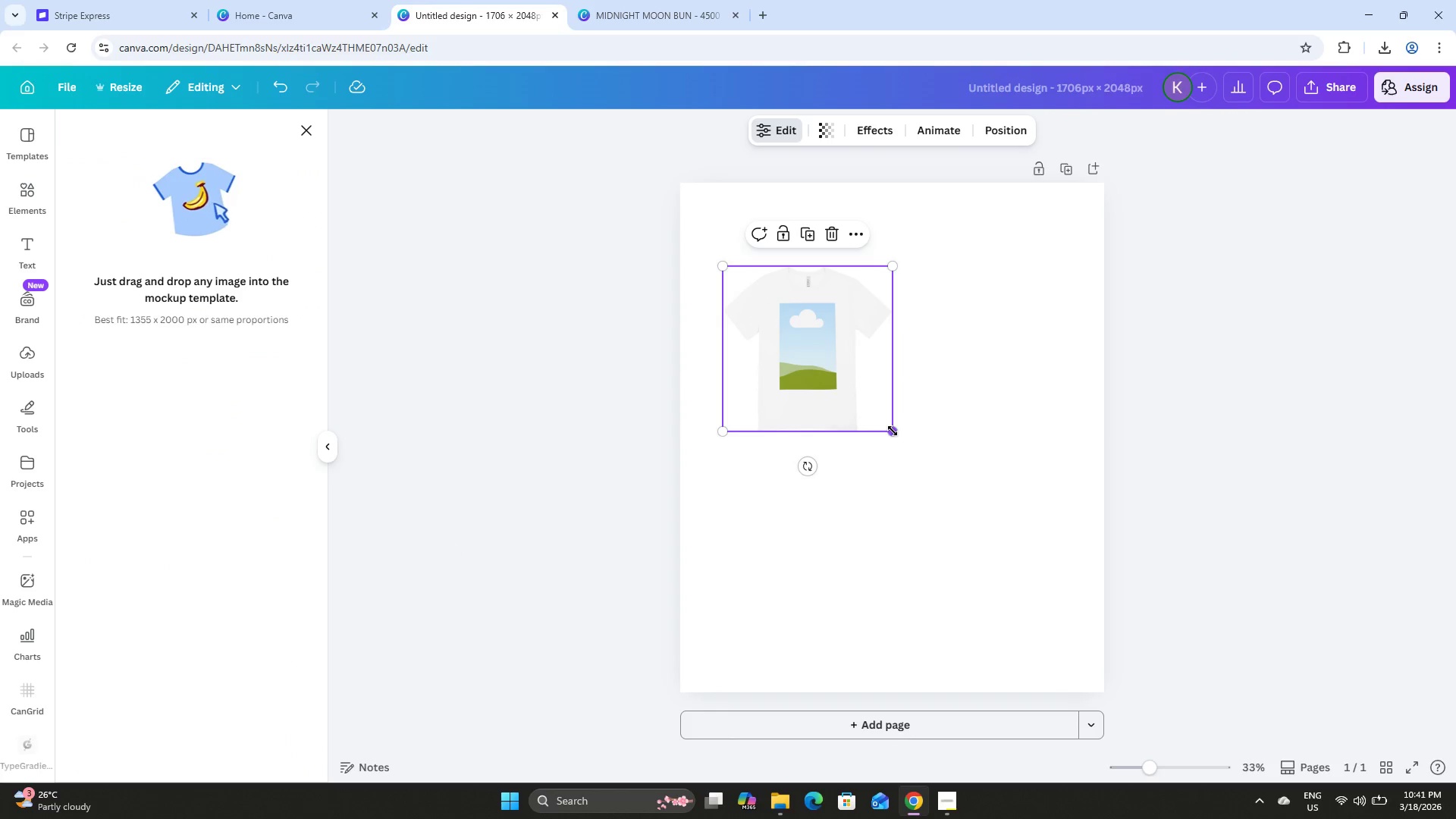 
left_click_drag(start_coordinate=[893, 431], to_coordinate=[1075, 577])
 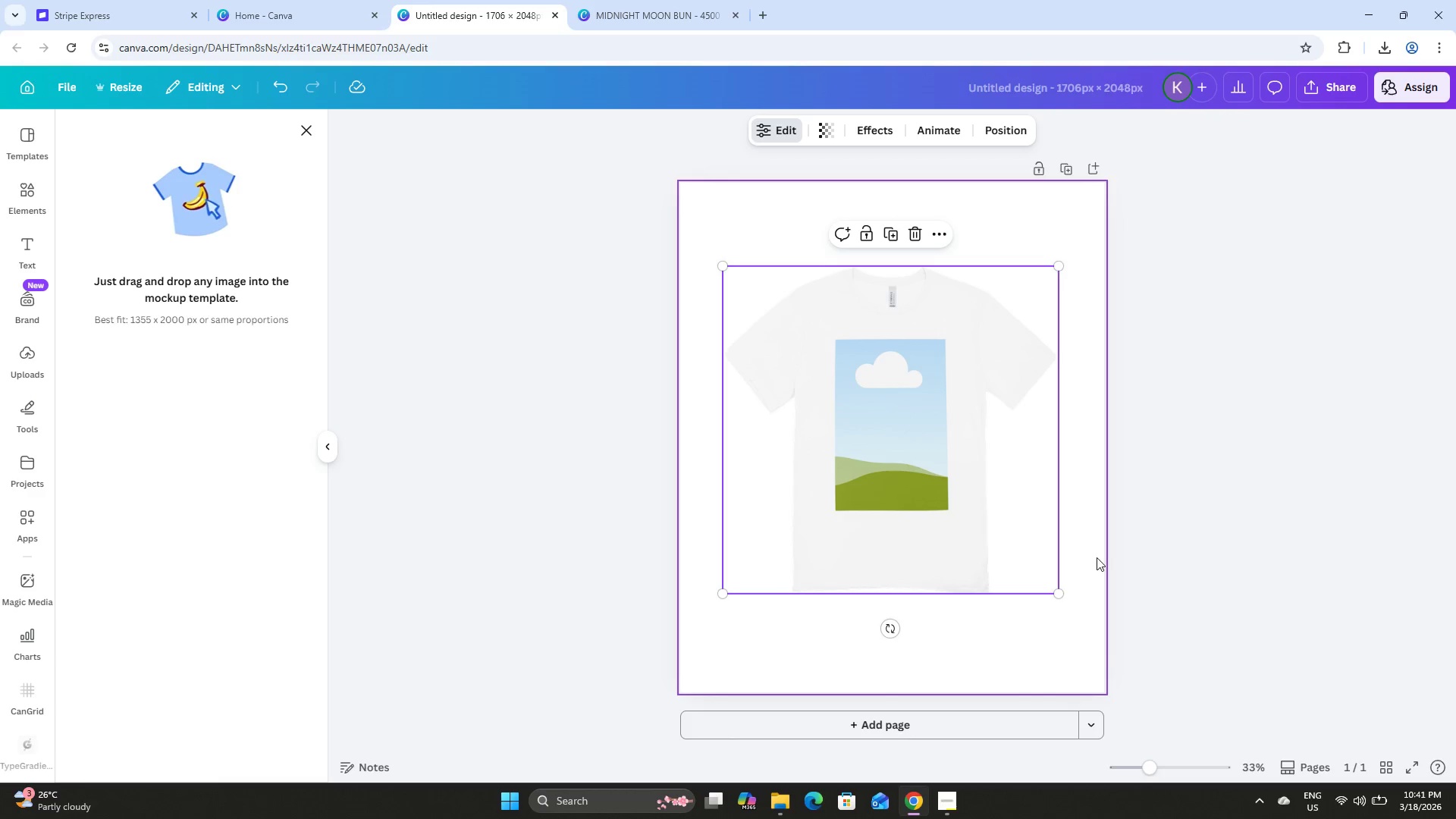 
wait(26.3)
 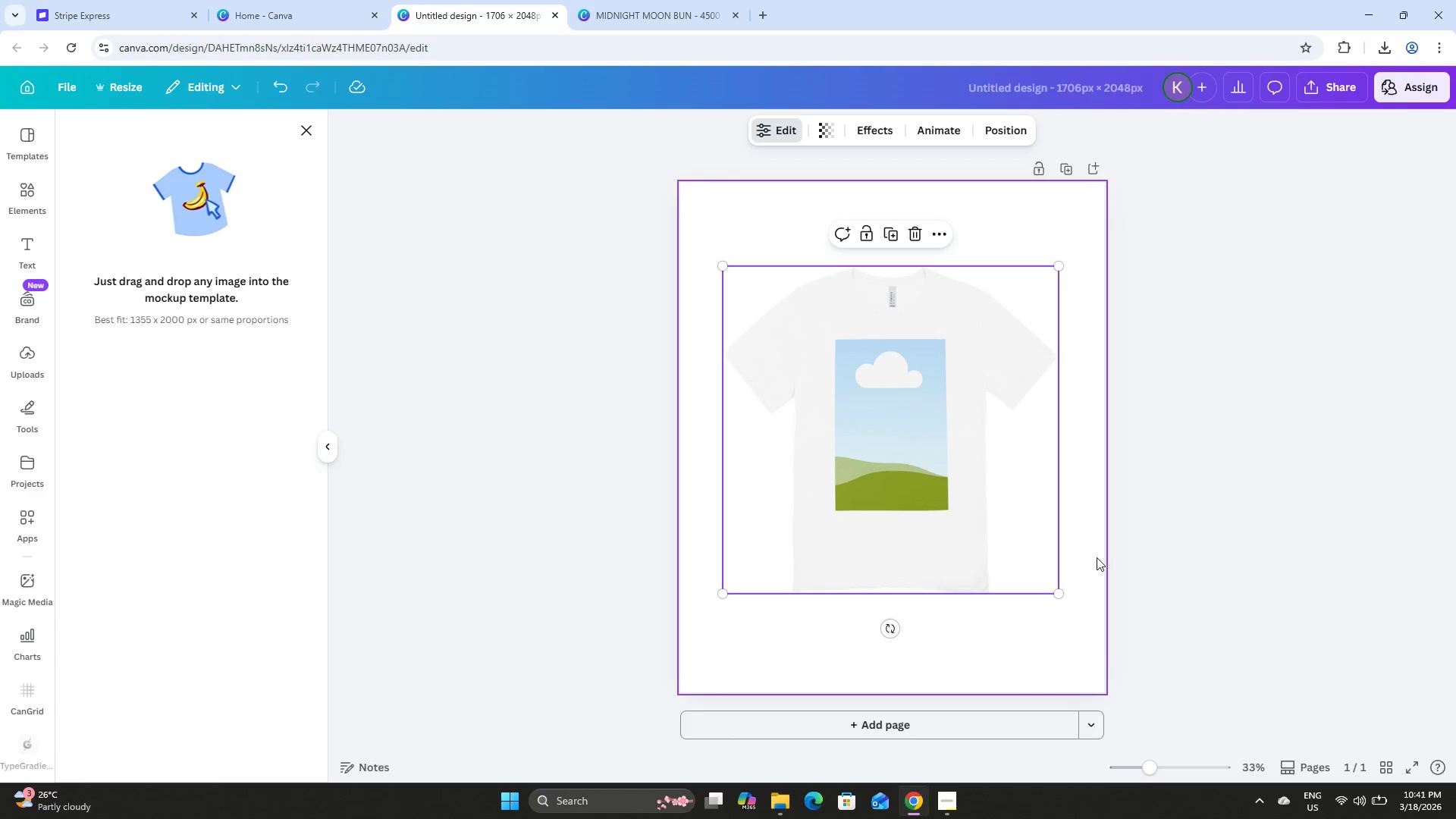 
left_click([871, 415])
 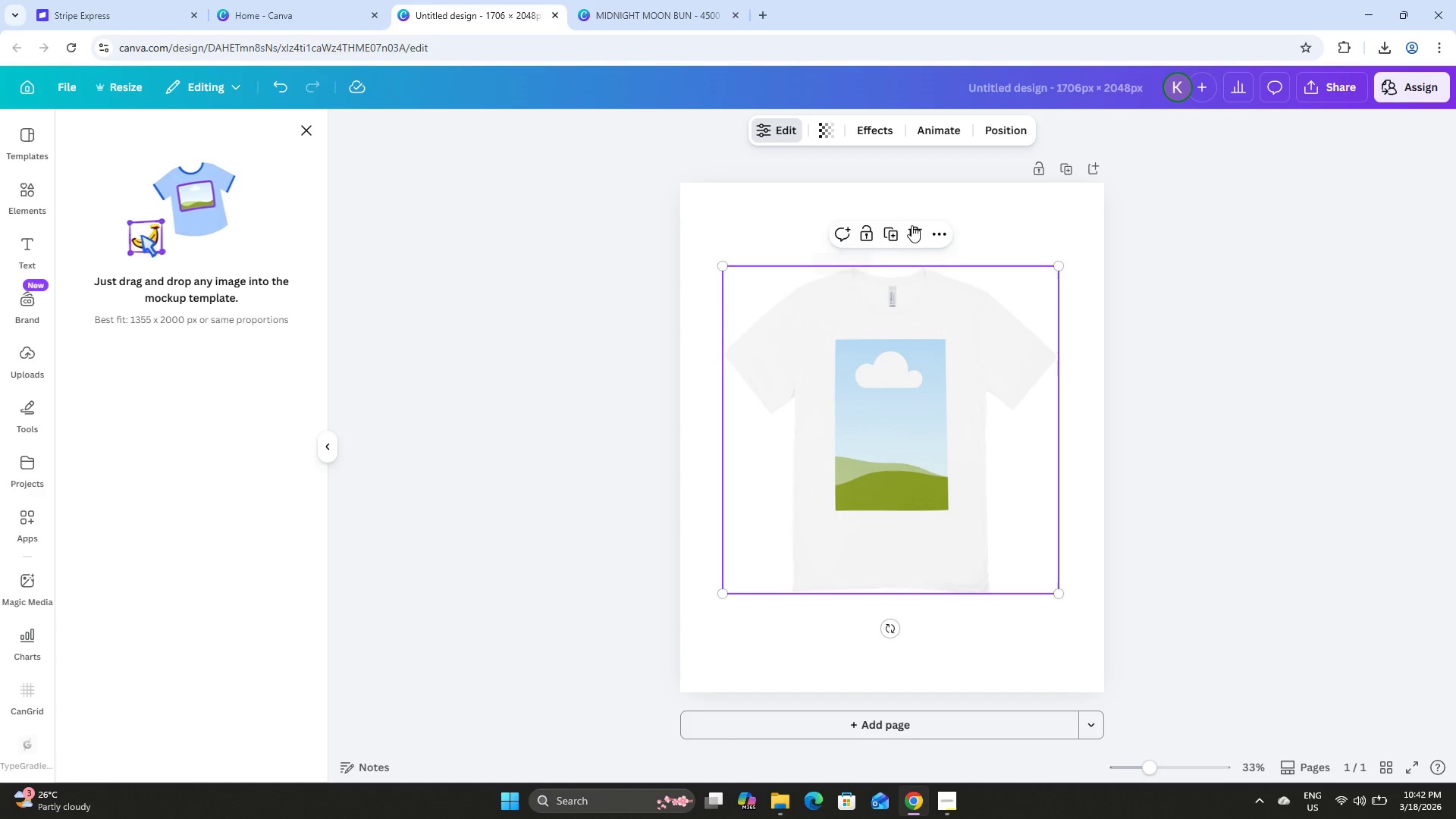 
left_click([911, 227])
 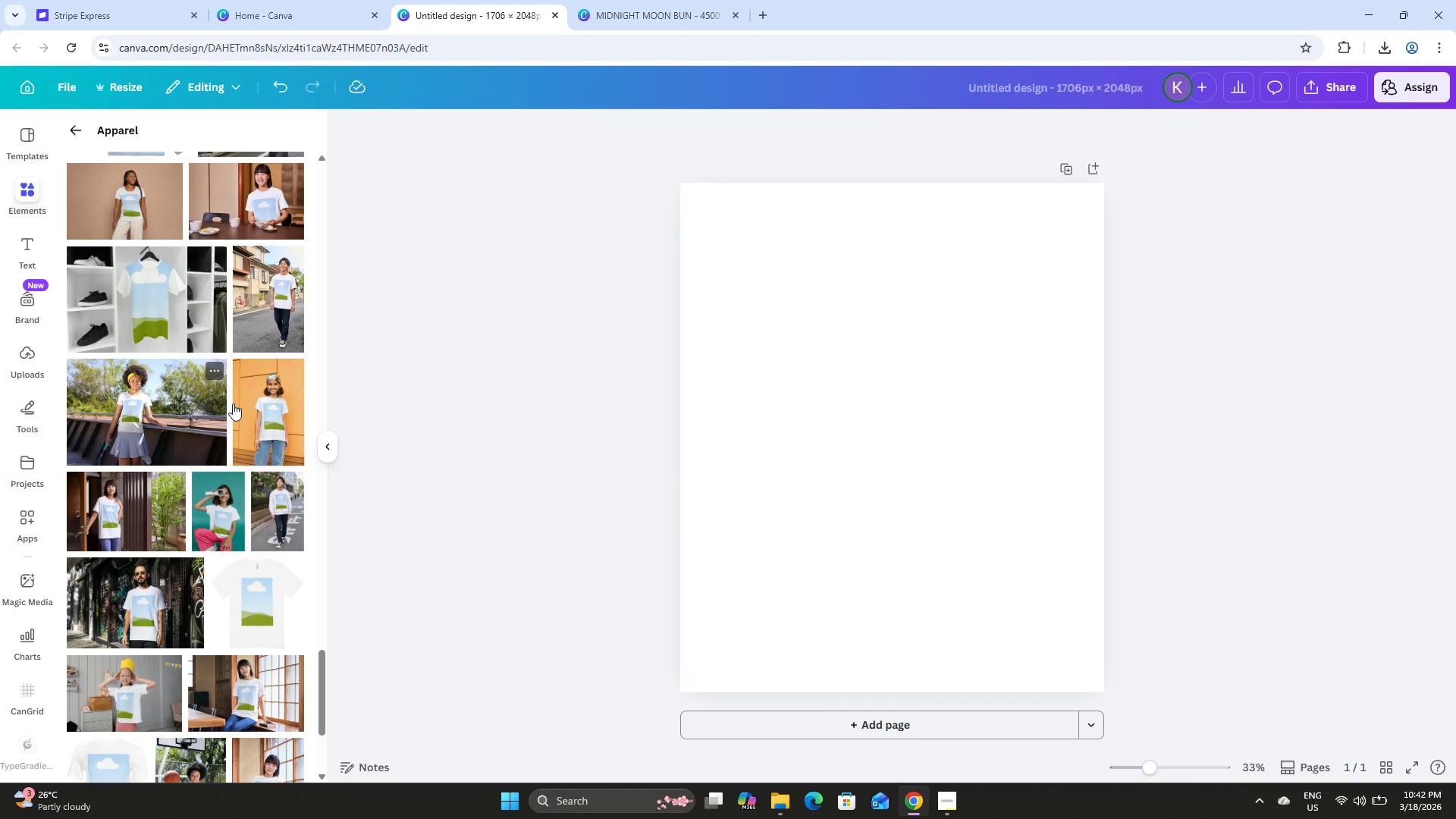 
scroll: coordinate [252, 403], scroll_direction: up, amount: 18.0
 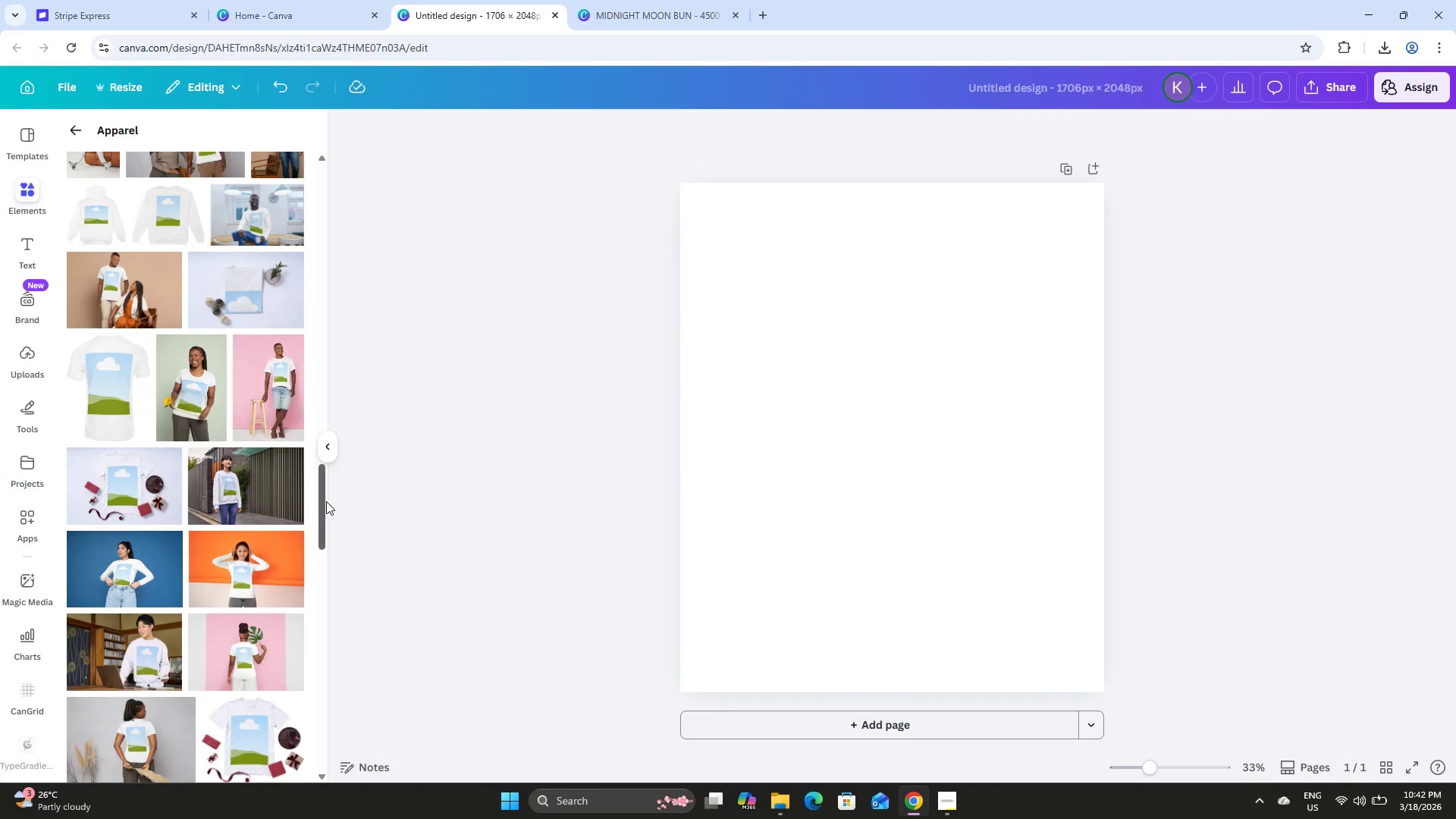 
left_click_drag(start_coordinate=[322, 498], to_coordinate=[324, 143])
 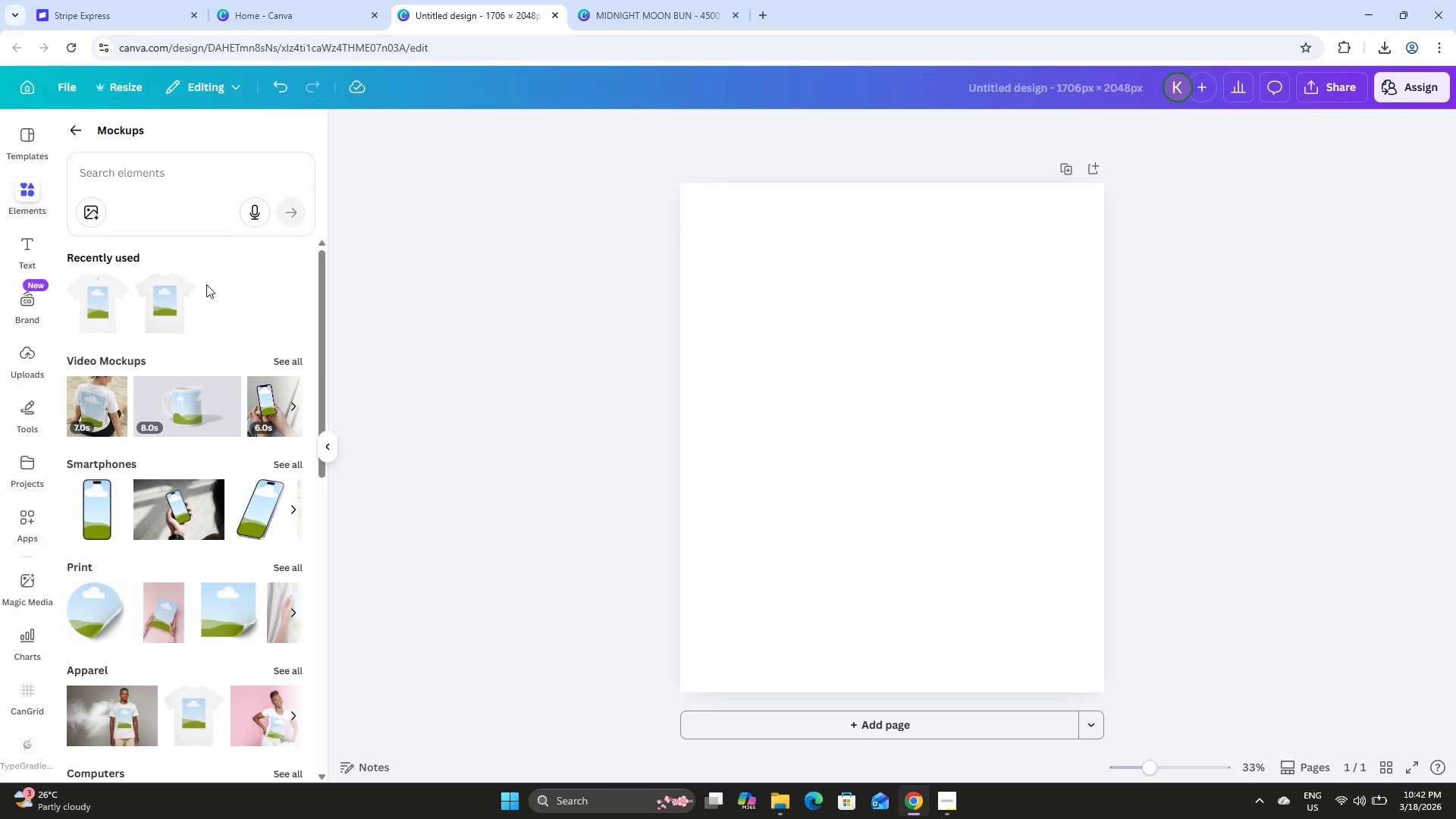 
scroll: coordinate [230, 311], scroll_direction: down, amount: 6.0
 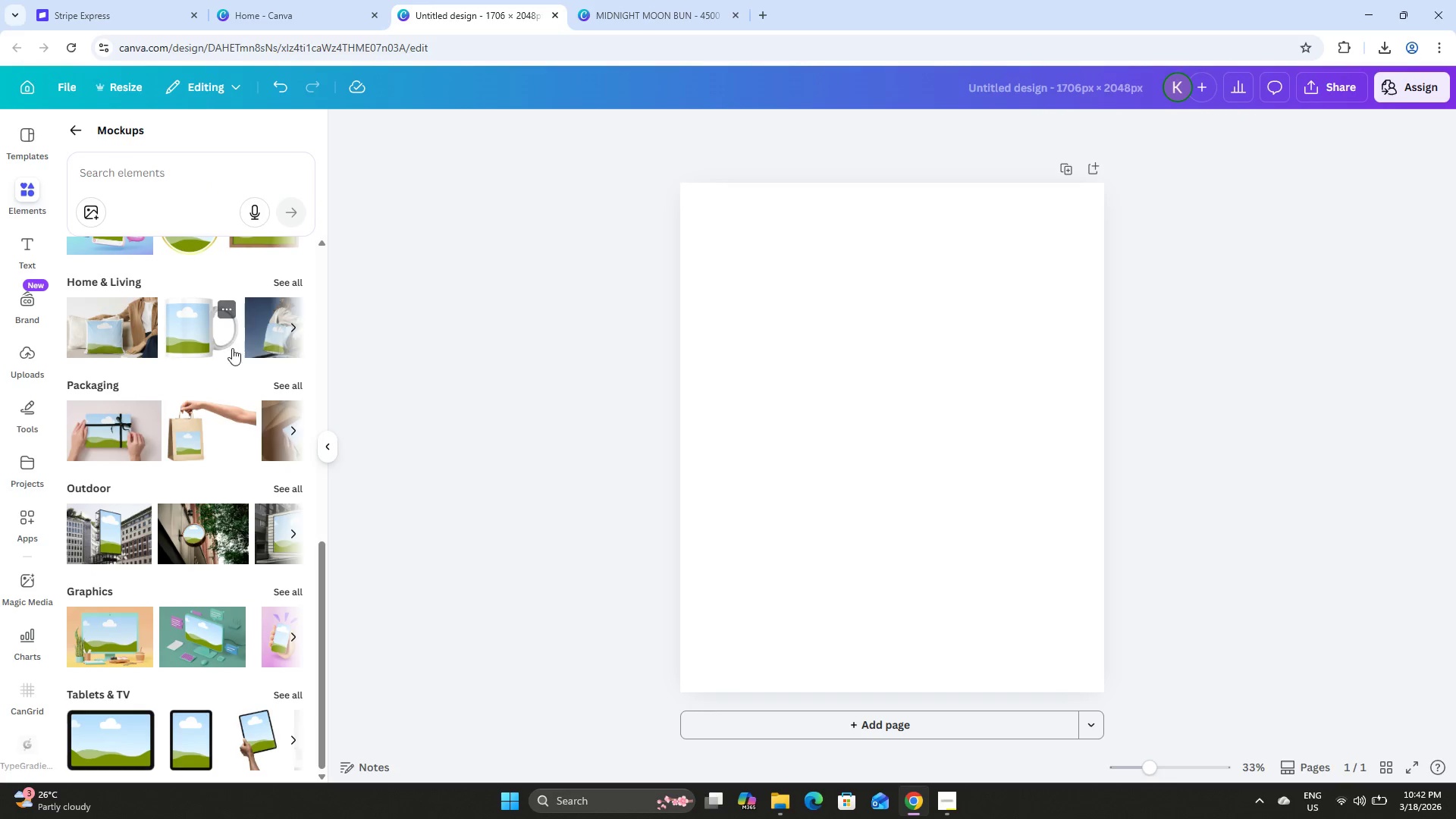 
scroll: coordinate [254, 424], scroll_direction: up, amount: 6.0
 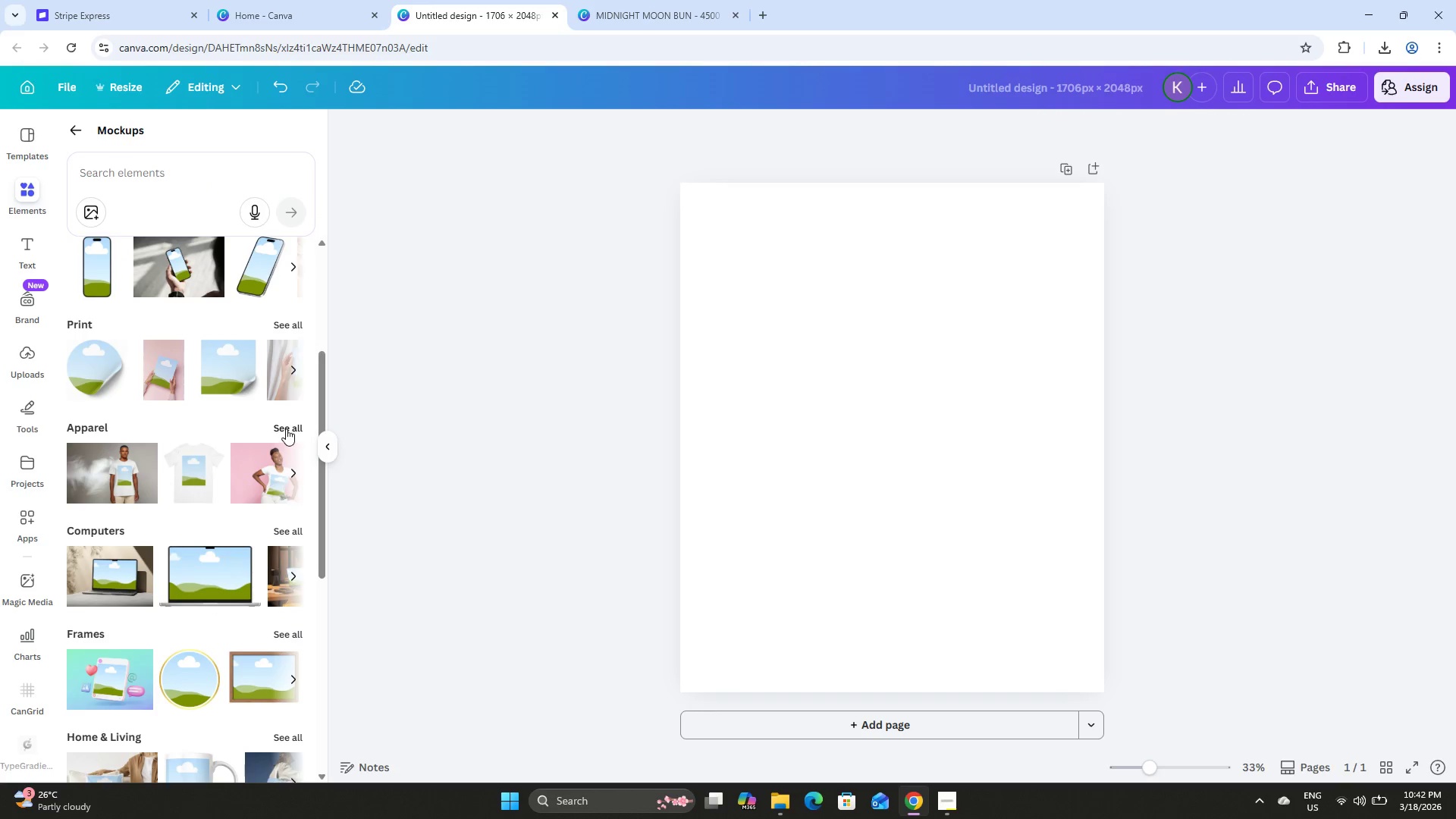 
left_click([286, 426])
 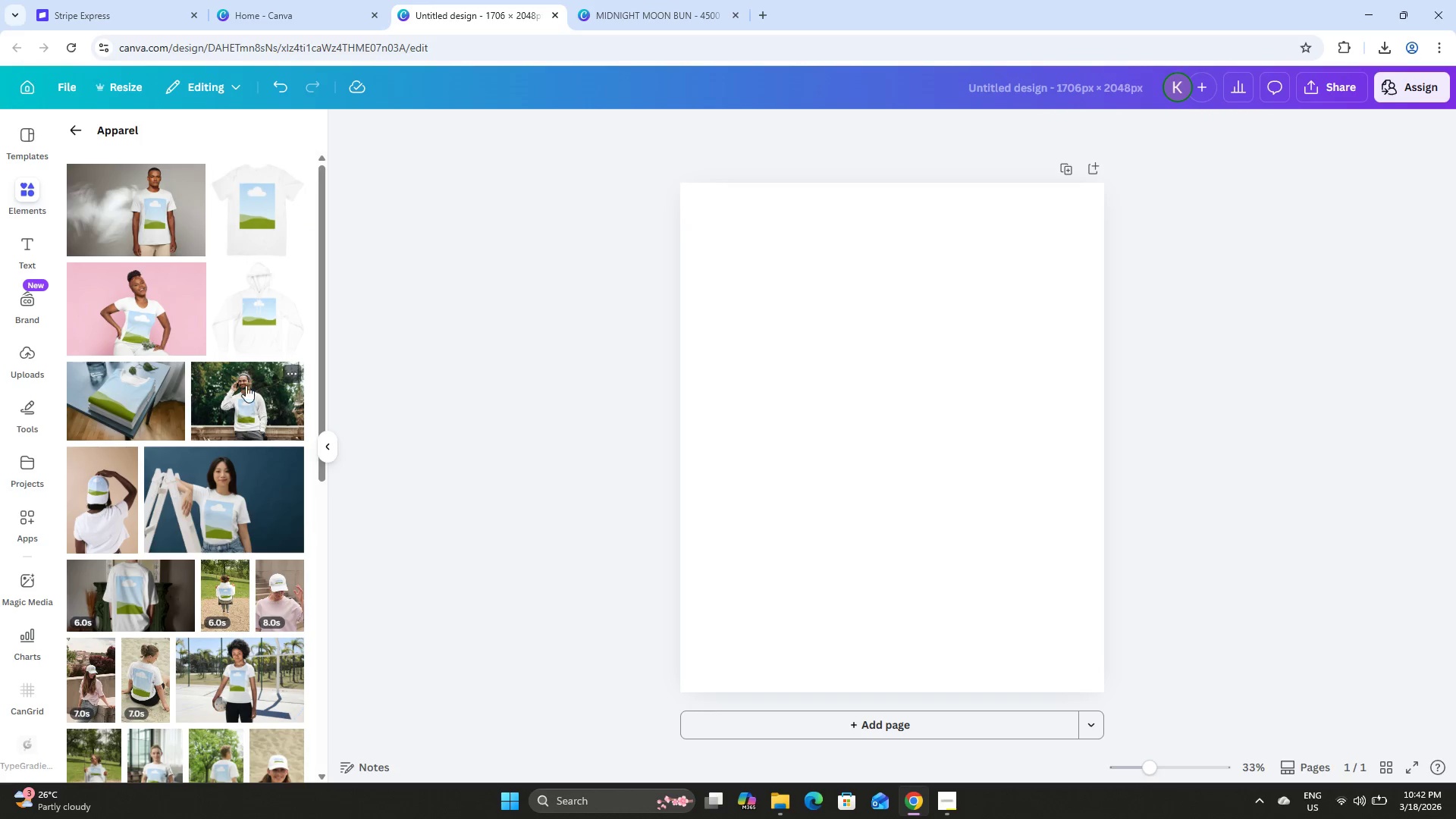 
mouse_move([156, 300])
 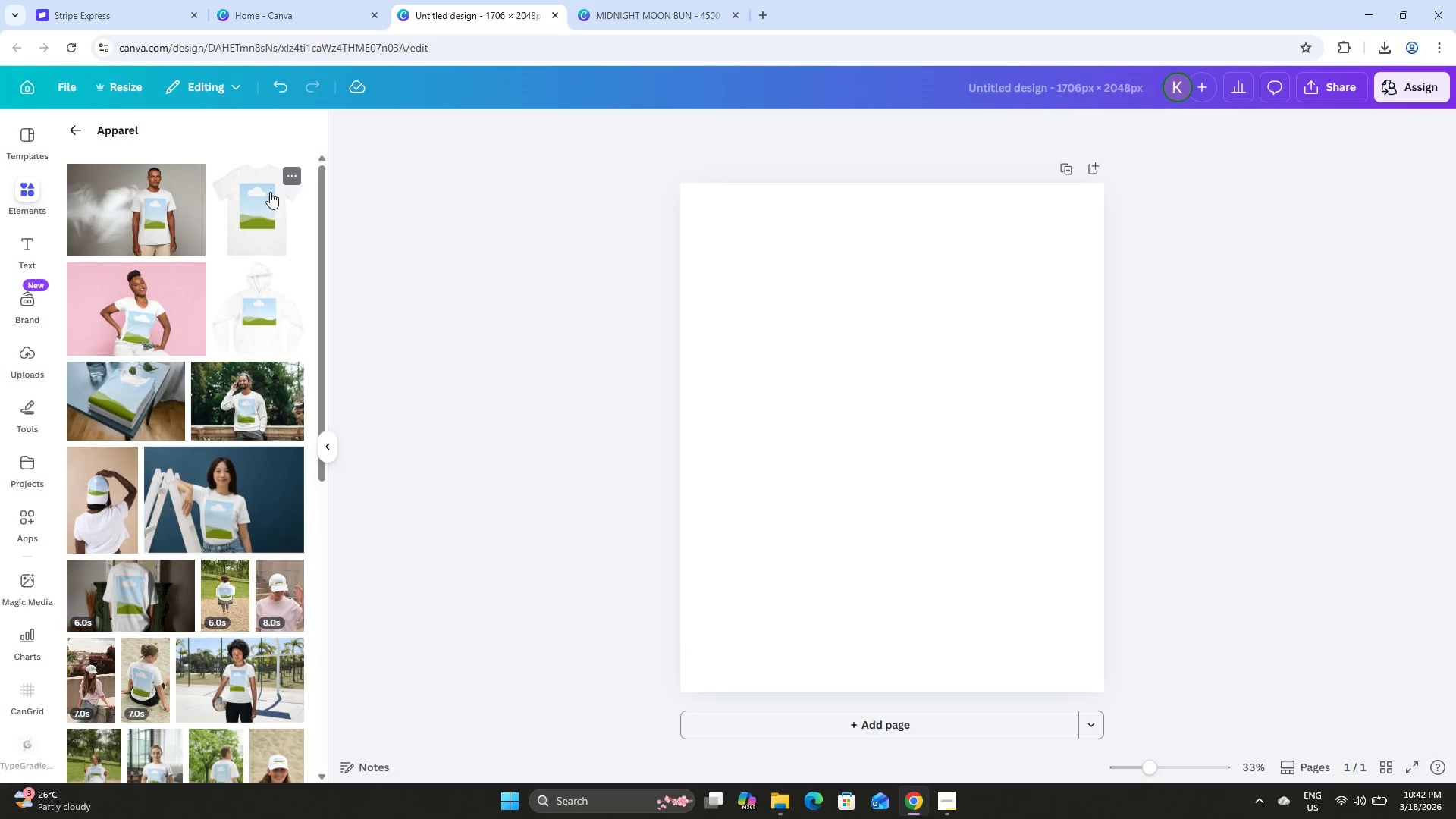 
left_click([287, 173])
 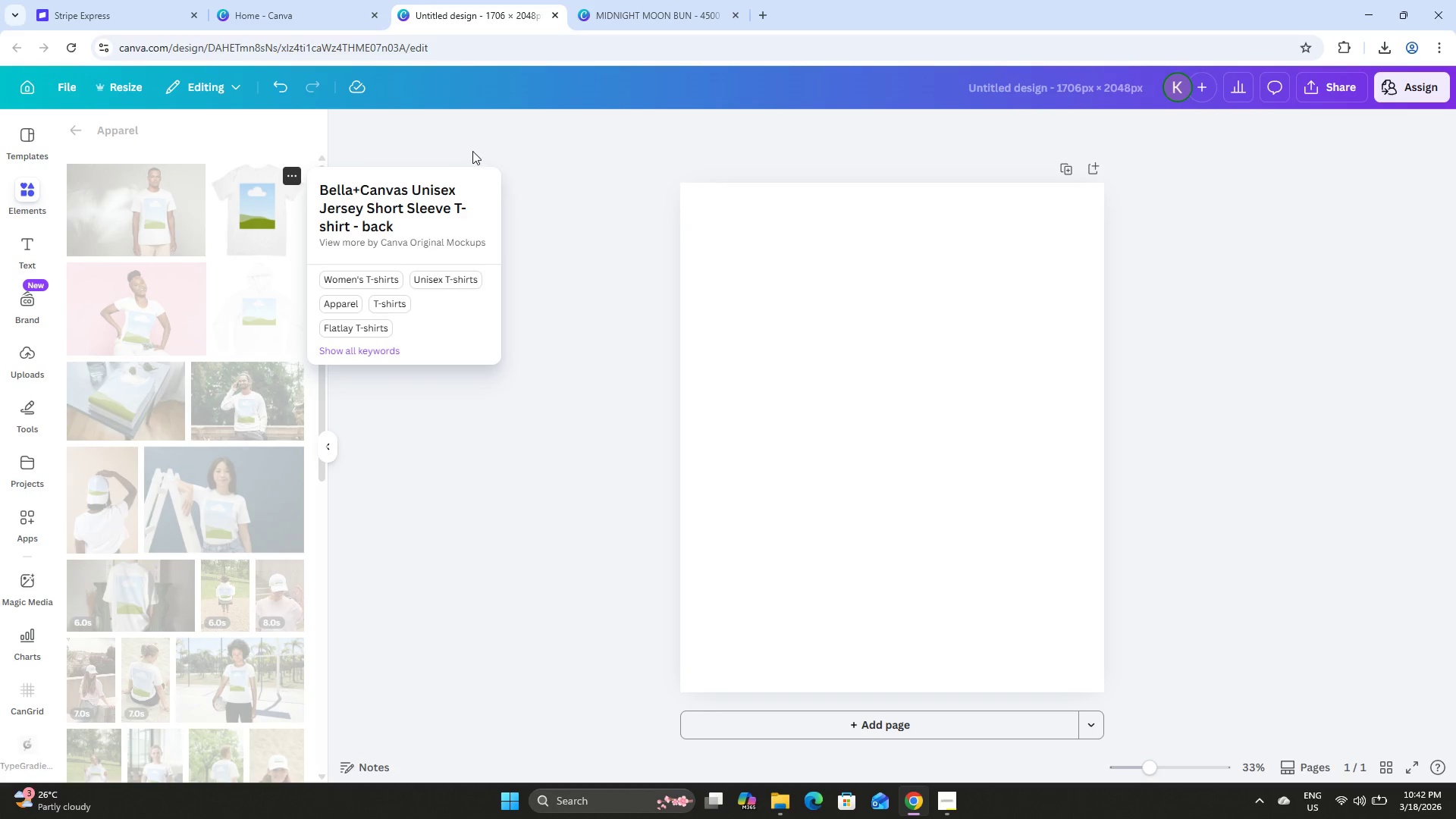 
left_click([494, 137])
 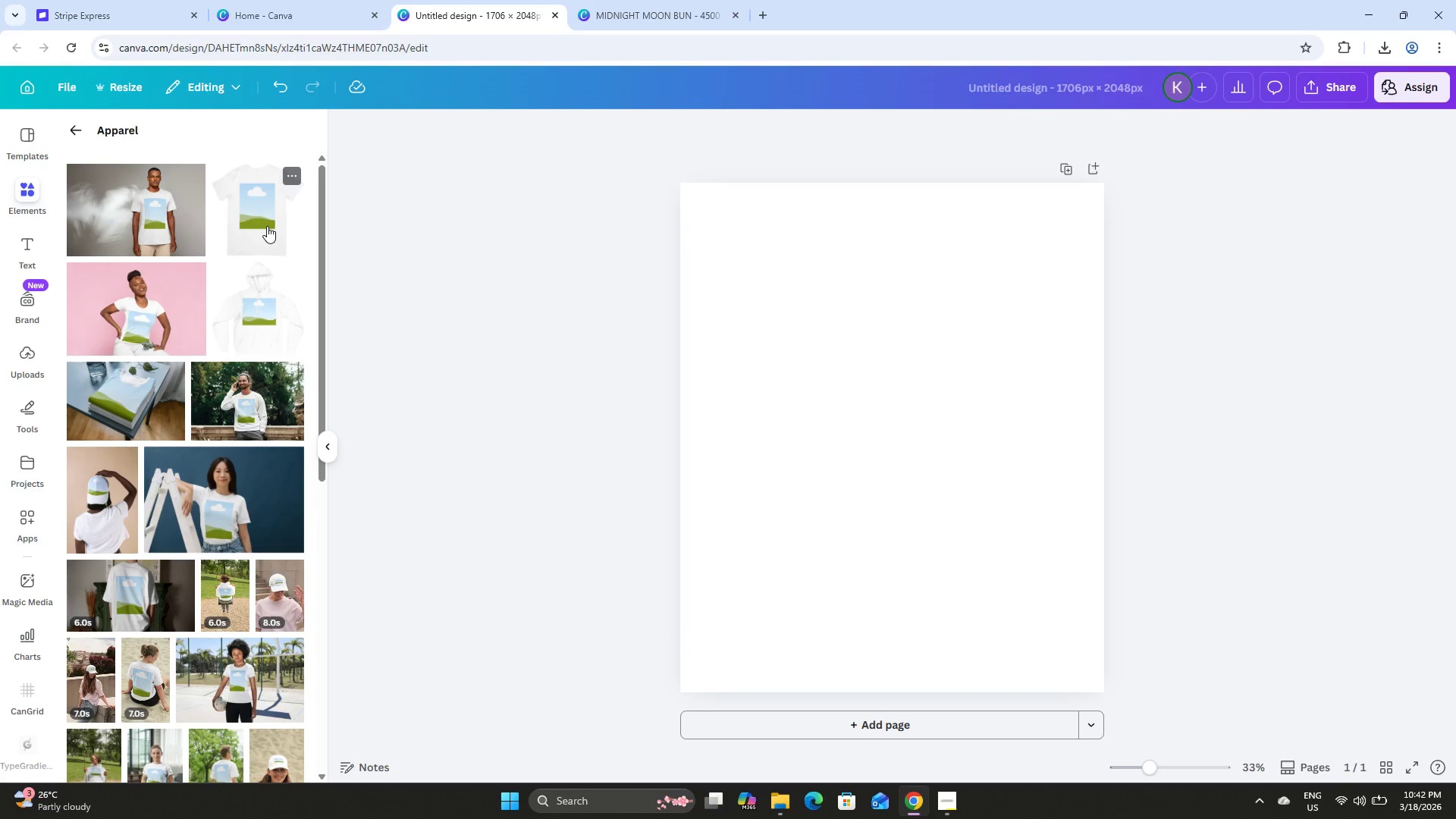 
left_click([259, 206])
 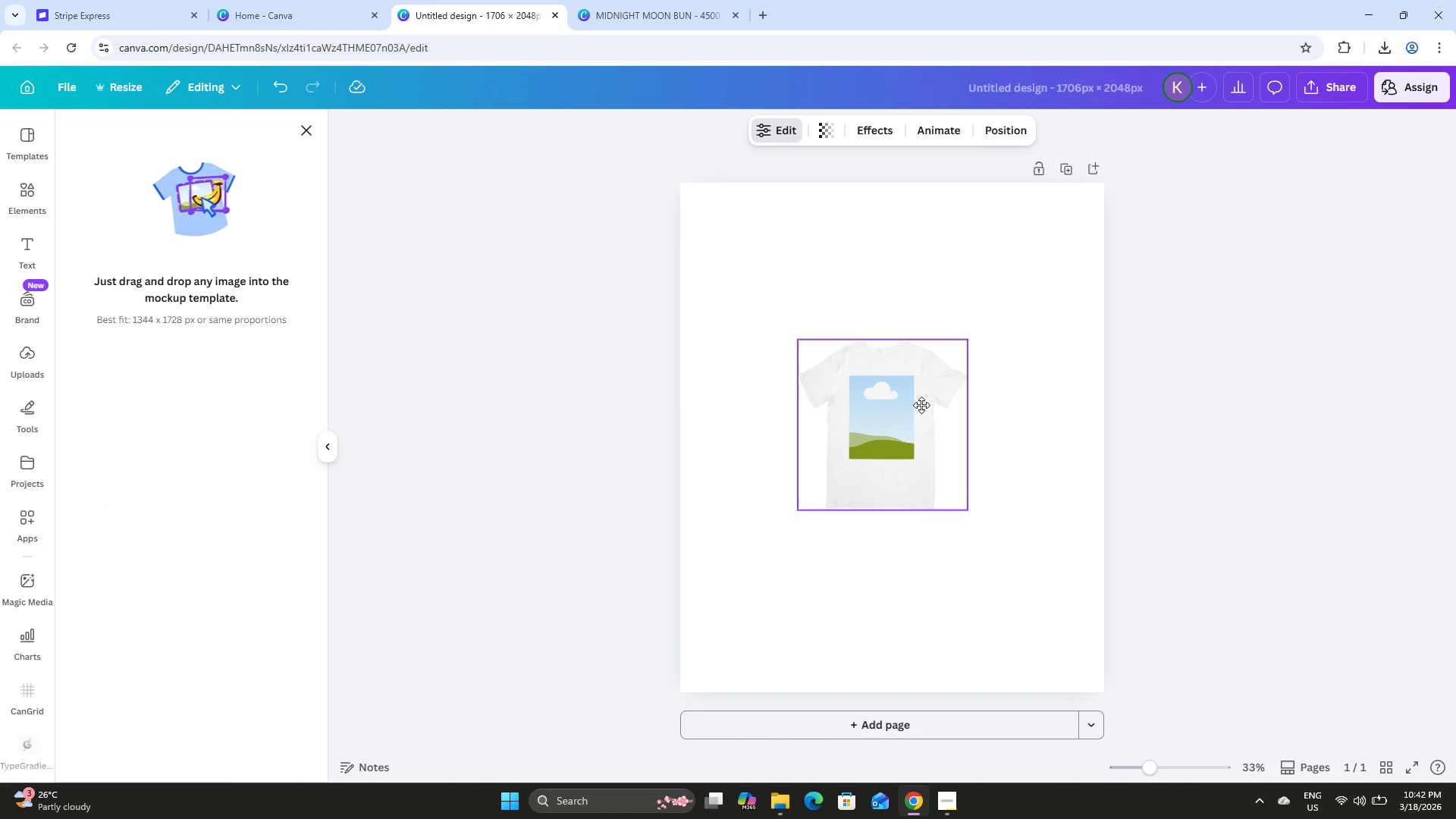 
left_click([940, 327])
 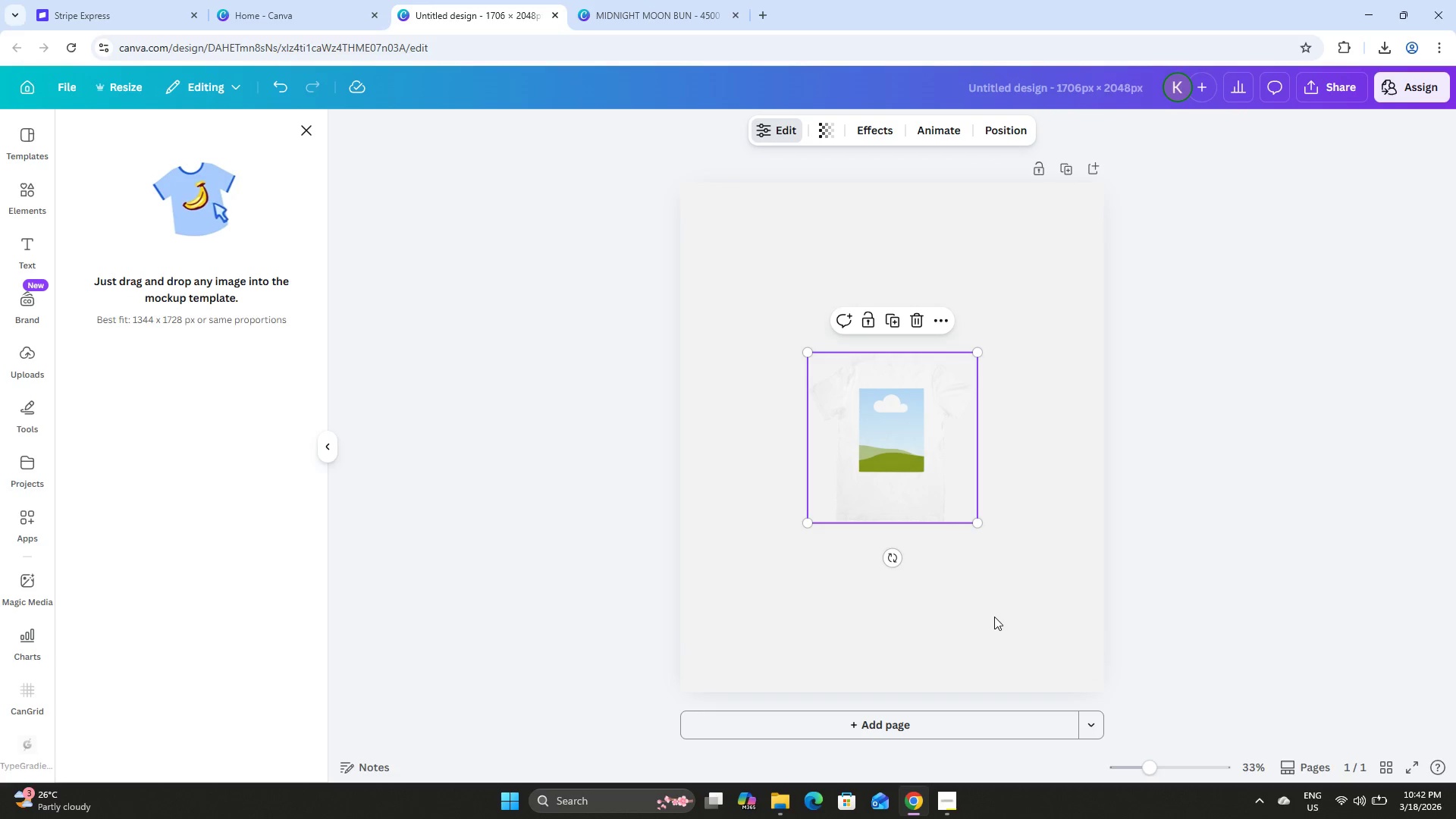 
wait(6.67)
 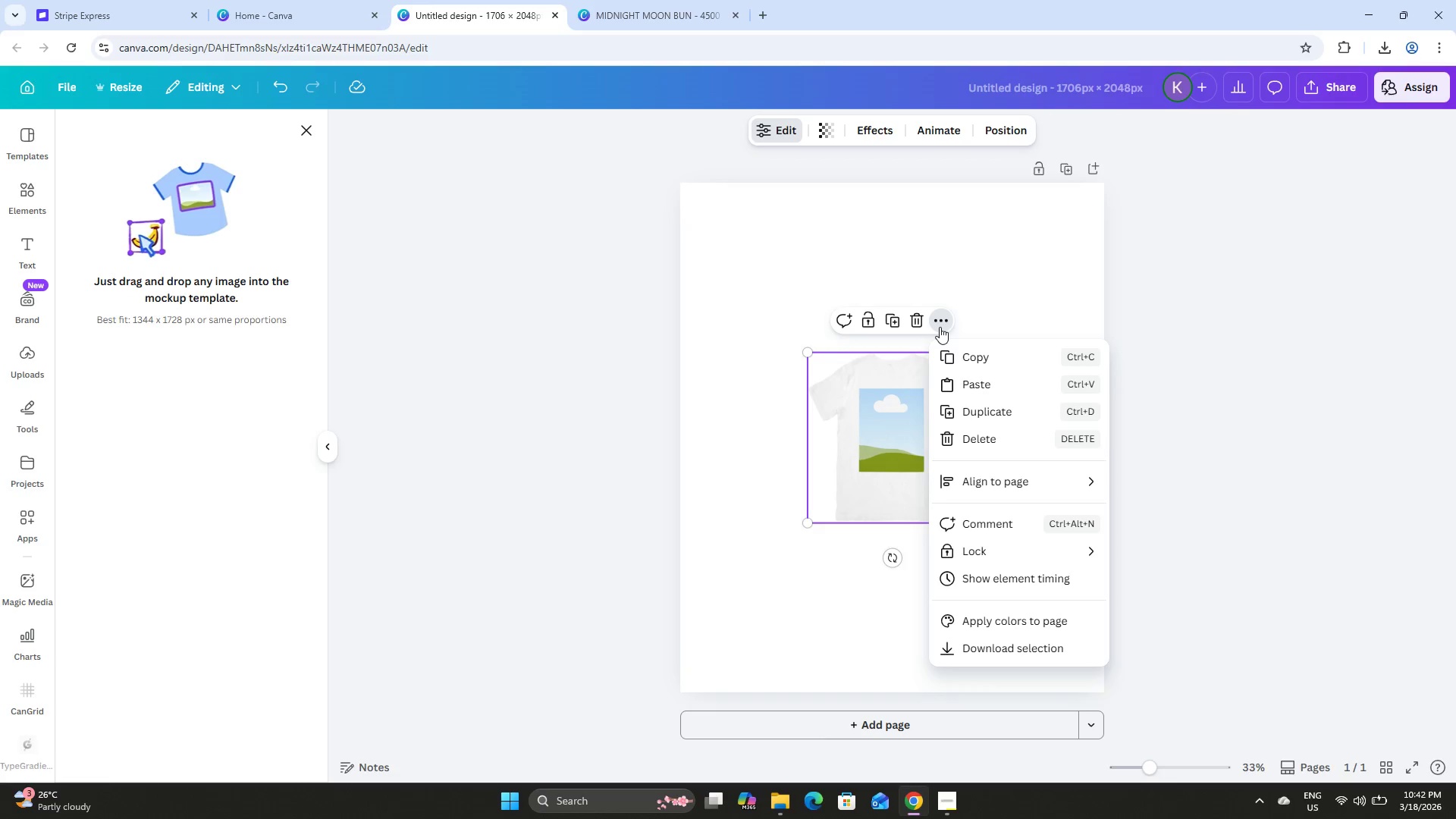 
left_click([938, 320])
 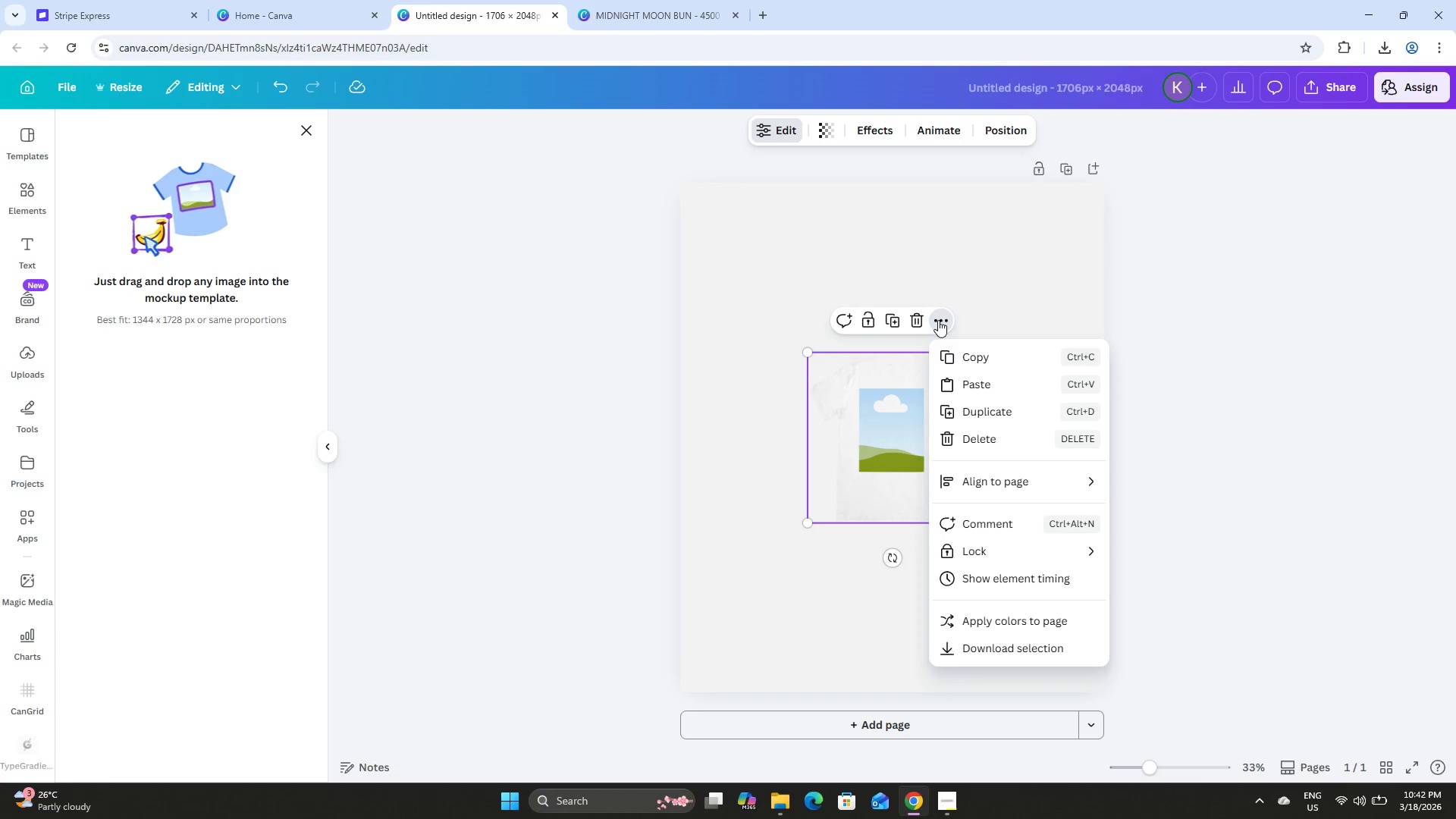 
left_click([867, 212])
 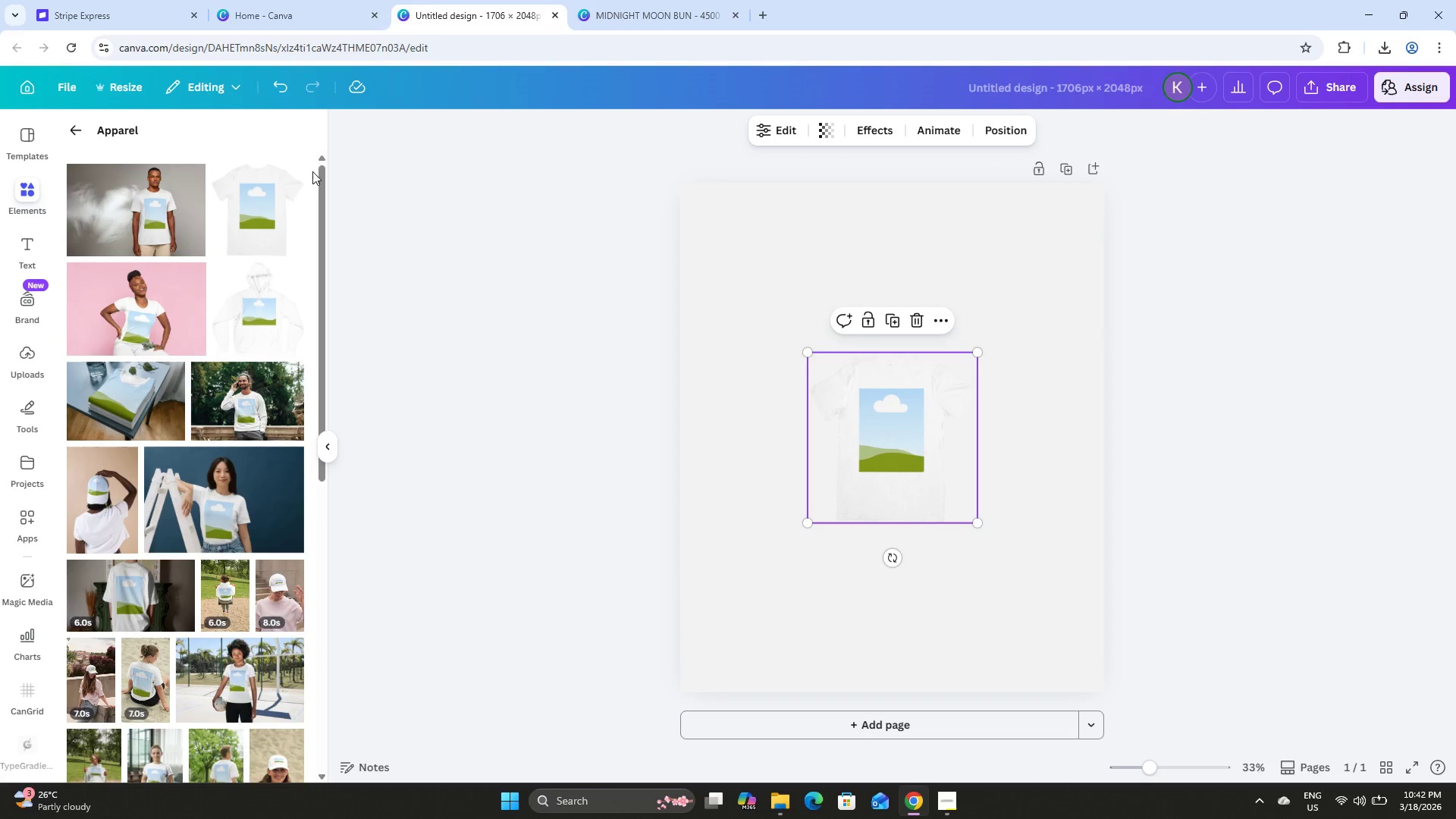 
left_click([849, 426])
 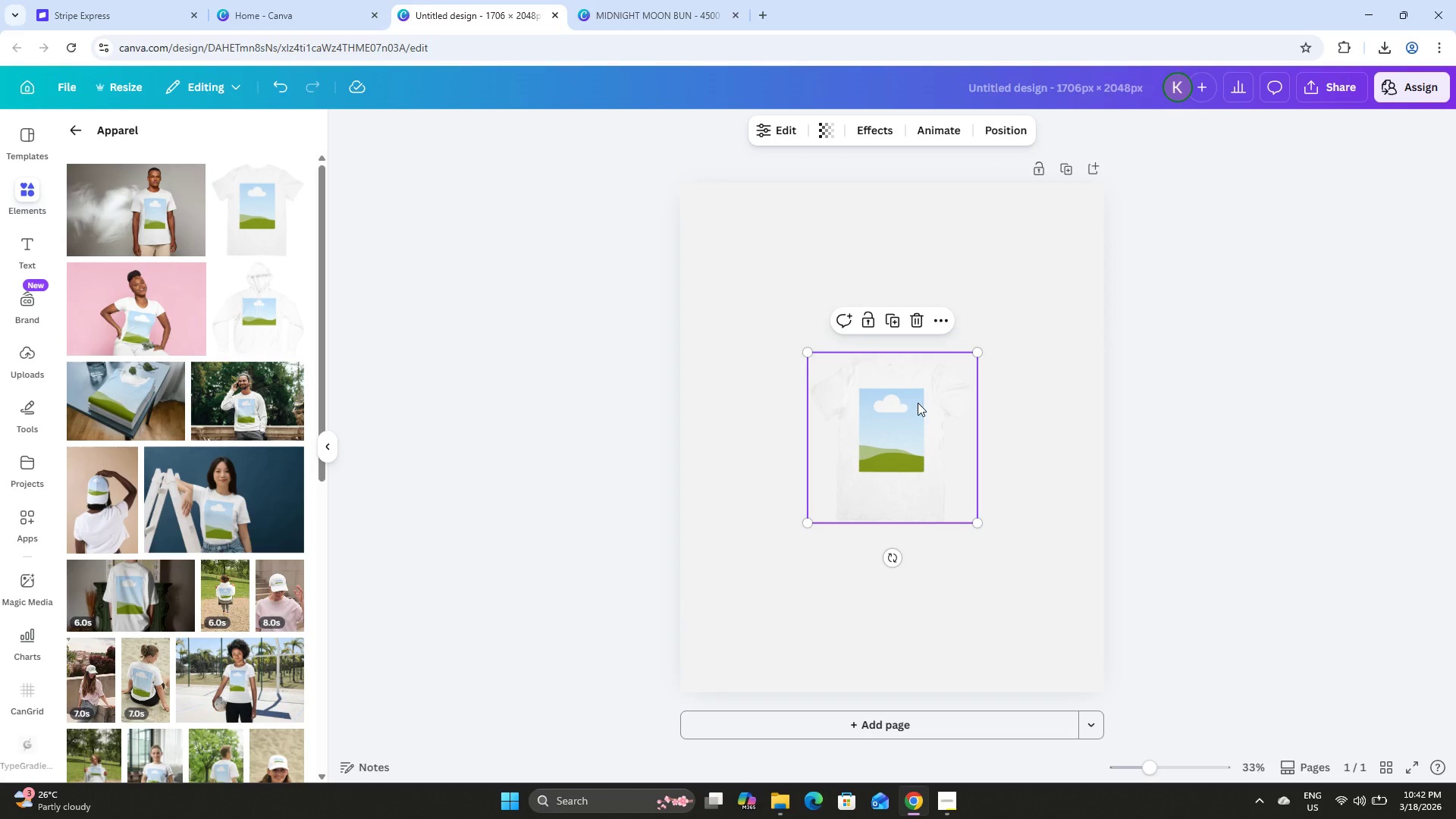 
left_click([925, 403])
 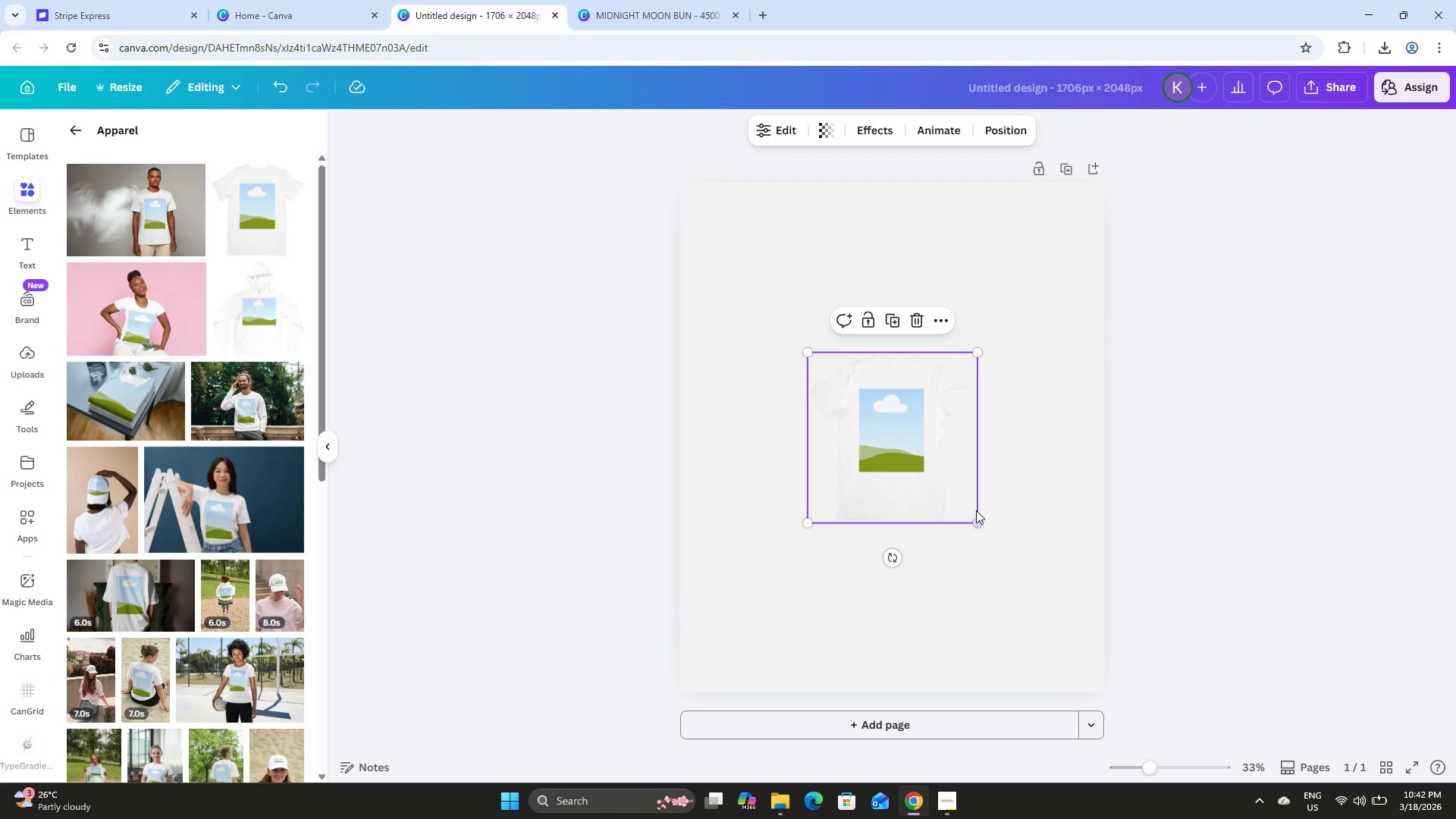 
left_click([1040, 397])
 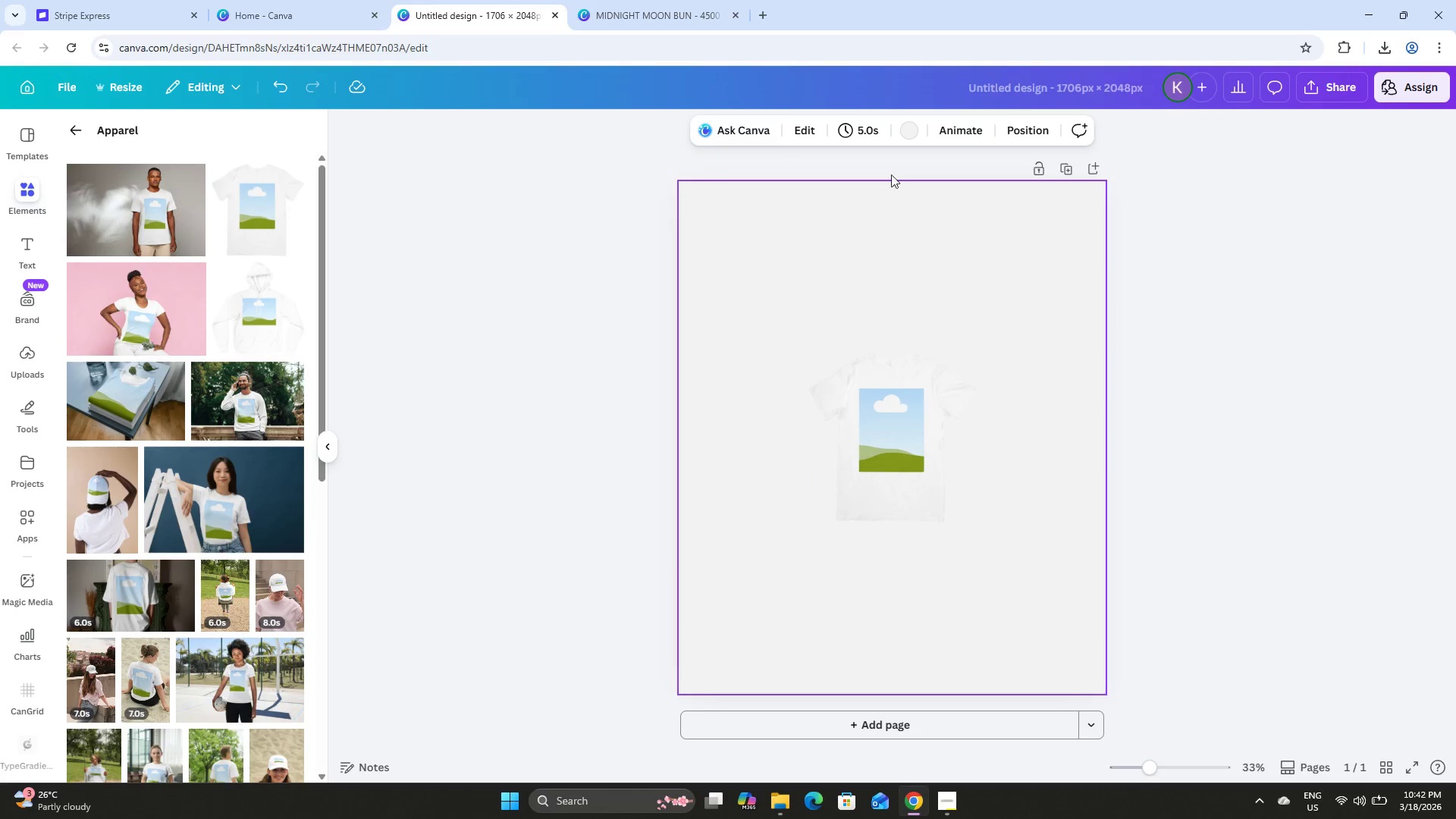 
left_click([901, 140])
 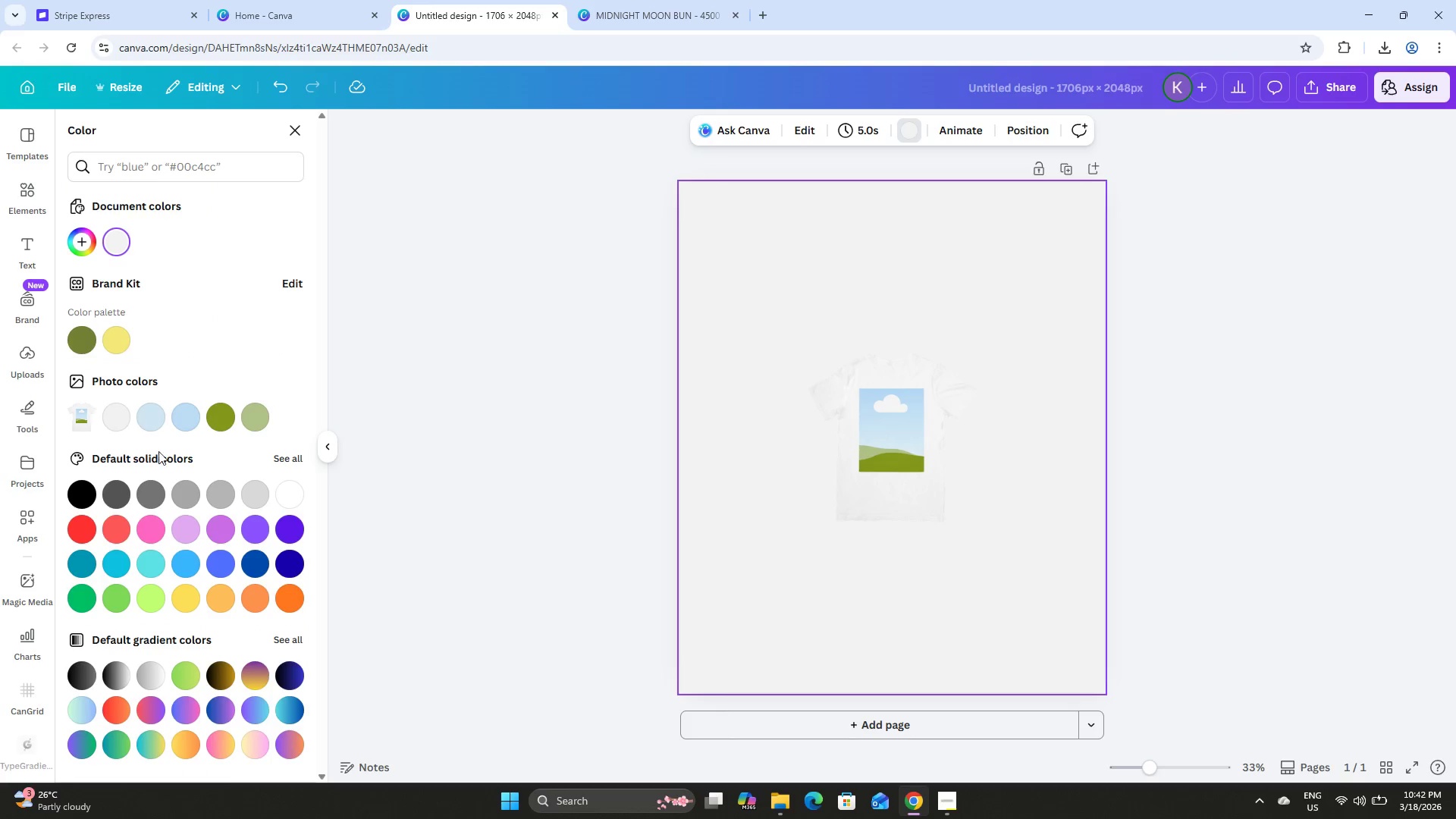 
left_click([284, 491])
 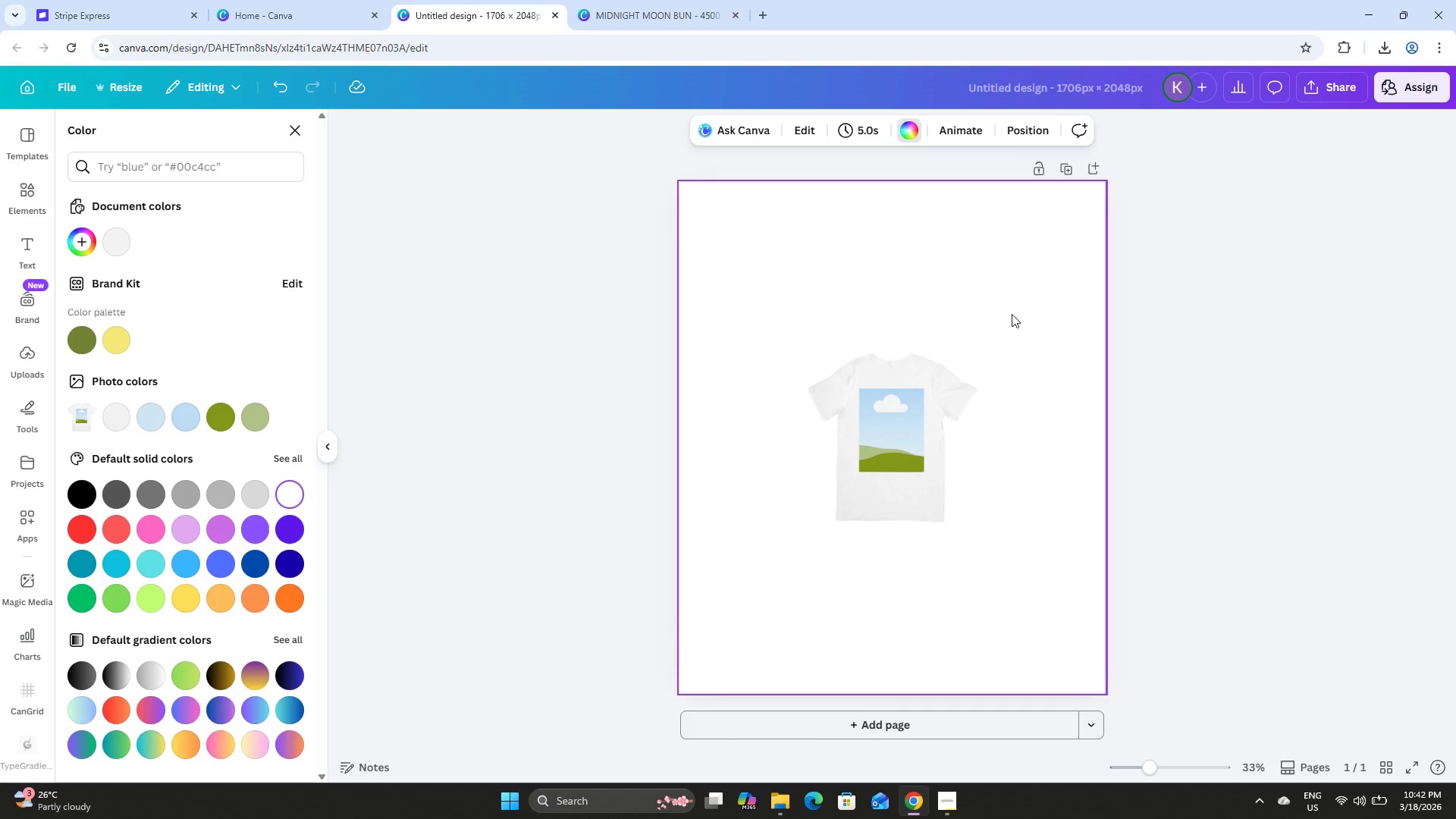 
double_click([900, 459])
 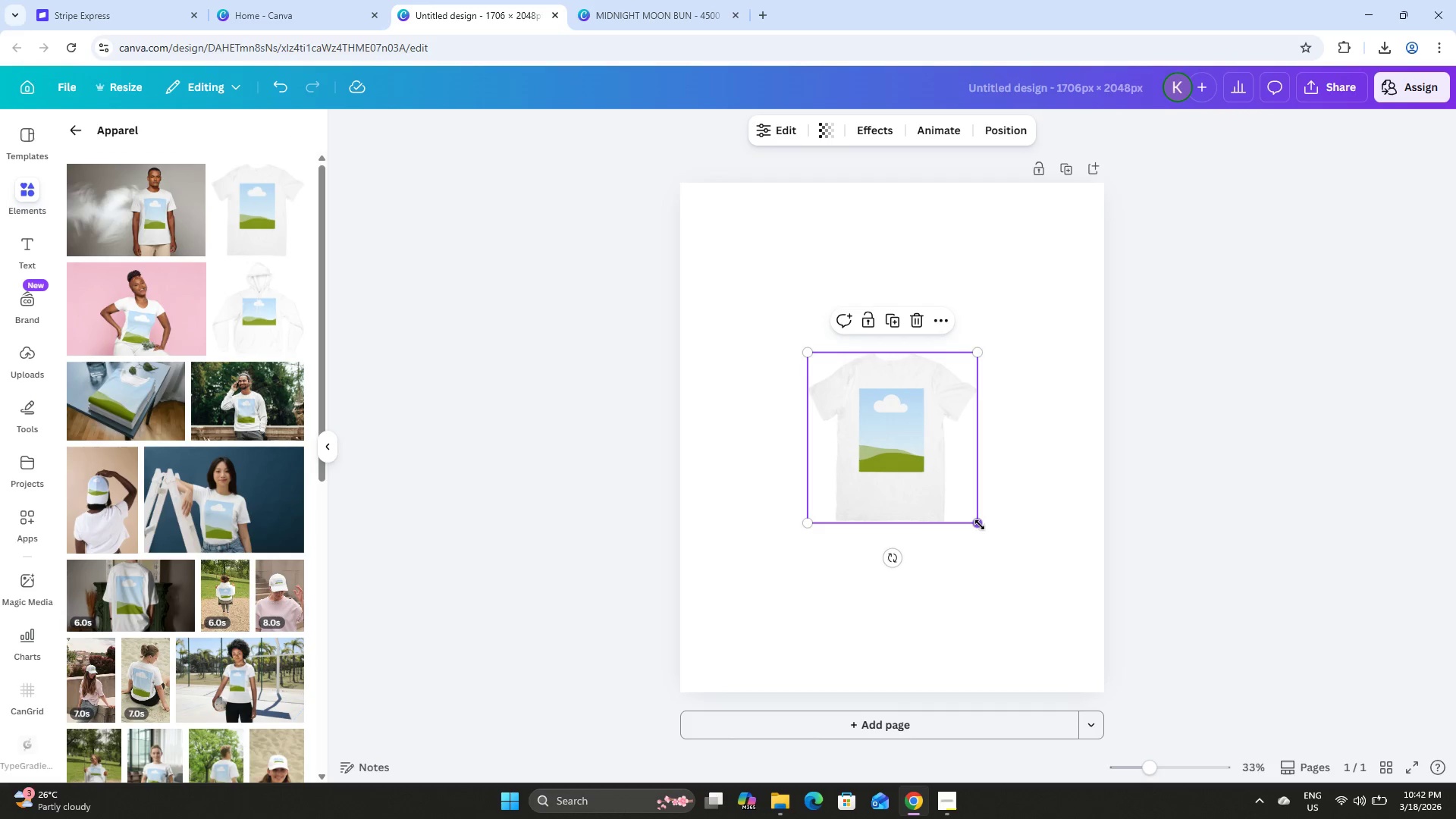 
left_click_drag(start_coordinate=[980, 525], to_coordinate=[1150, 605])
 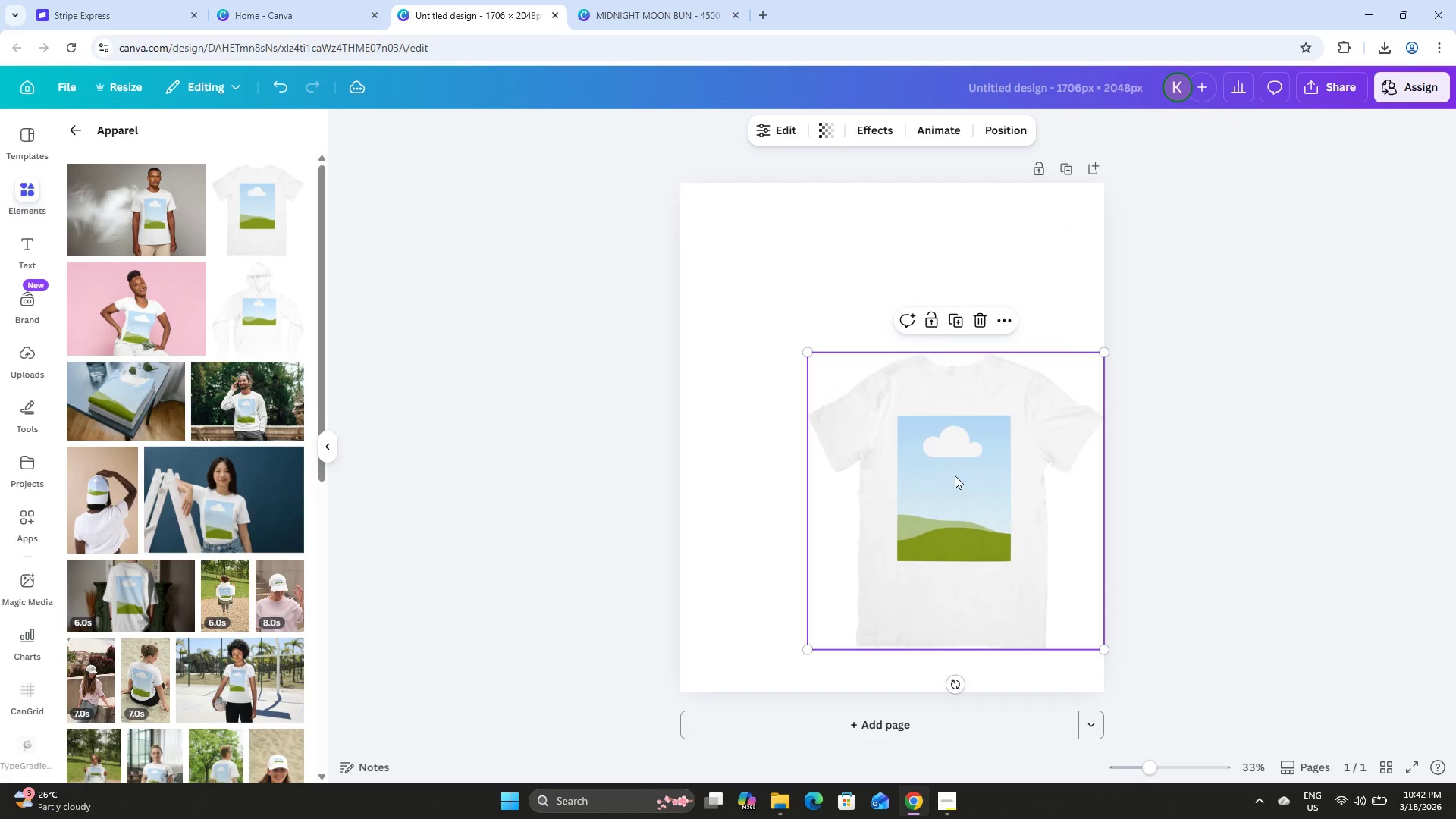 
left_click_drag(start_coordinate=[955, 476], to_coordinate=[888, 411])
 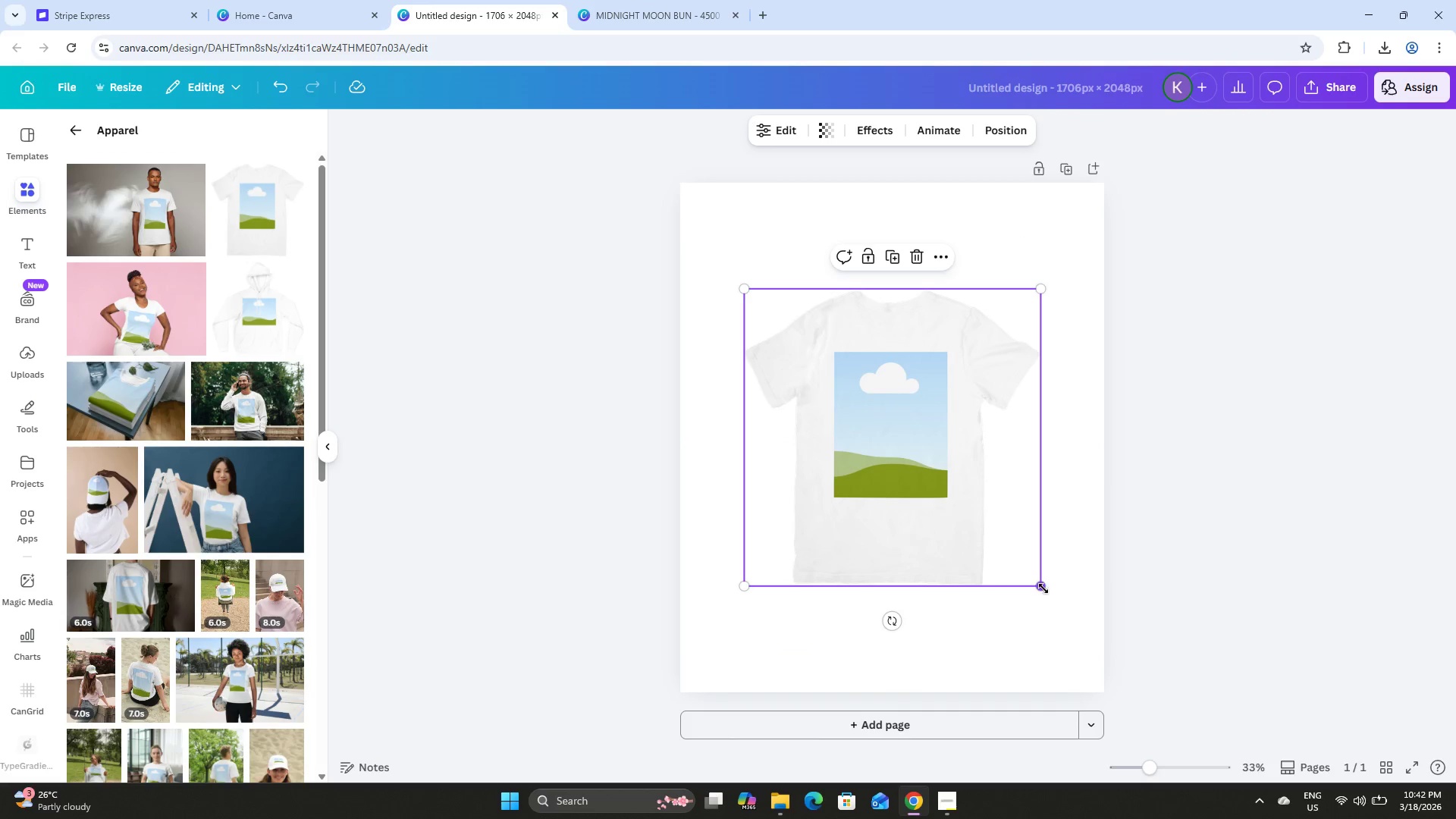 
left_click_drag(start_coordinate=[1043, 588], to_coordinate=[1081, 626])
 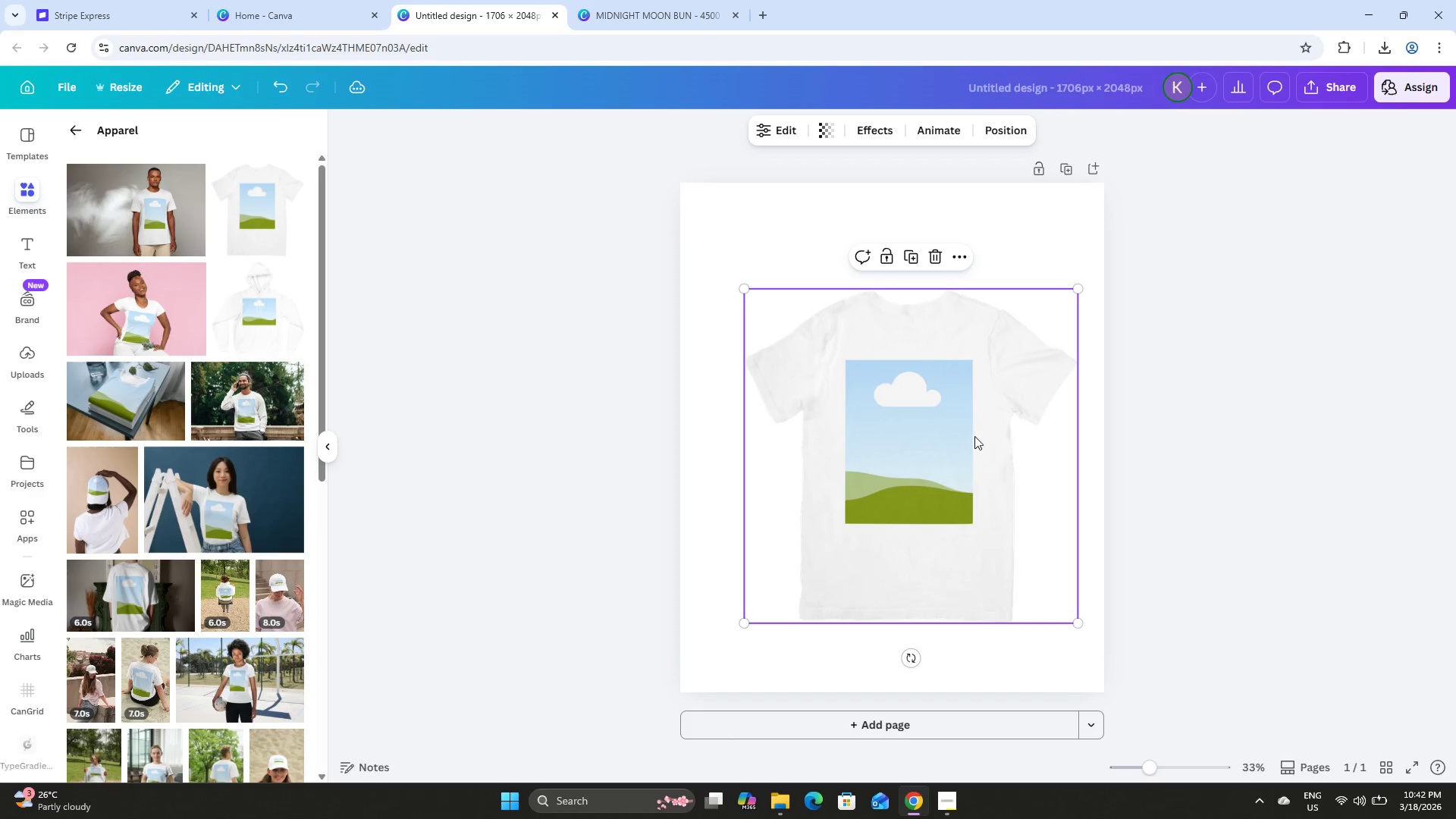 
left_click_drag(start_coordinate=[974, 436], to_coordinate=[951, 420])
 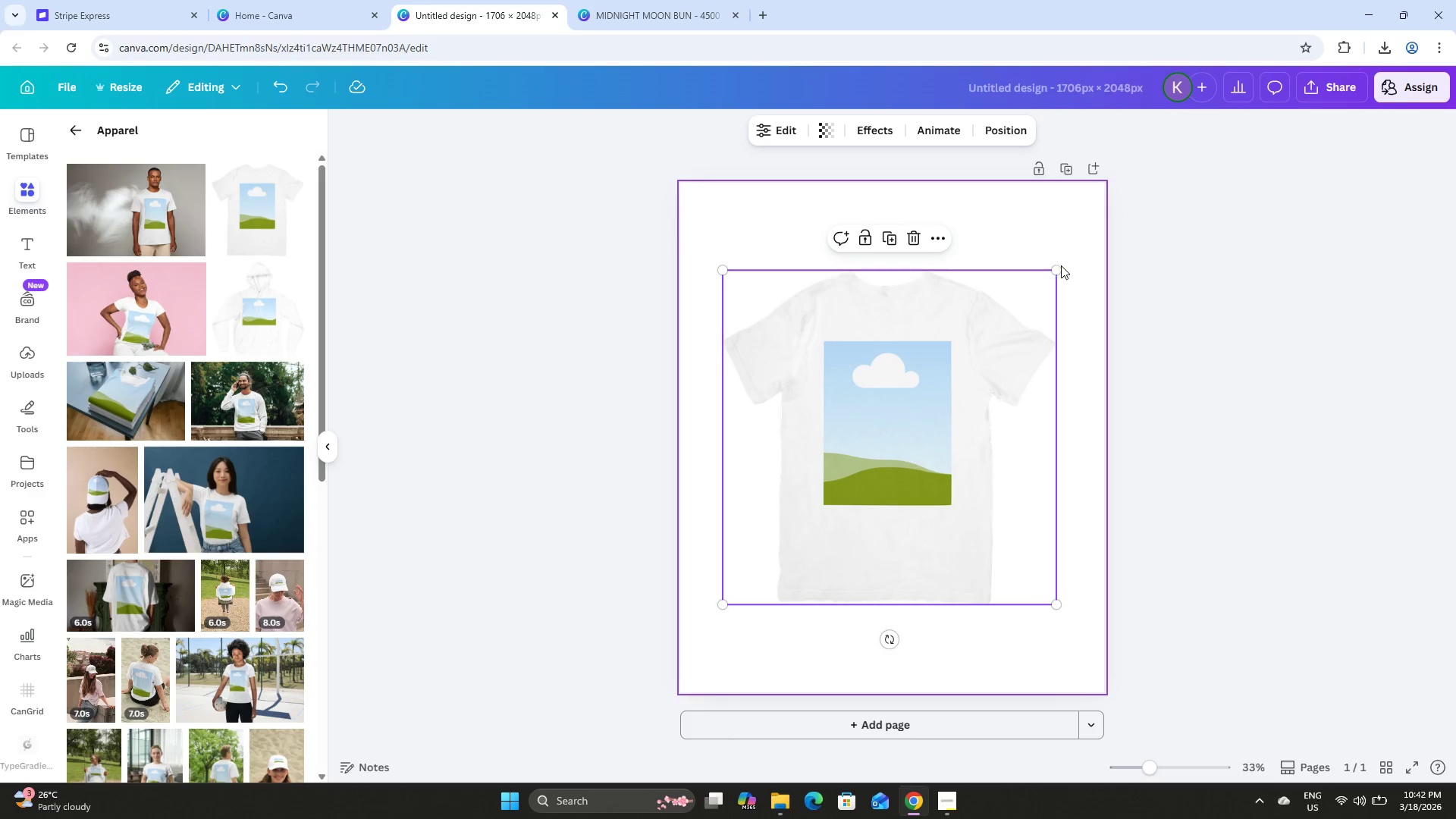 
left_click_drag(start_coordinate=[1059, 270], to_coordinate=[1069, 272])
 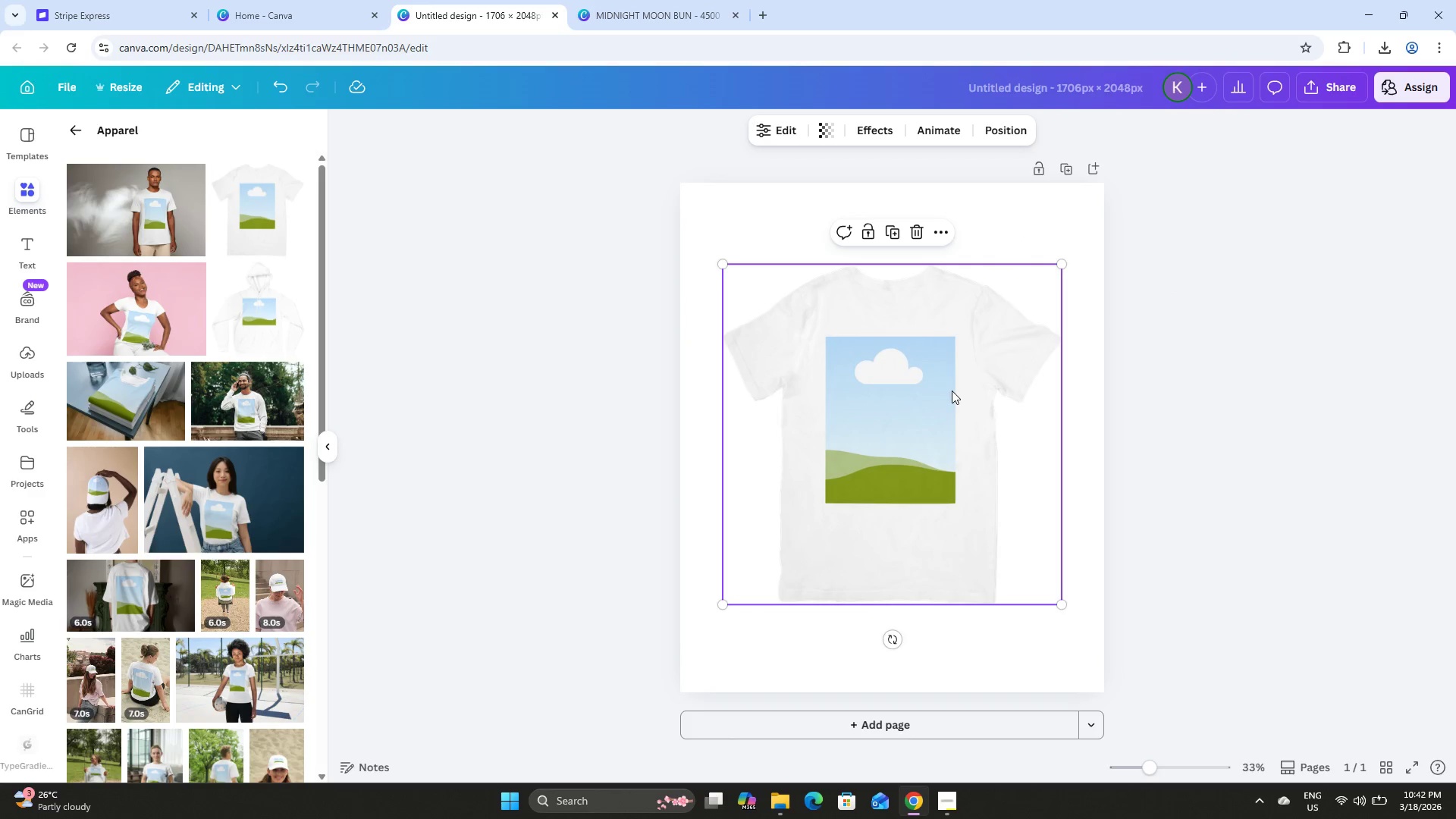 
left_click_drag(start_coordinate=[952, 391], to_coordinate=[956, 397])
 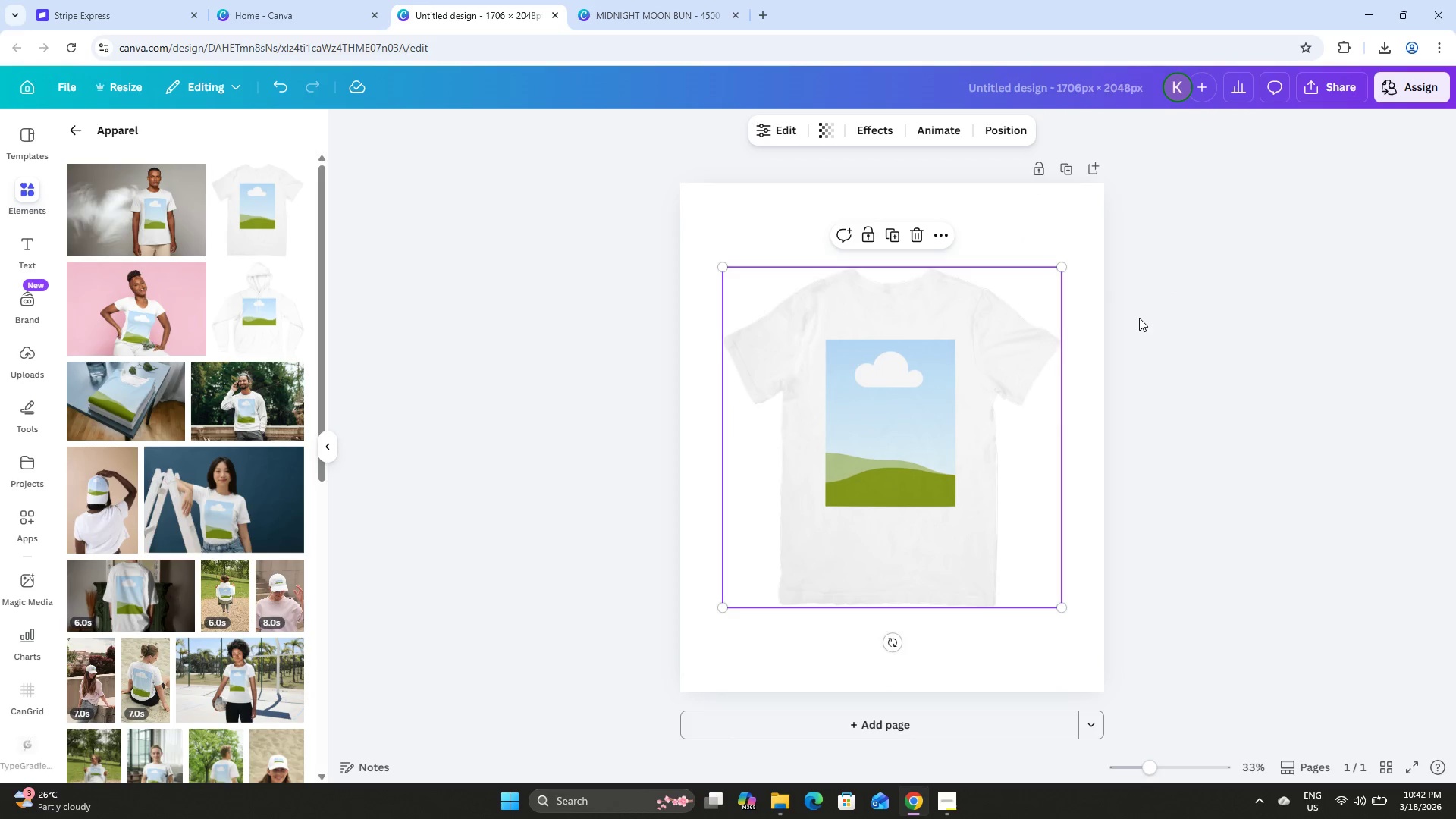 
left_click([1140, 318])
 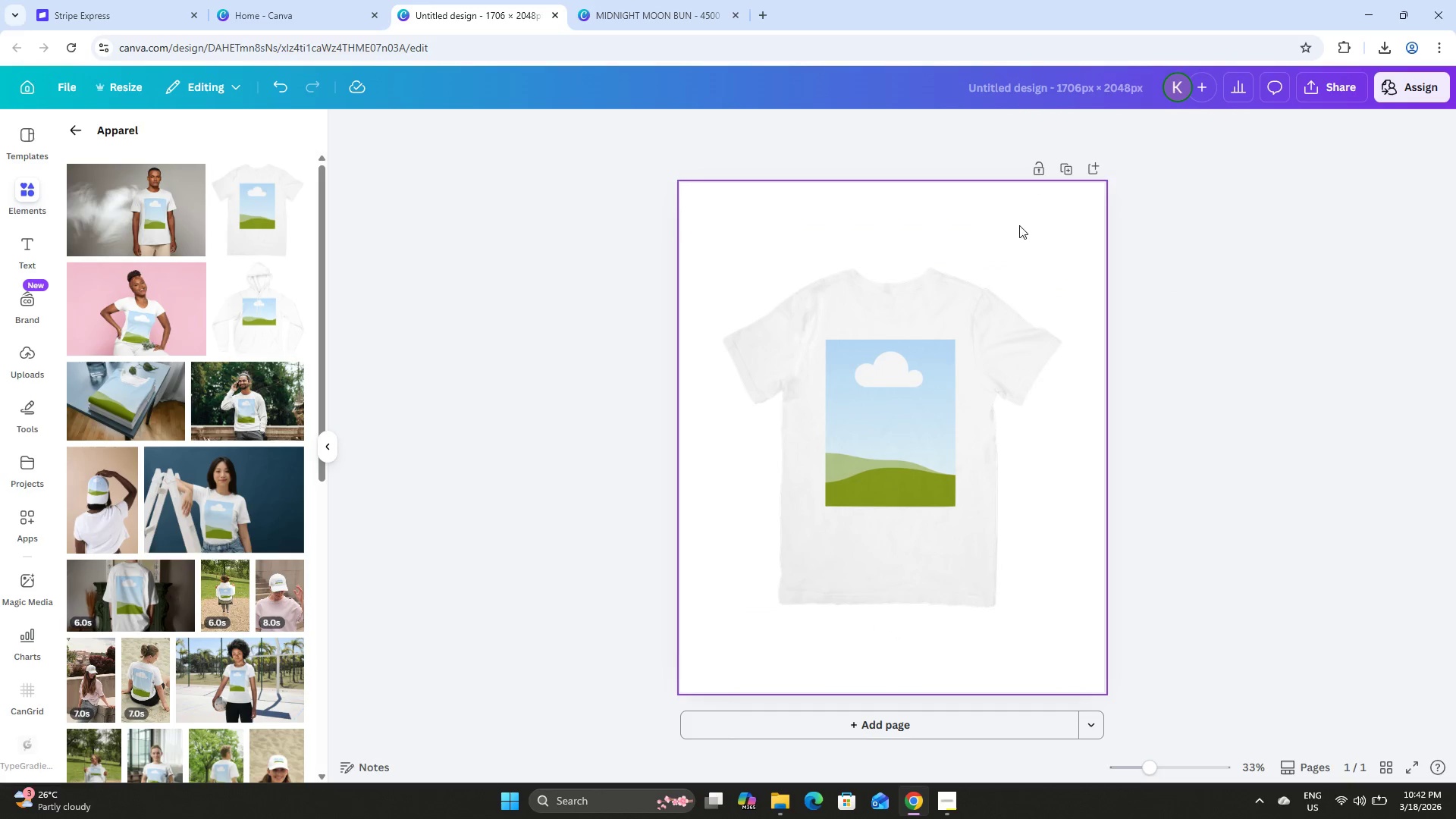 
left_click([1009, 214])
 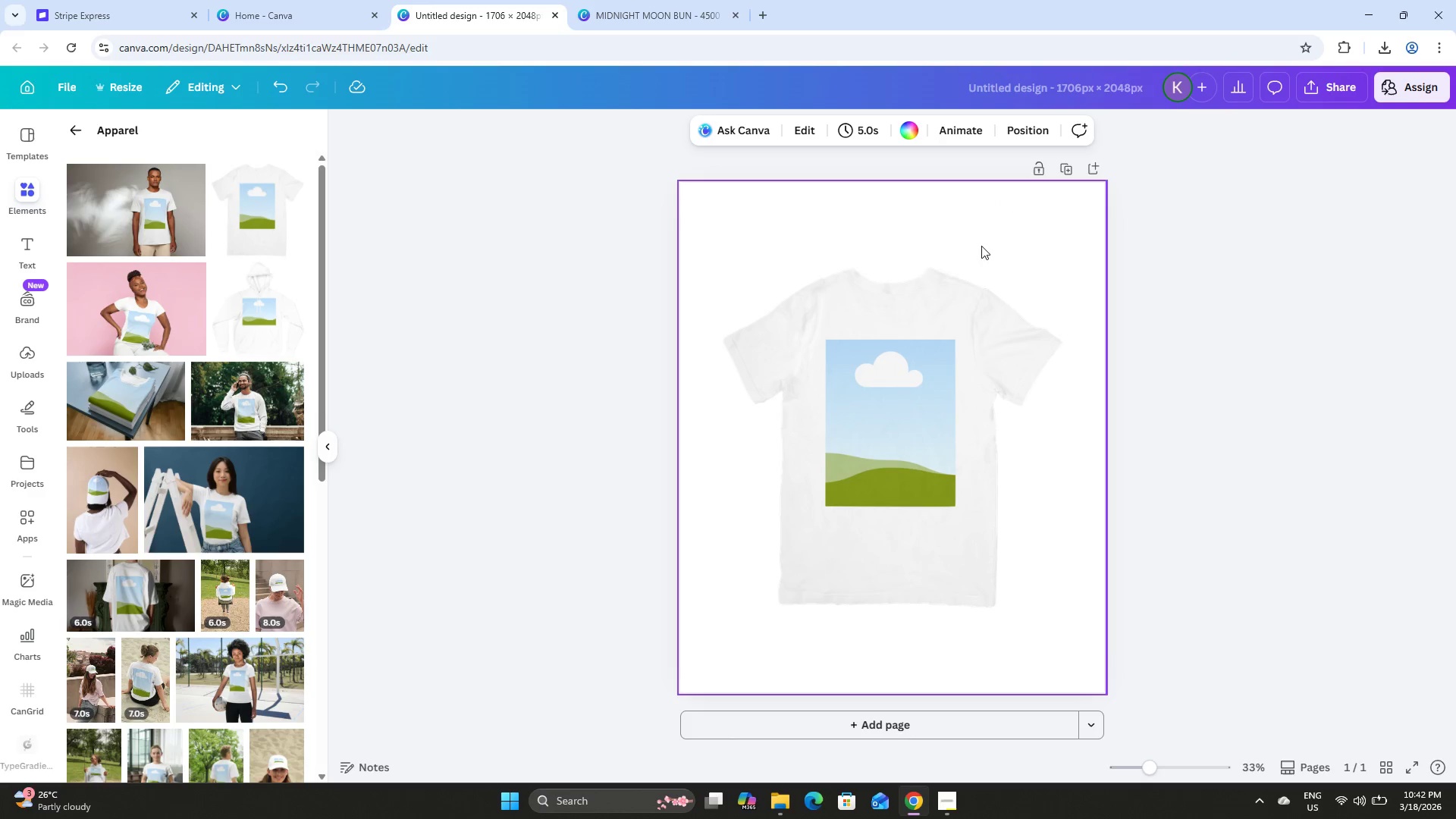 
left_click([966, 325])
 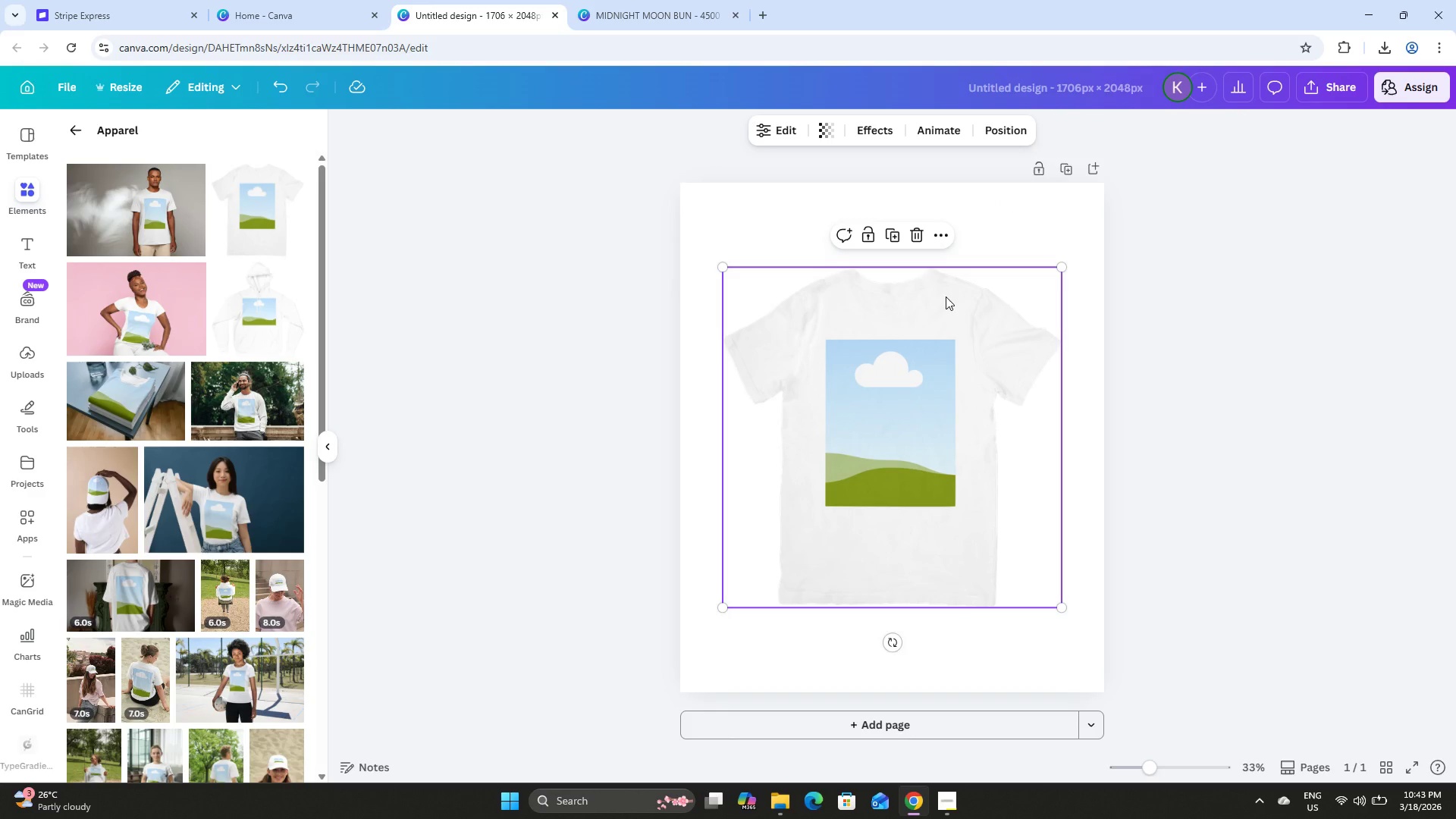 
right_click([946, 297])
 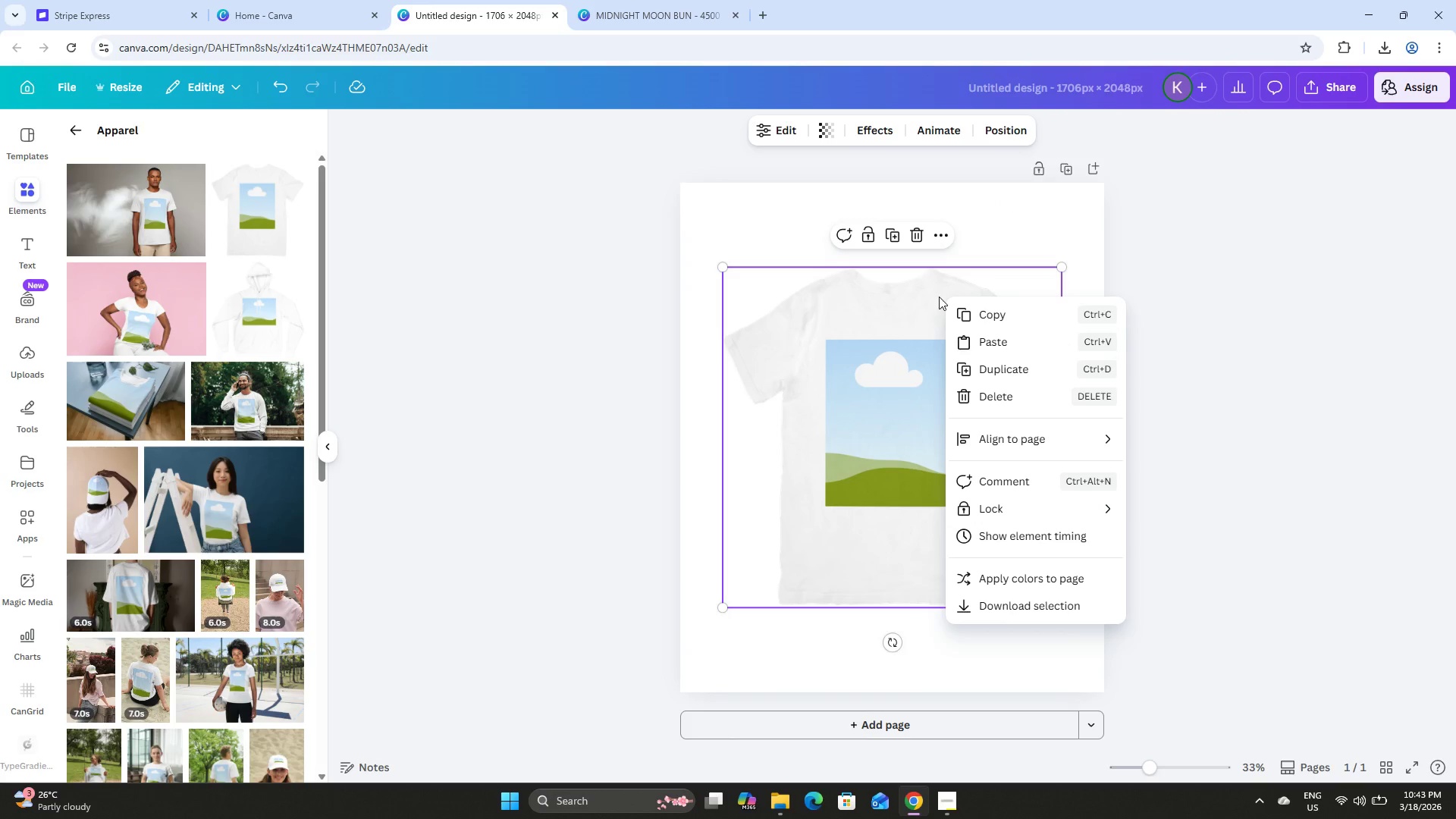 
left_click([896, 298])
 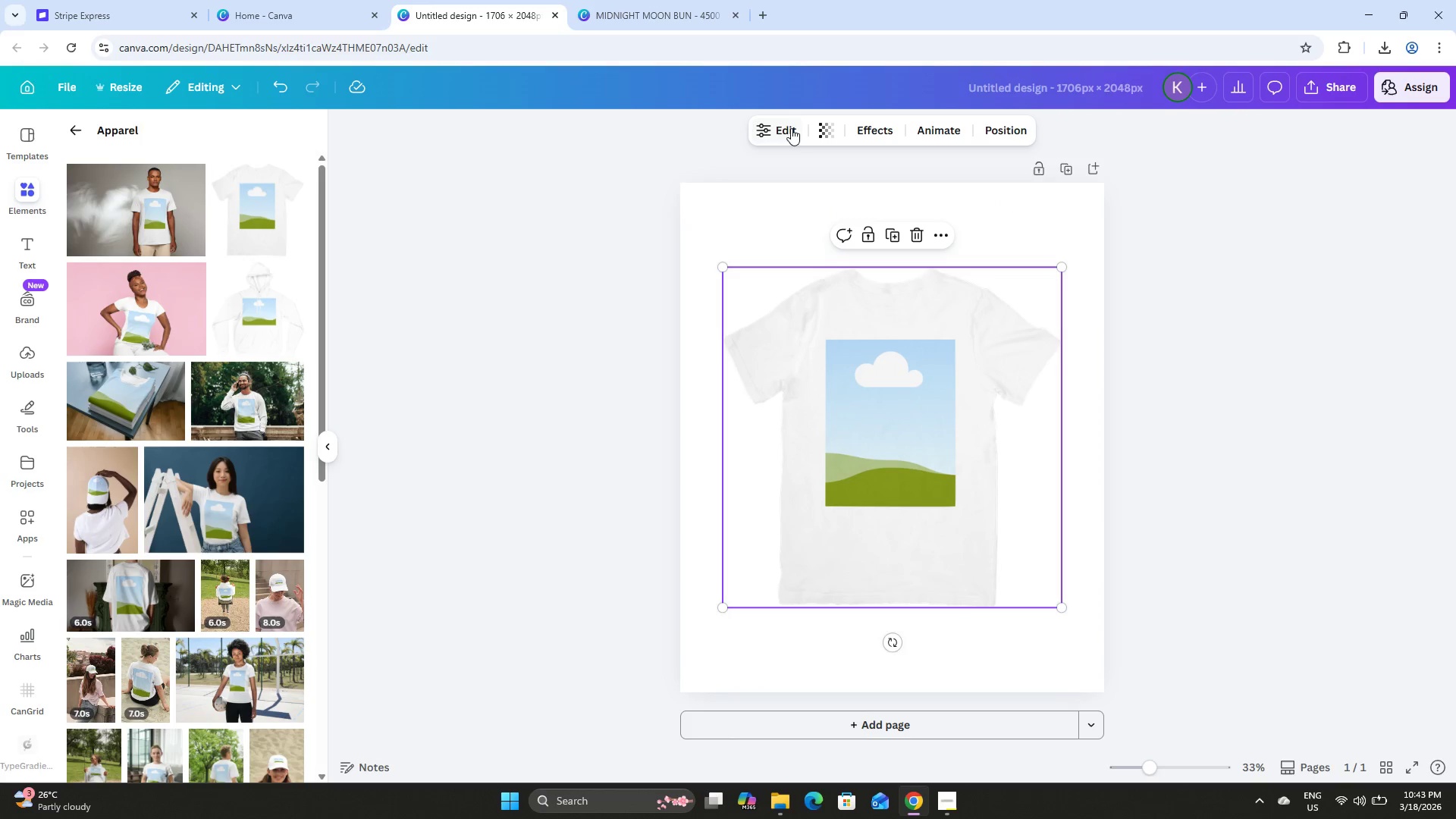 
left_click([787, 123])
 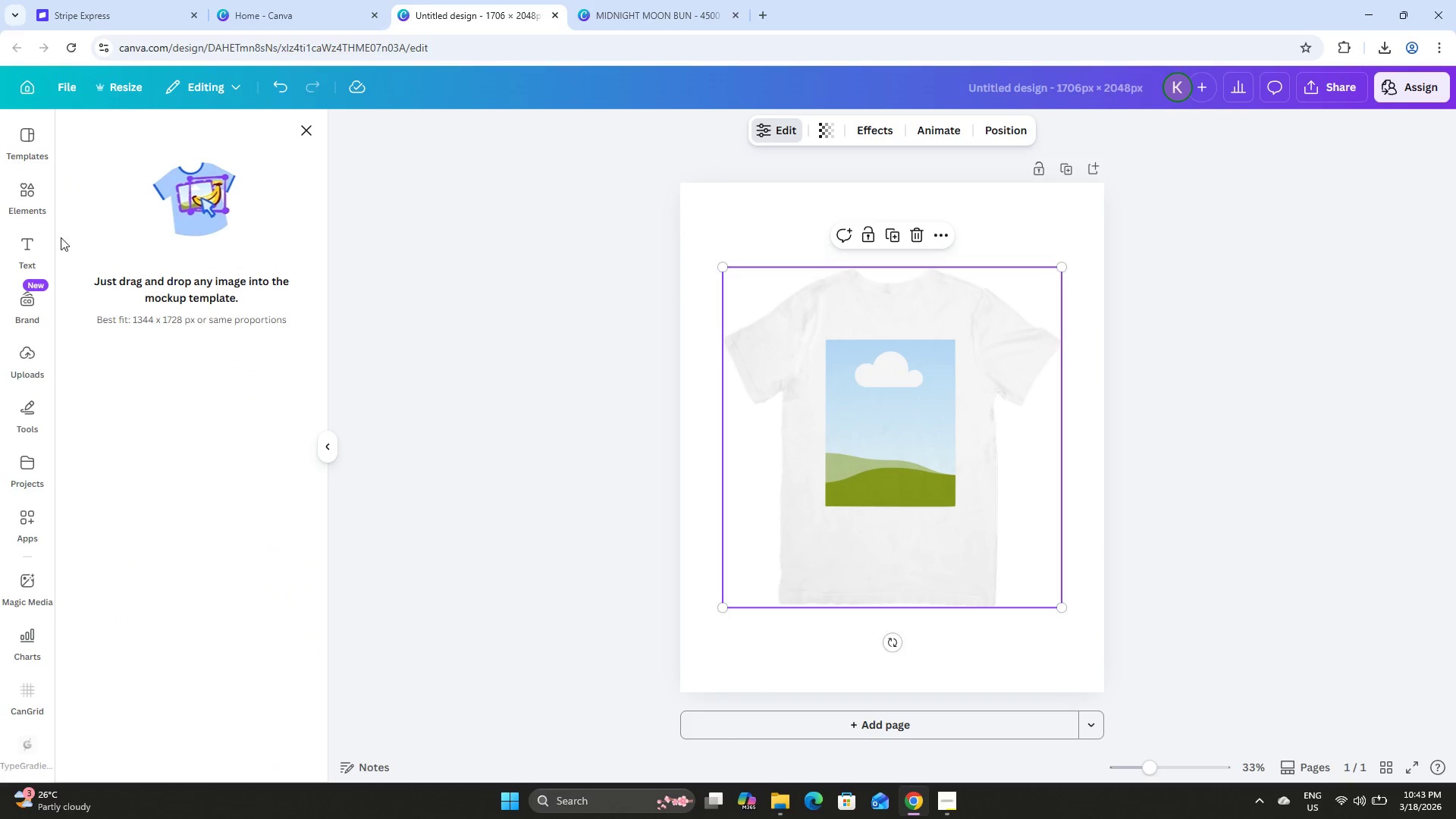 
left_click([22, 187])
 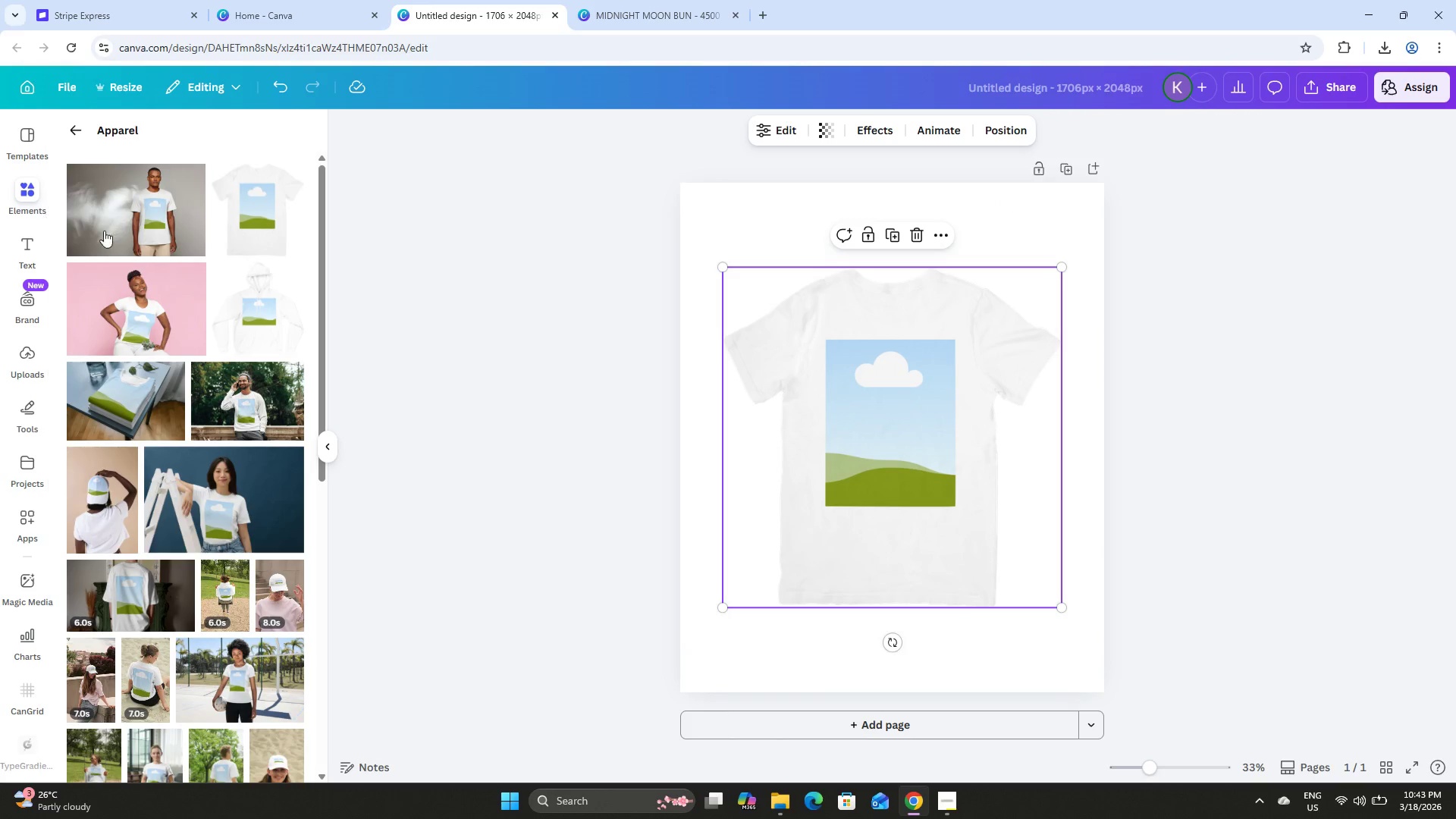 
scroll: coordinate [267, 360], scroll_direction: down, amount: 48.0
 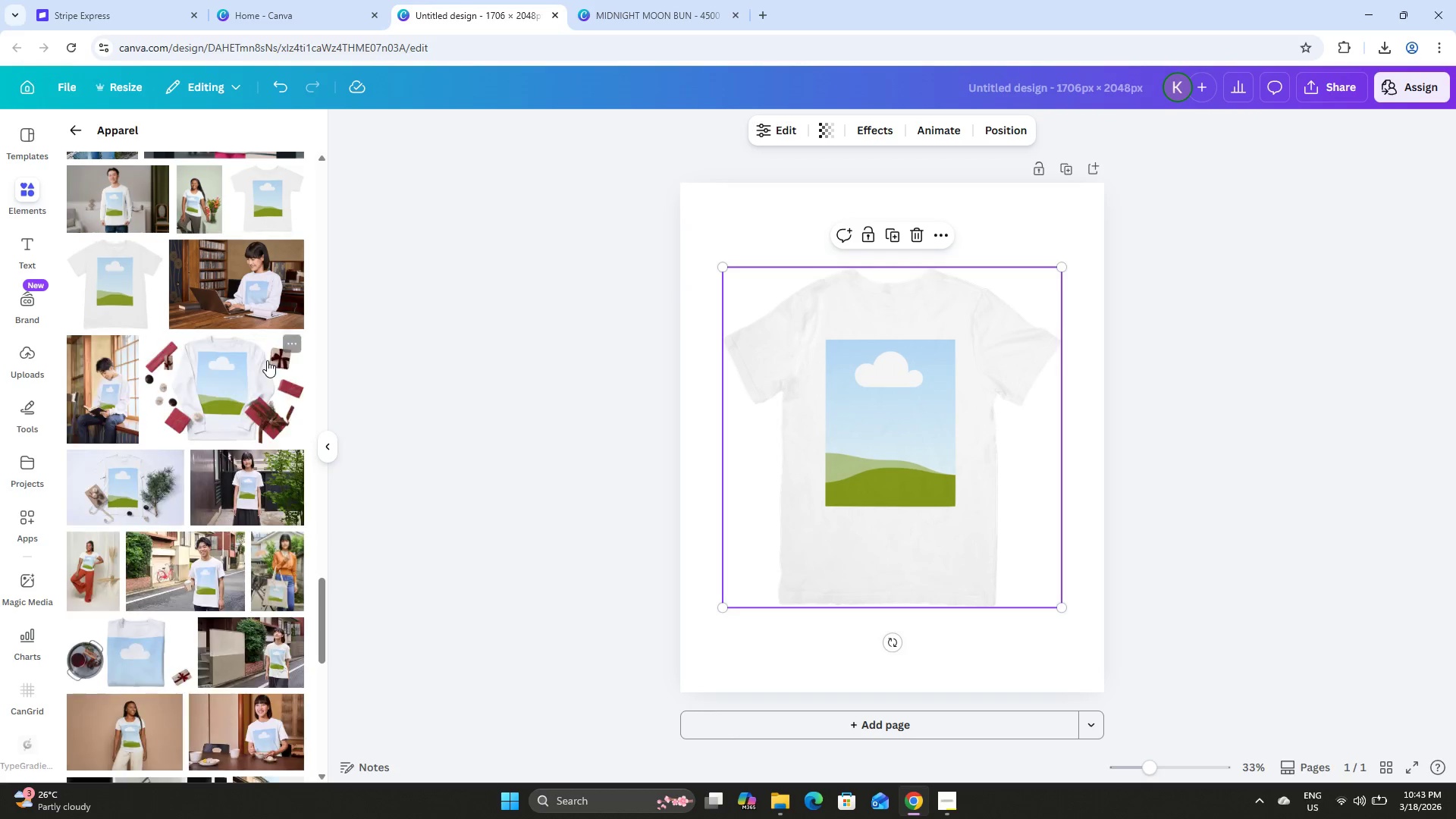 
scroll: coordinate [268, 362], scroll_direction: down, amount: 18.0
 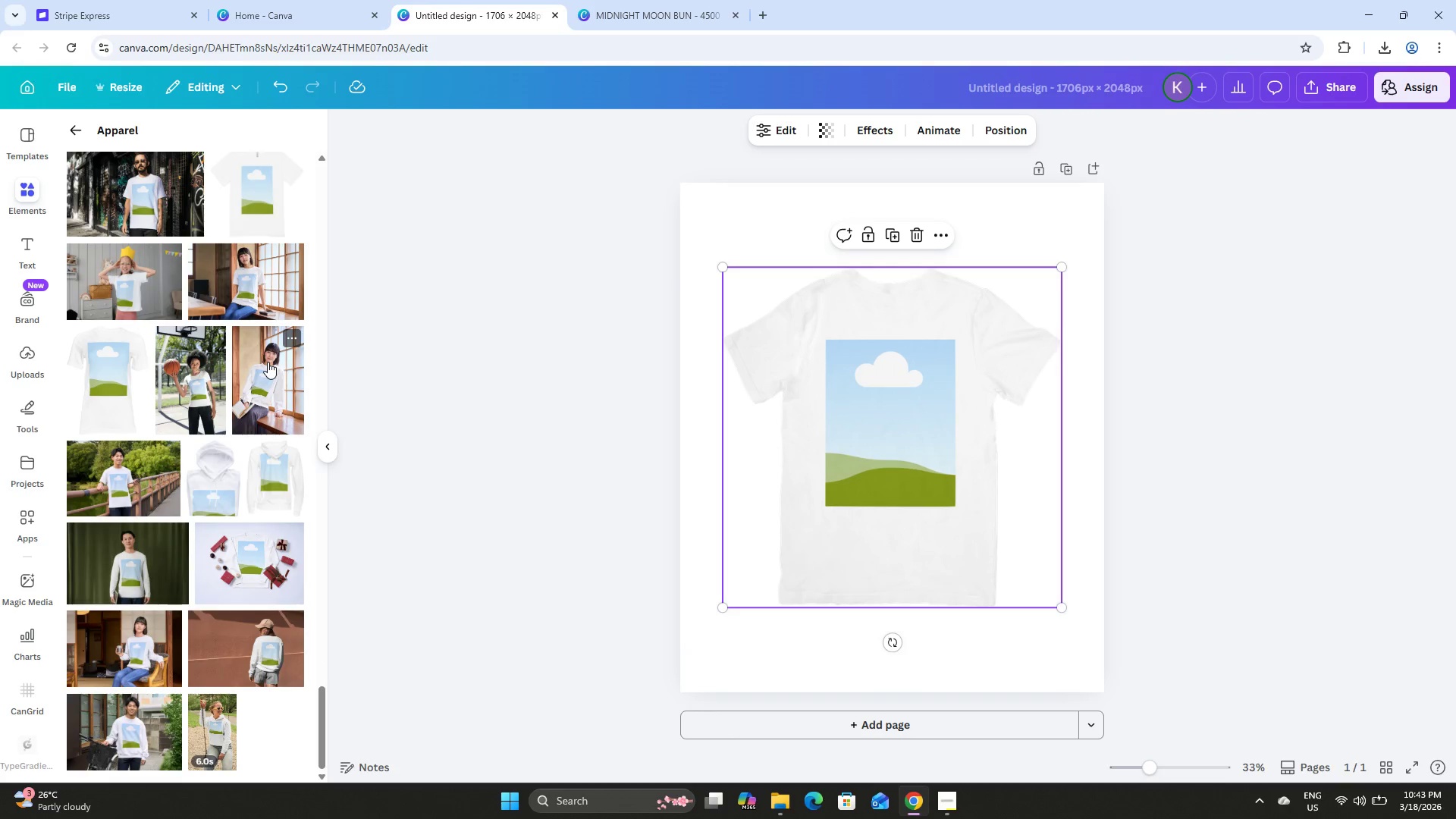 
scroll: coordinate [268, 362], scroll_direction: up, amount: 65.0
 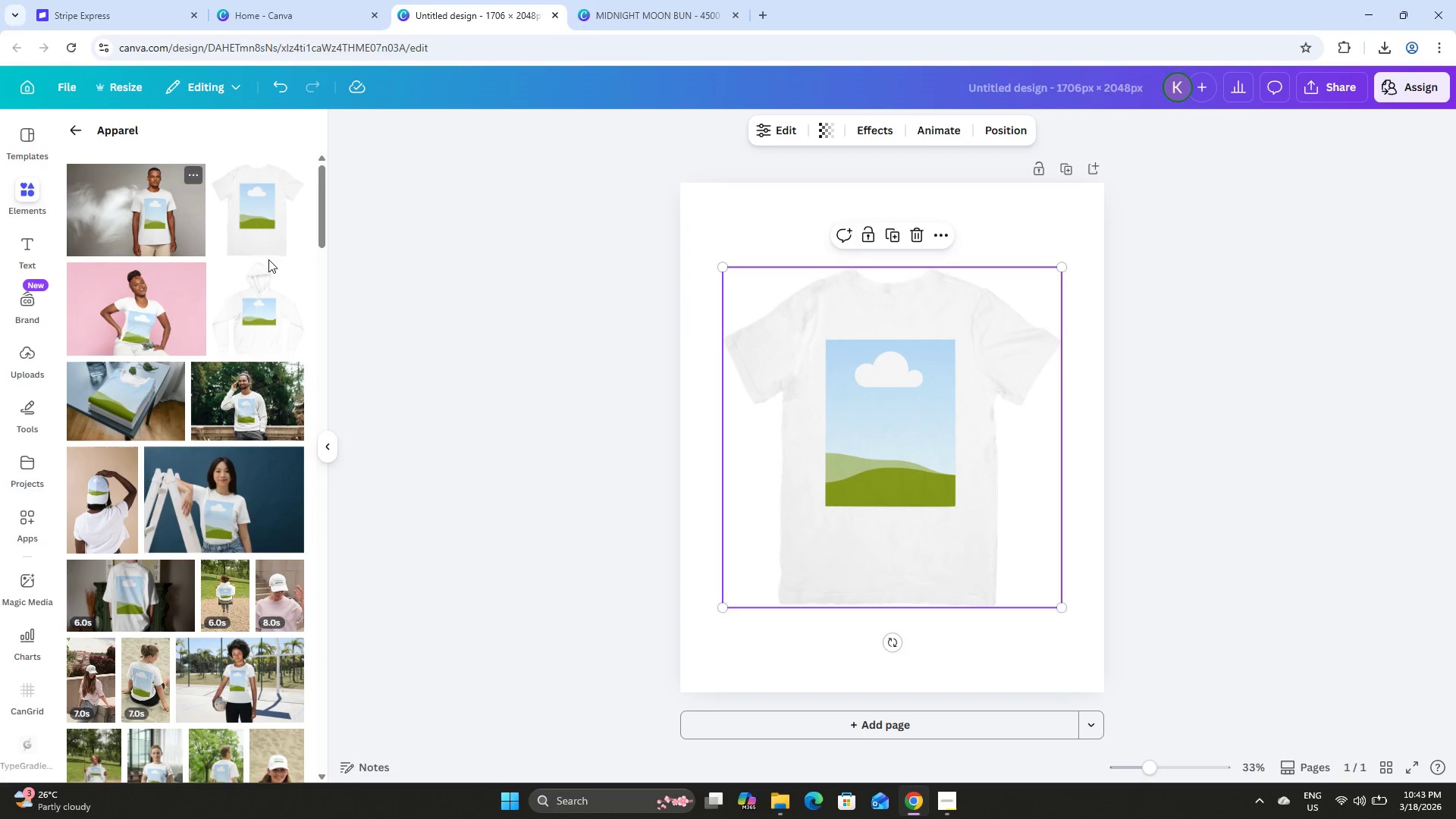 
wait(16.96)
 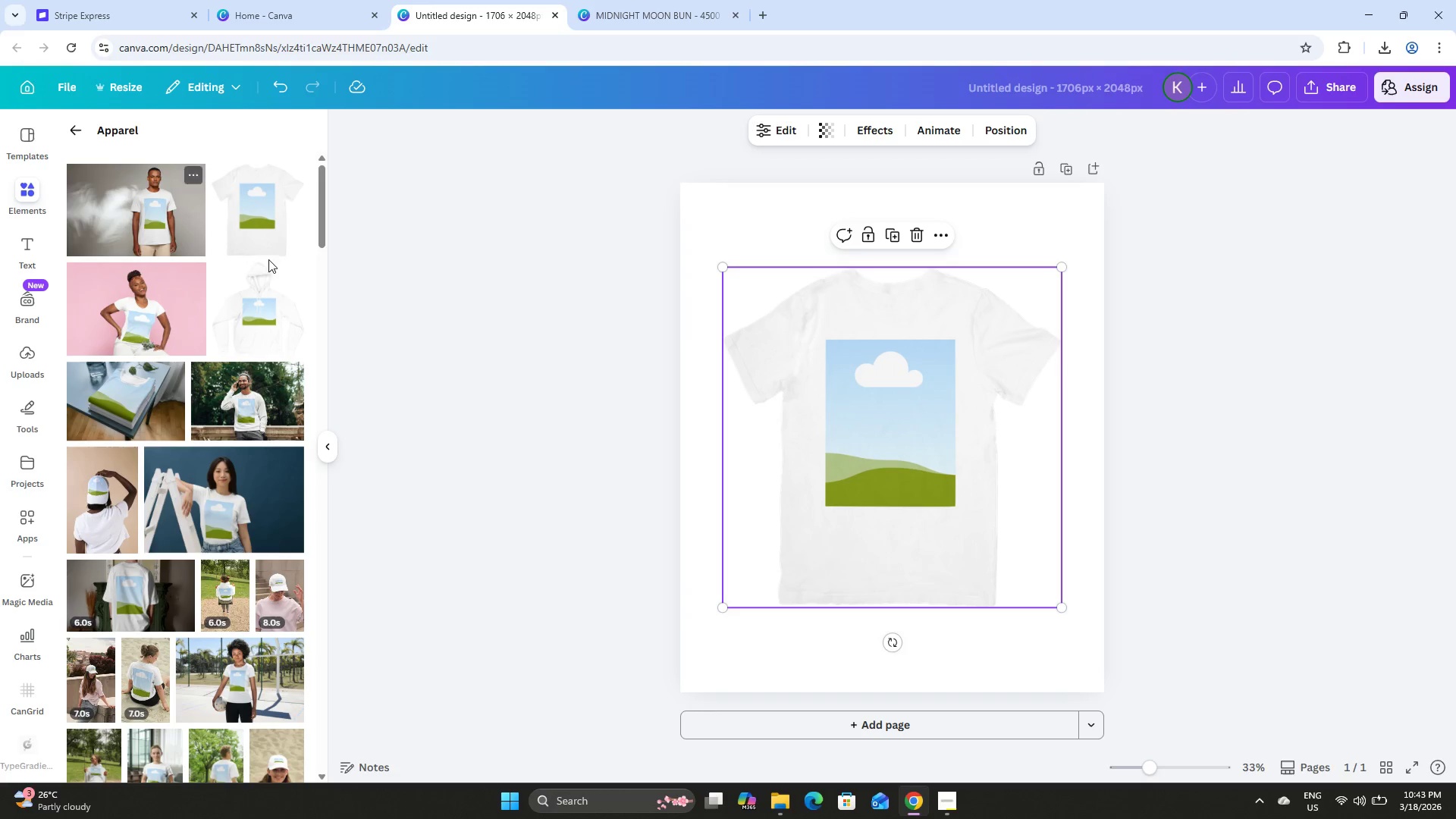 
left_click_drag(start_coordinate=[92, 328], to_coordinate=[888, 405])
 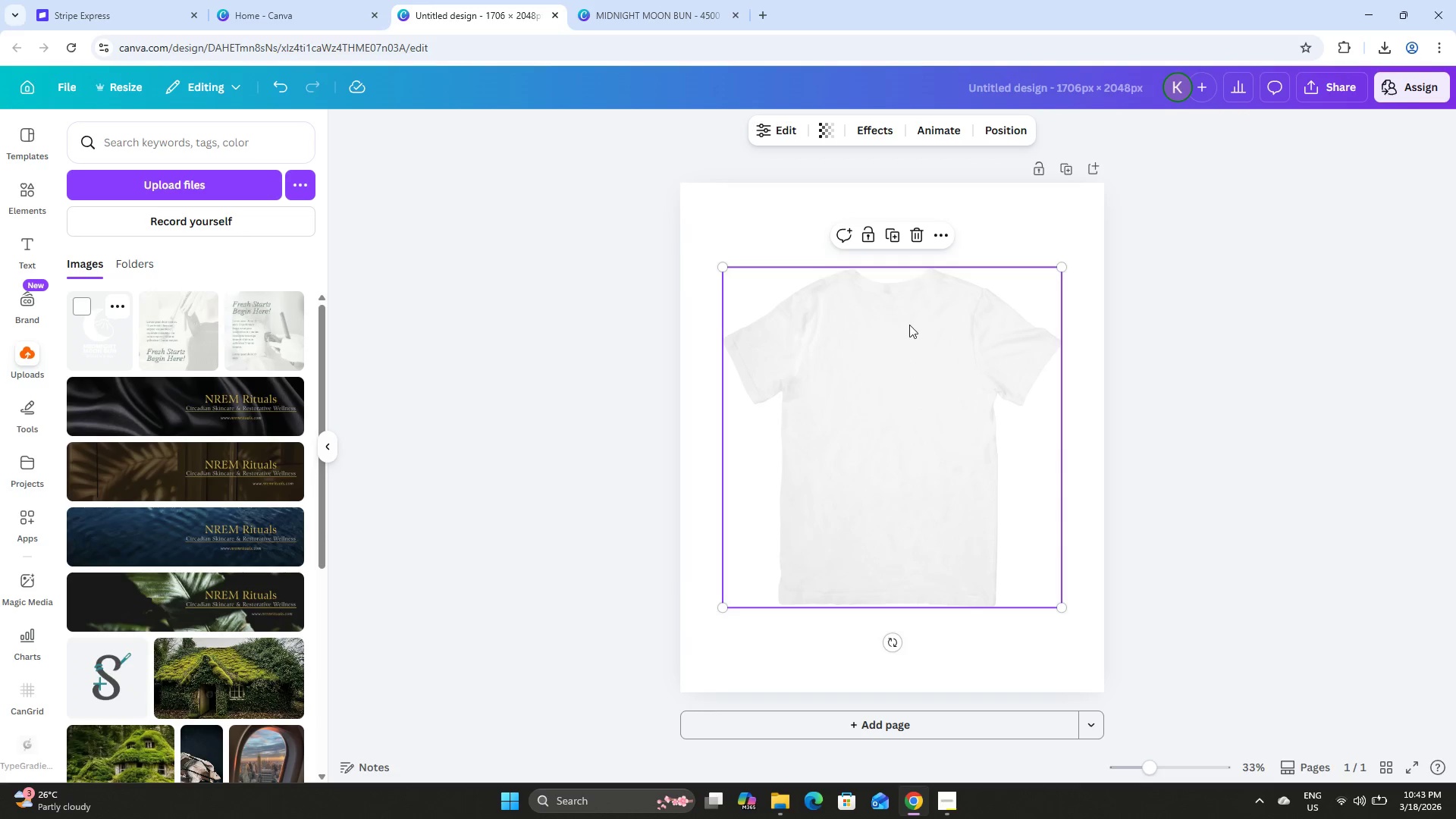 
left_click([1013, 215])
 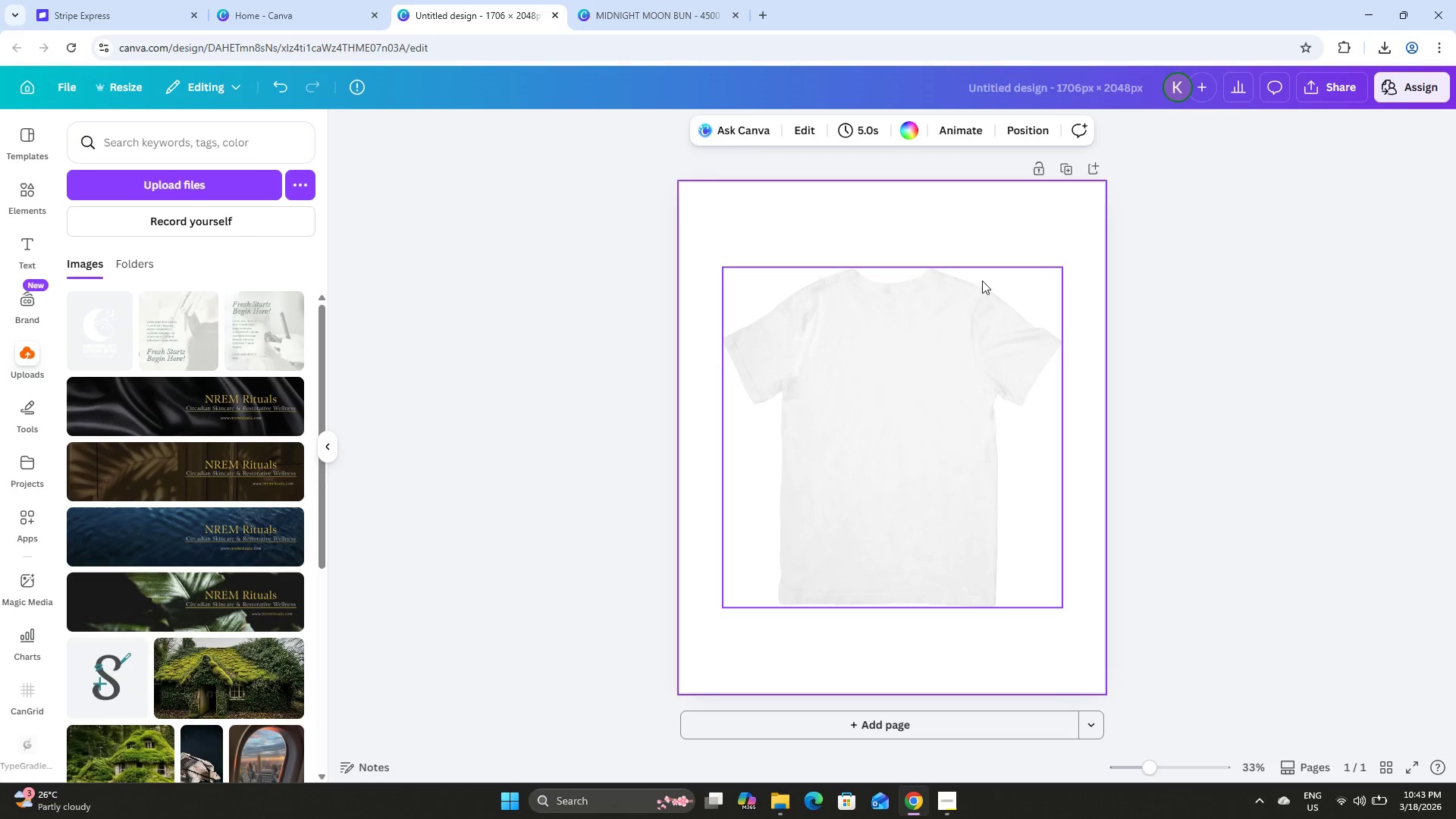 
left_click([979, 289])
 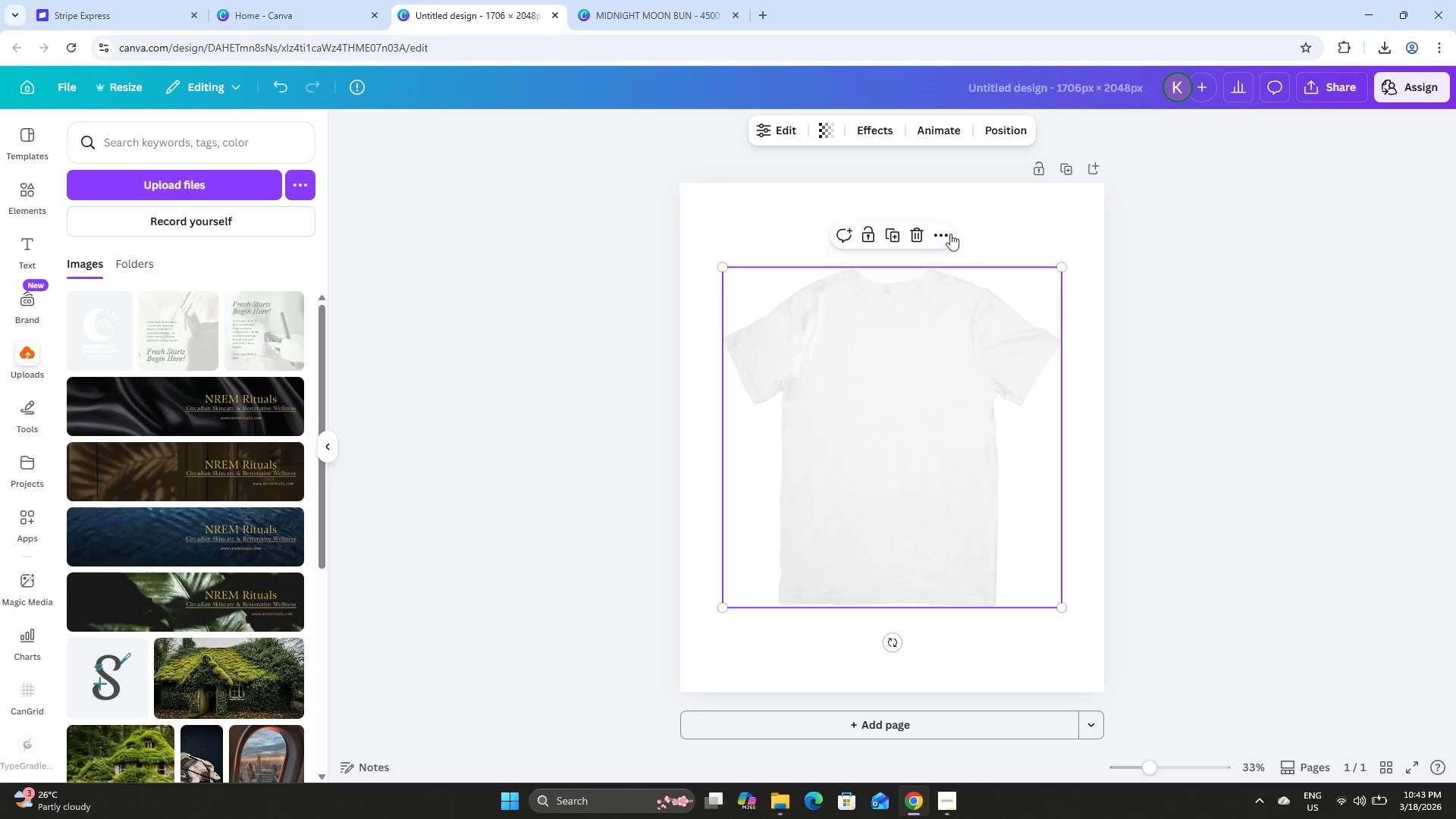 
left_click([940, 230])
 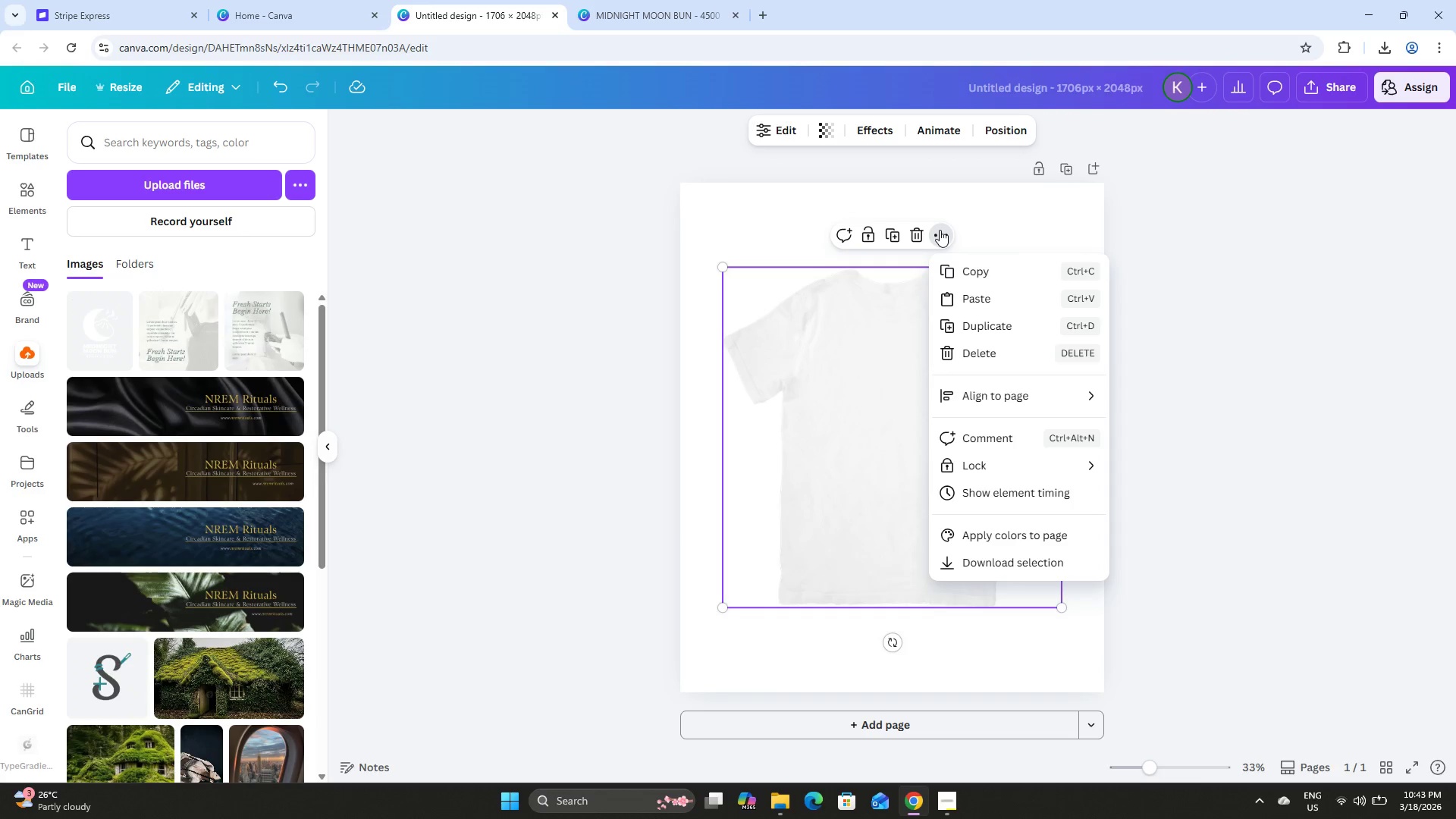 
left_click([940, 230])
 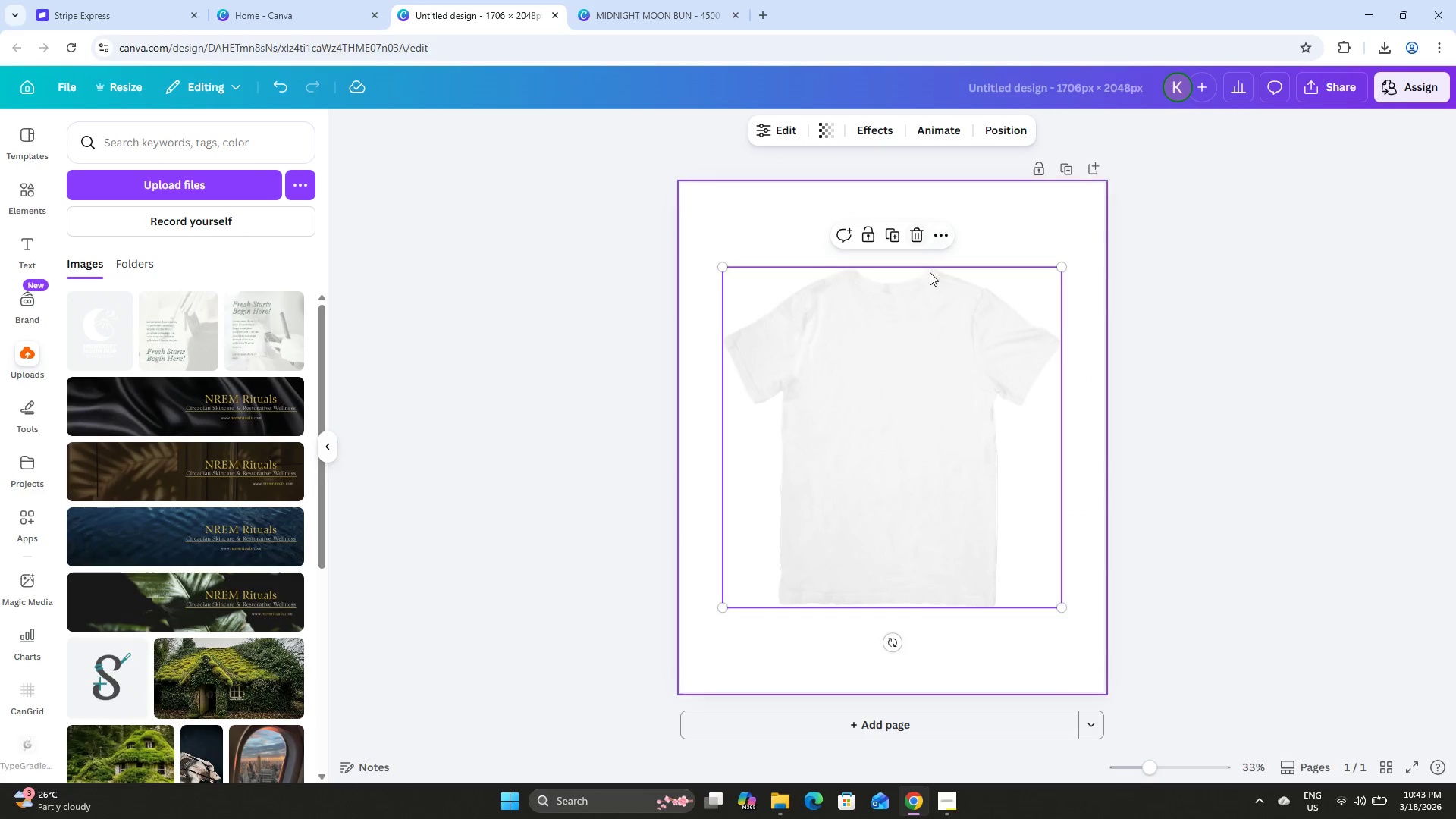 
left_click([943, 287])
 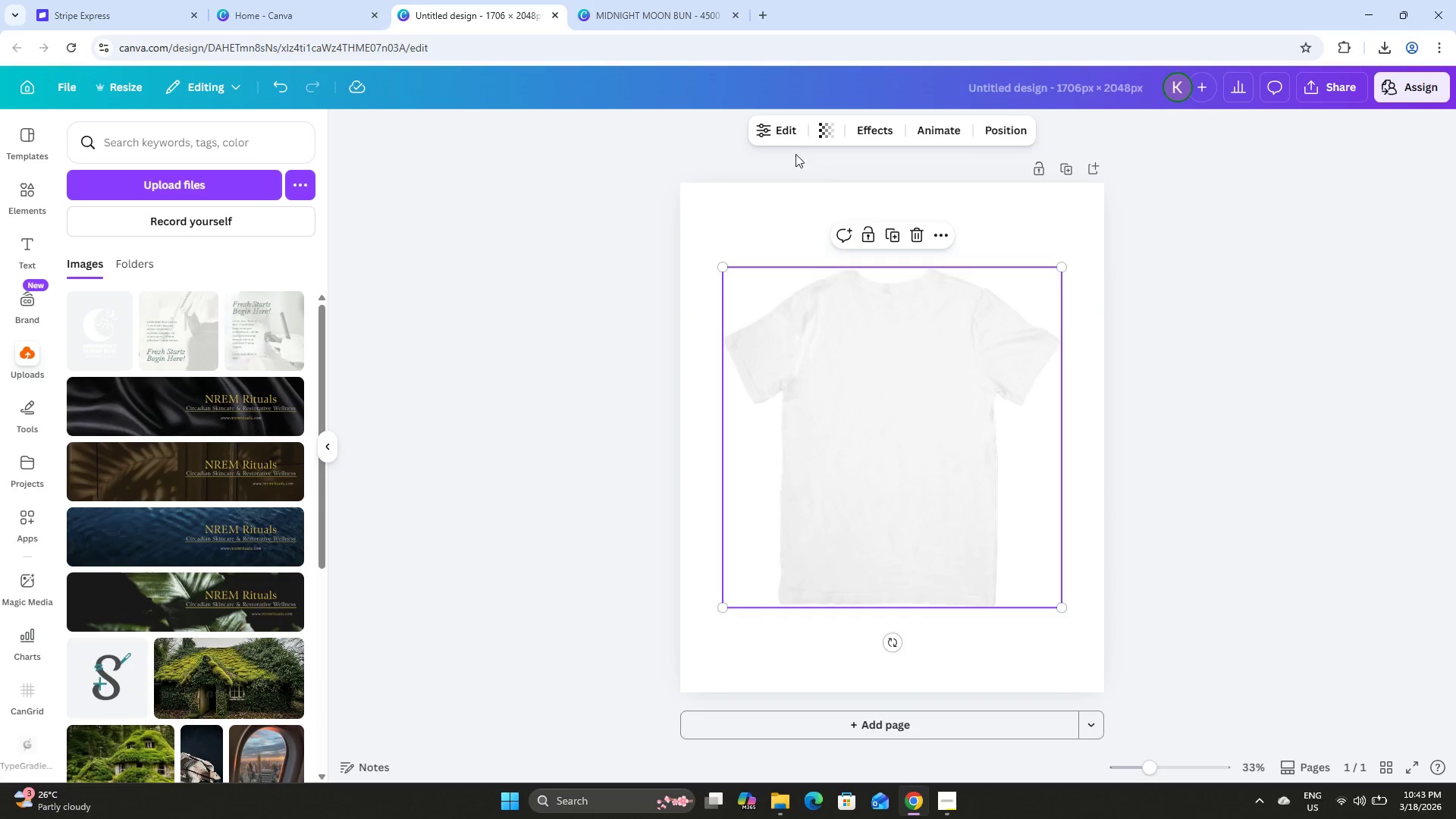 
left_click([780, 130])
 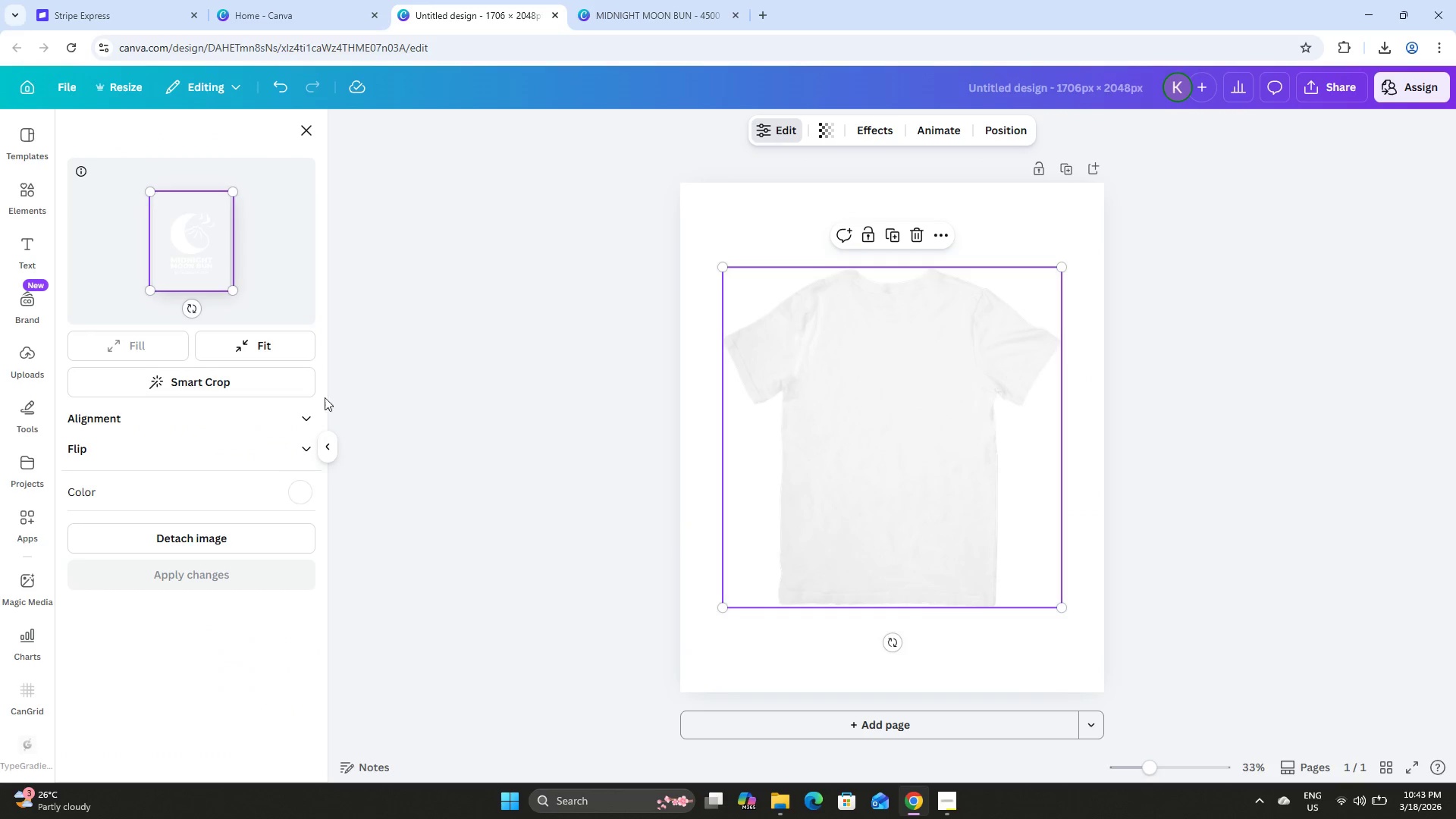 
left_click([264, 540])
 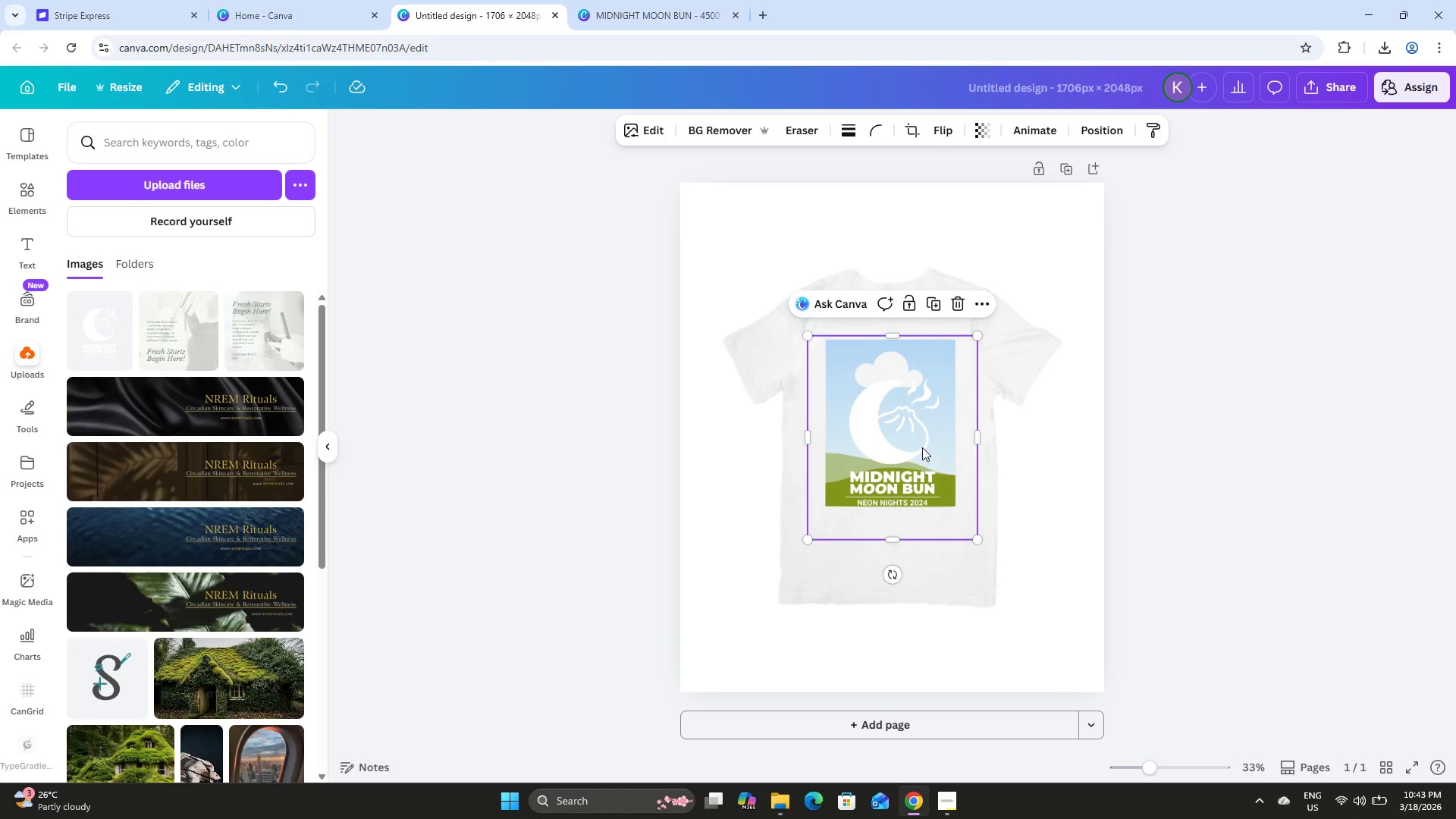 
key(Control+Z)
 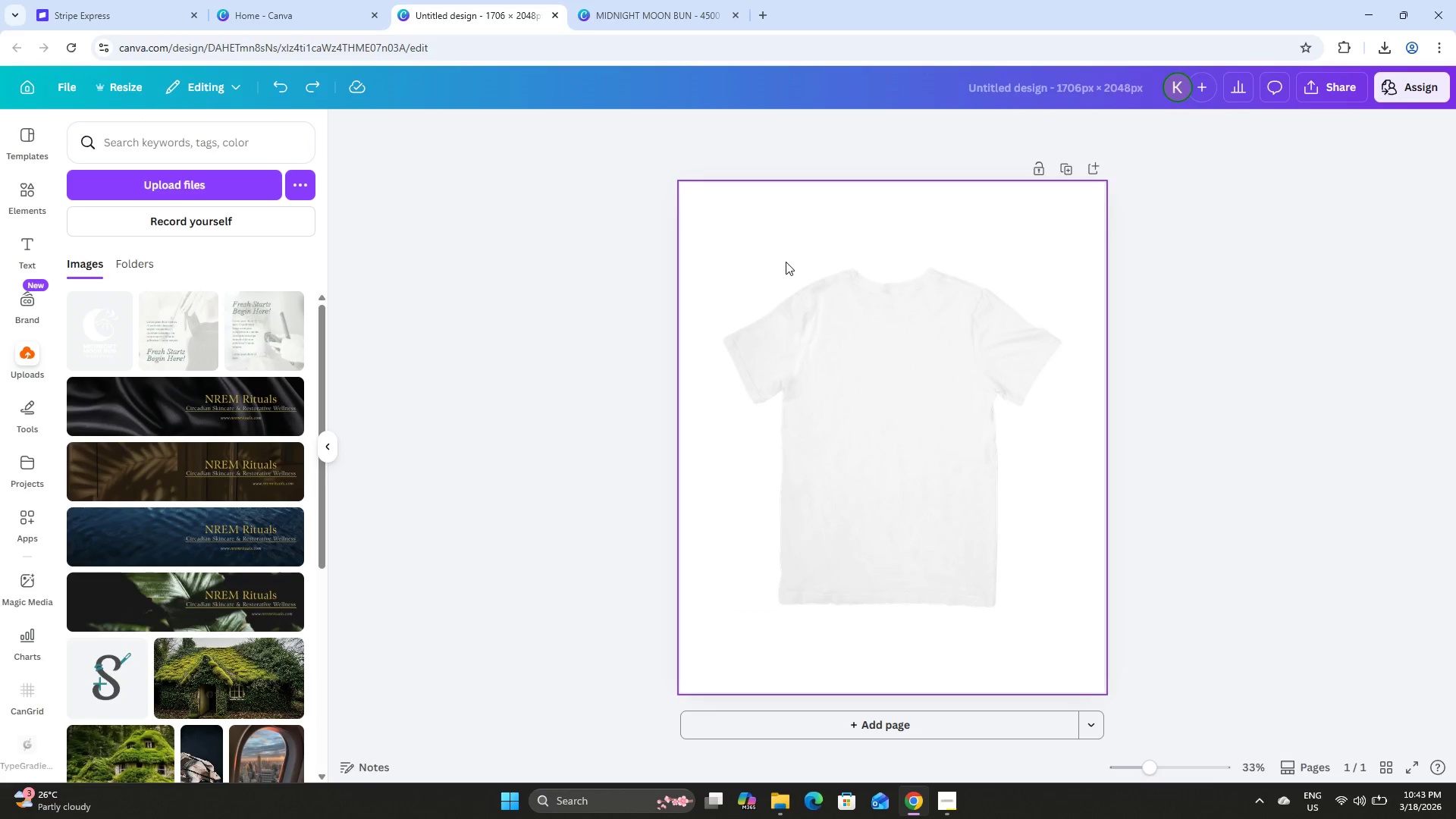 
double_click([833, 307])
 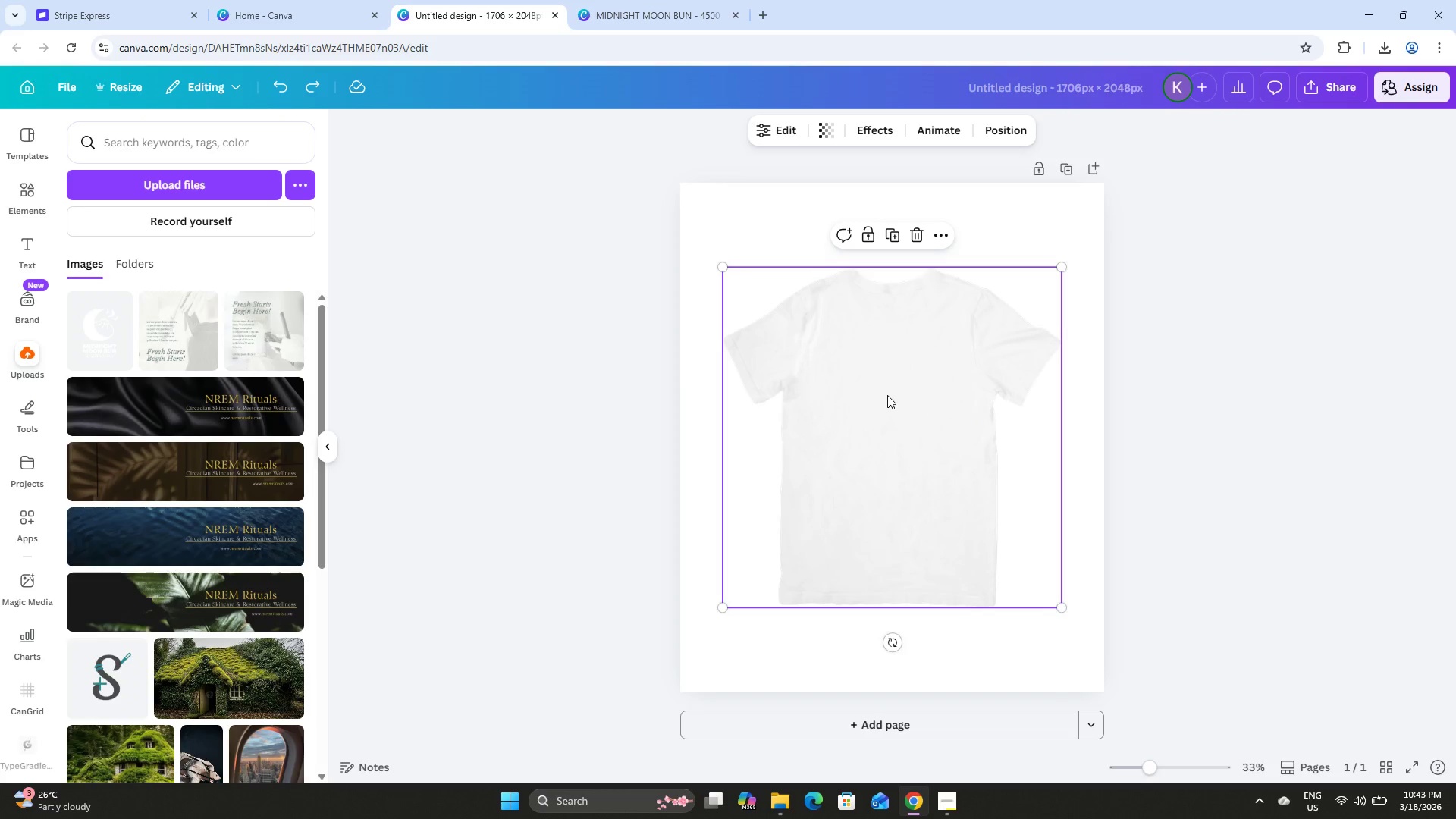 
left_click([887, 395])
 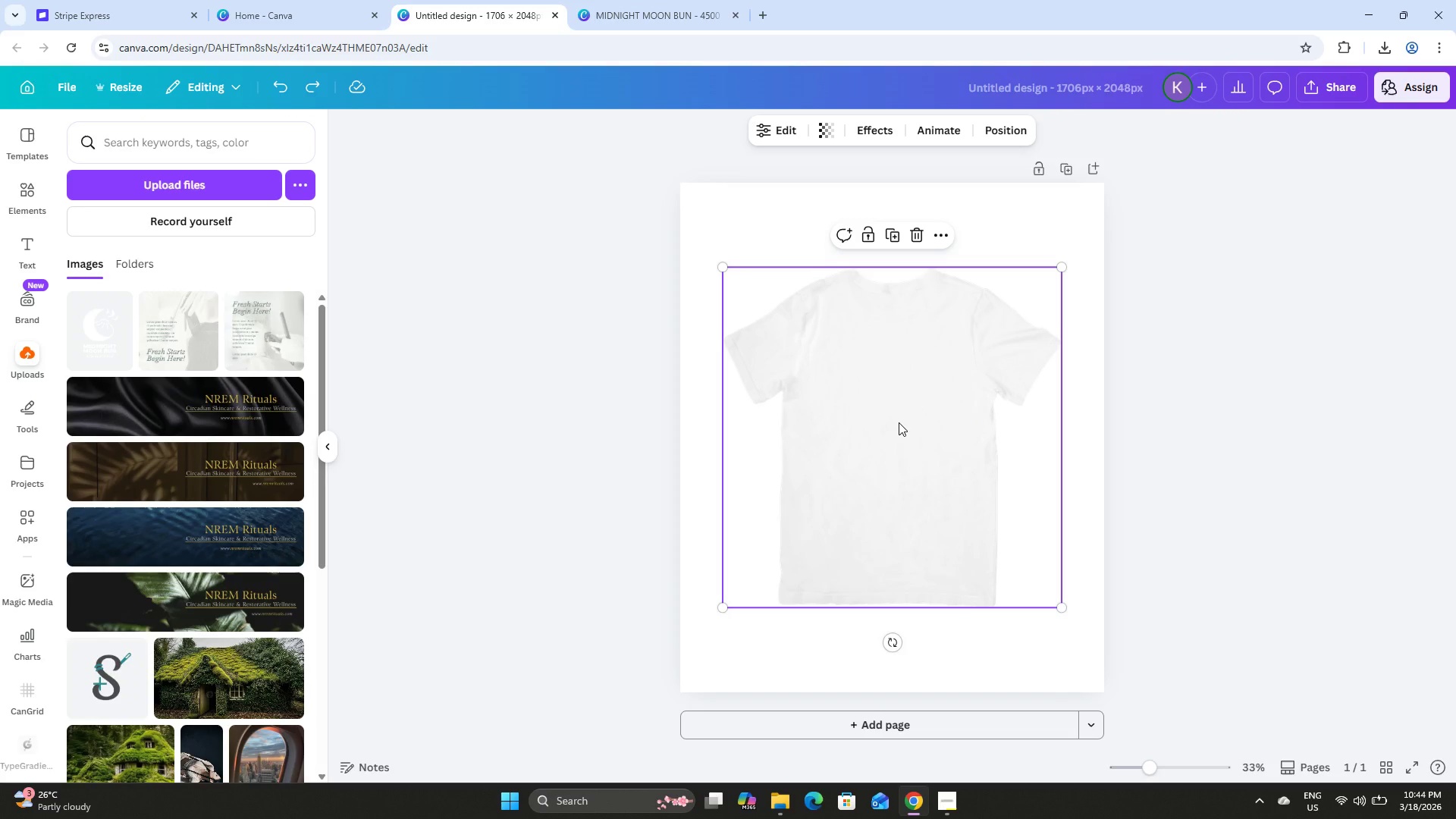 
key(Control+Z)
 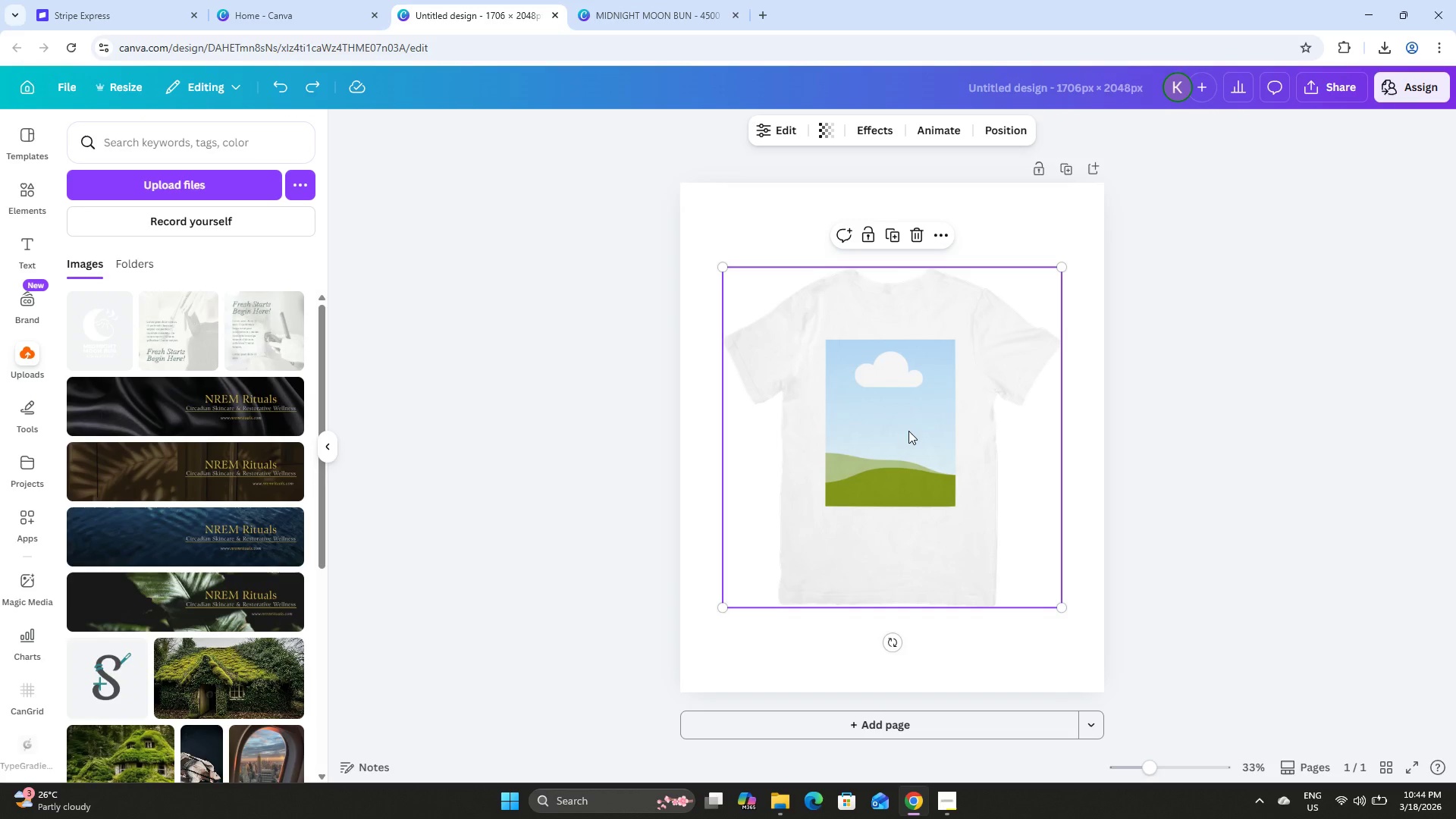 
key(Control+Z)
 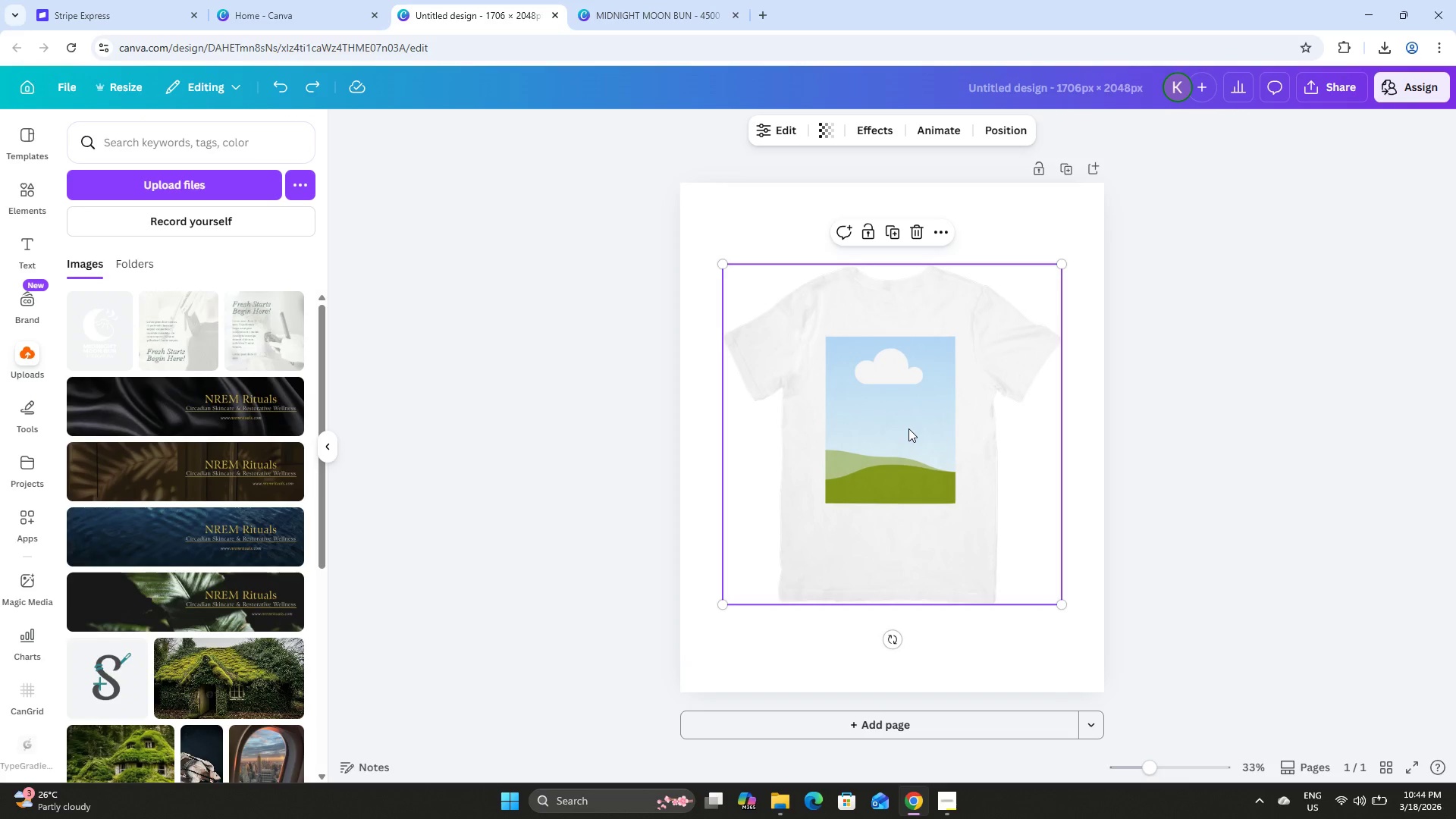 
key(Control+Y)
 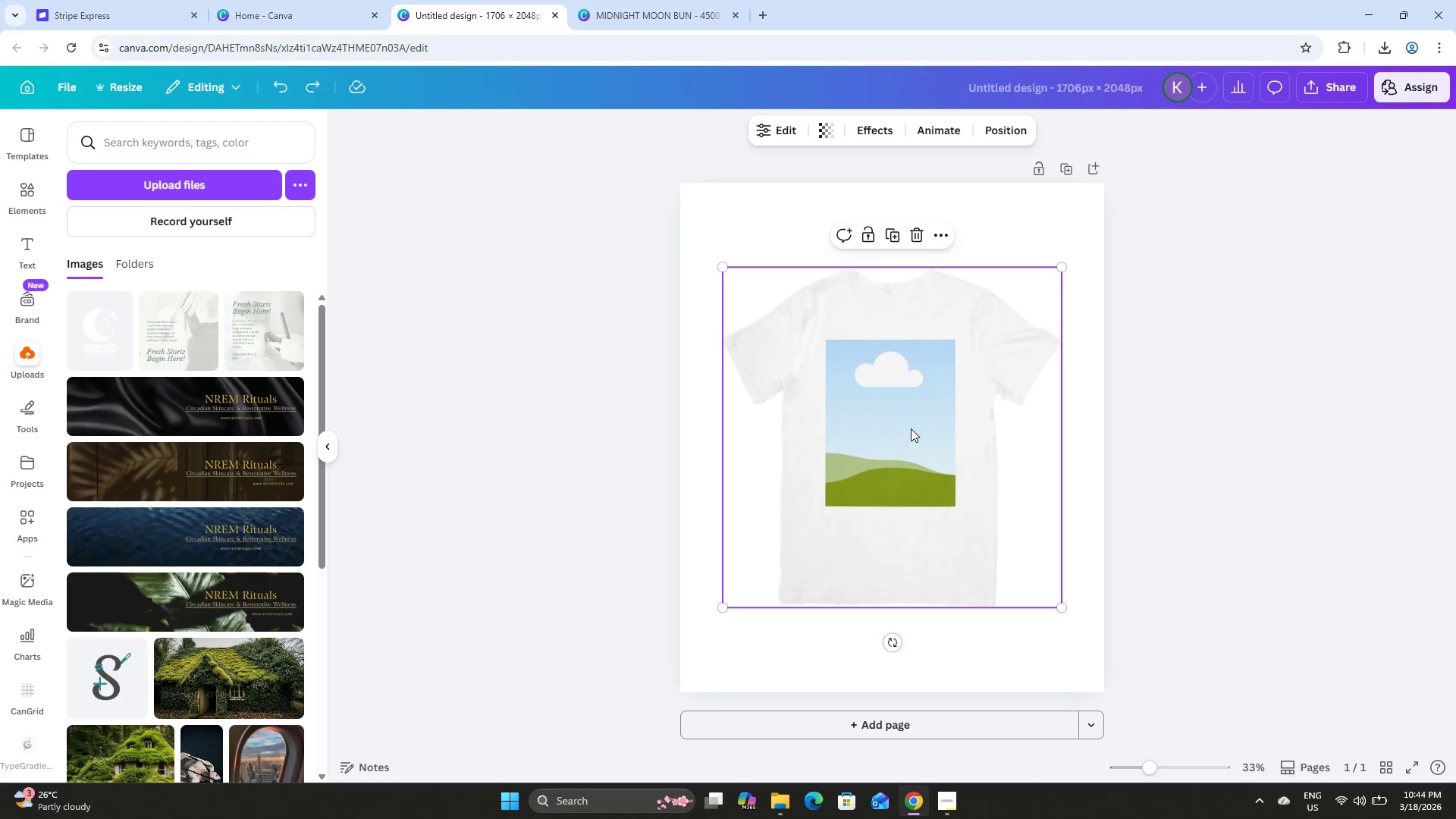 
key(Control+Y)
 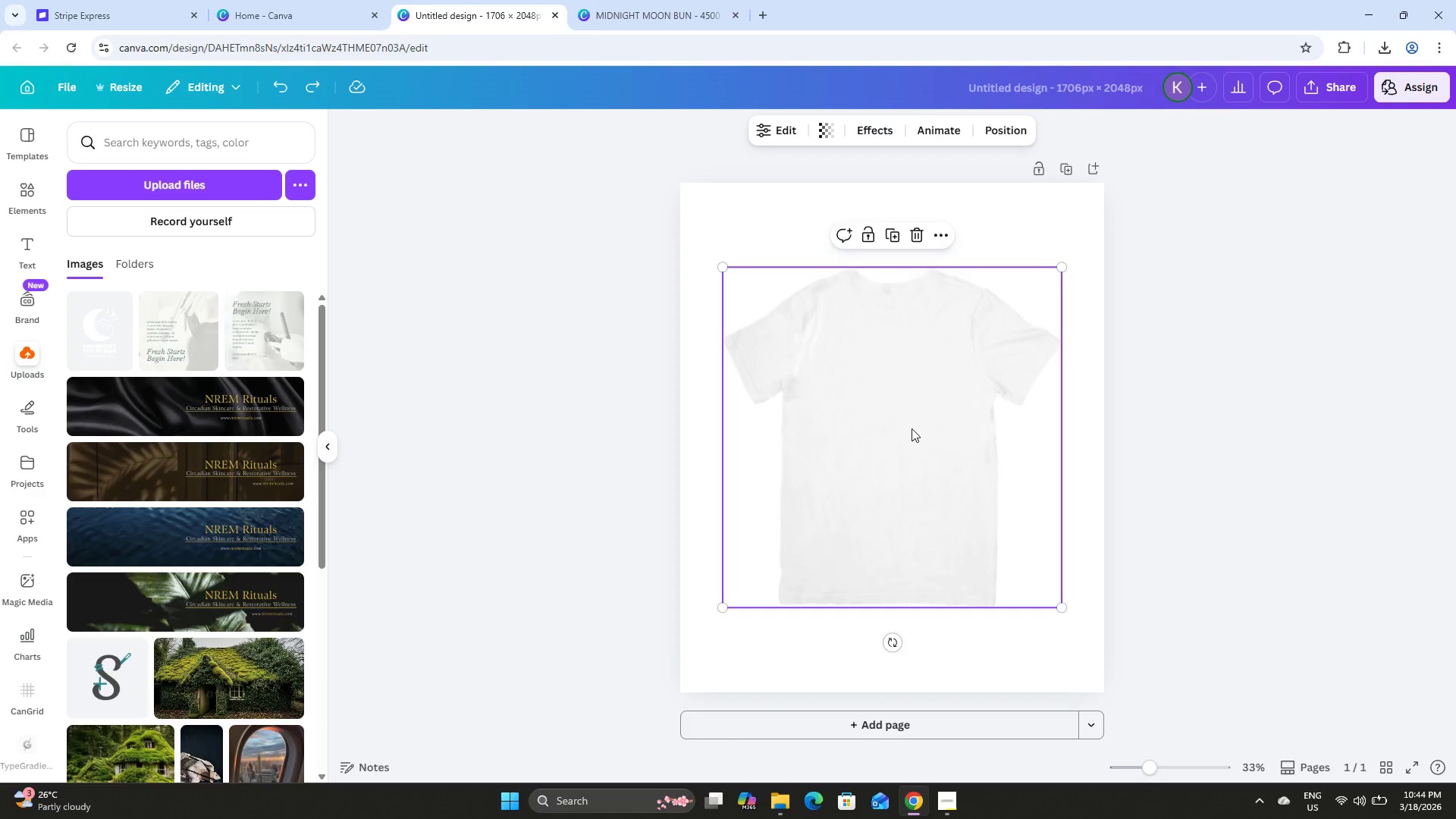 
key(Control+Y)
 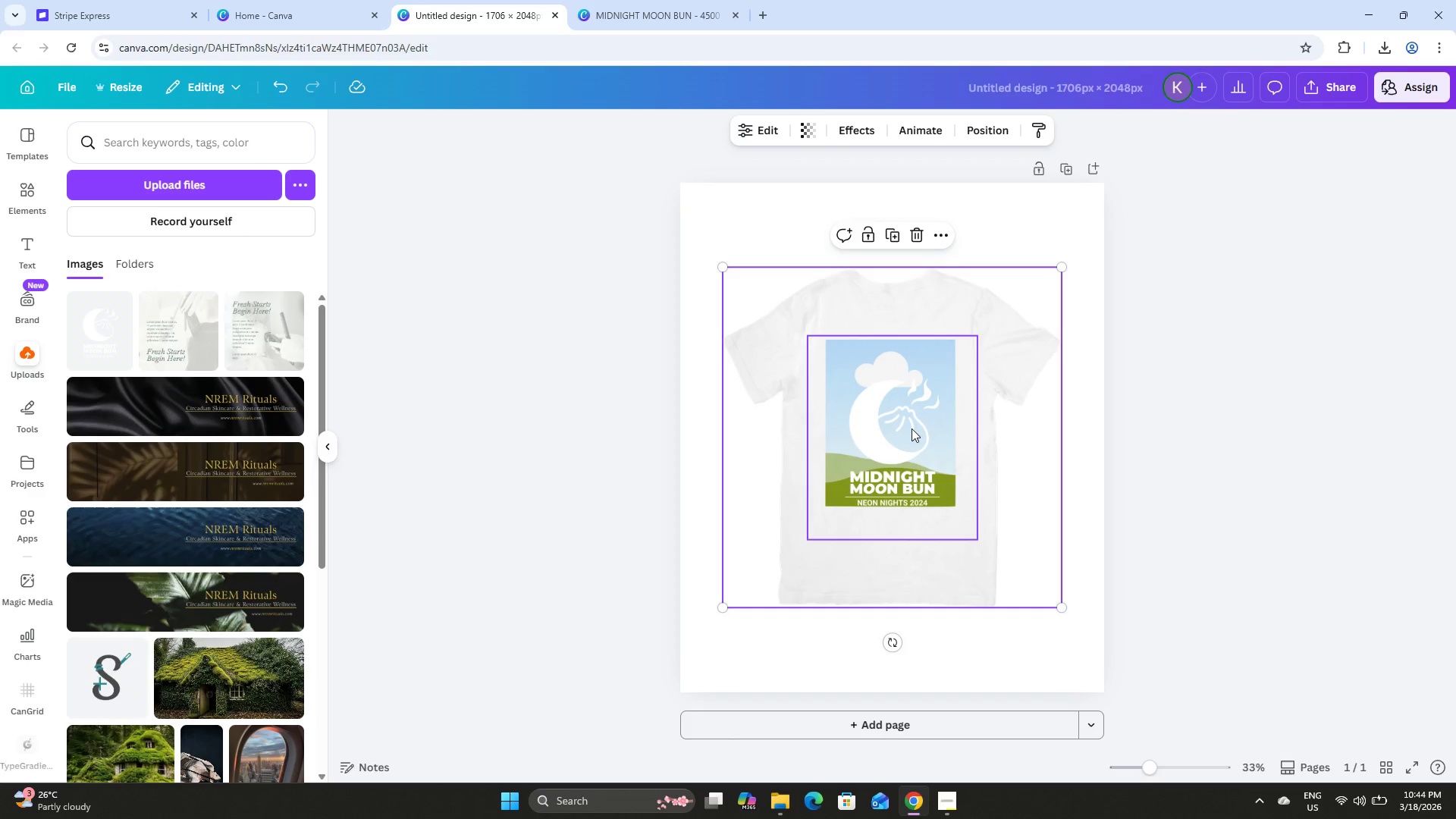 
key(Control+Y)
 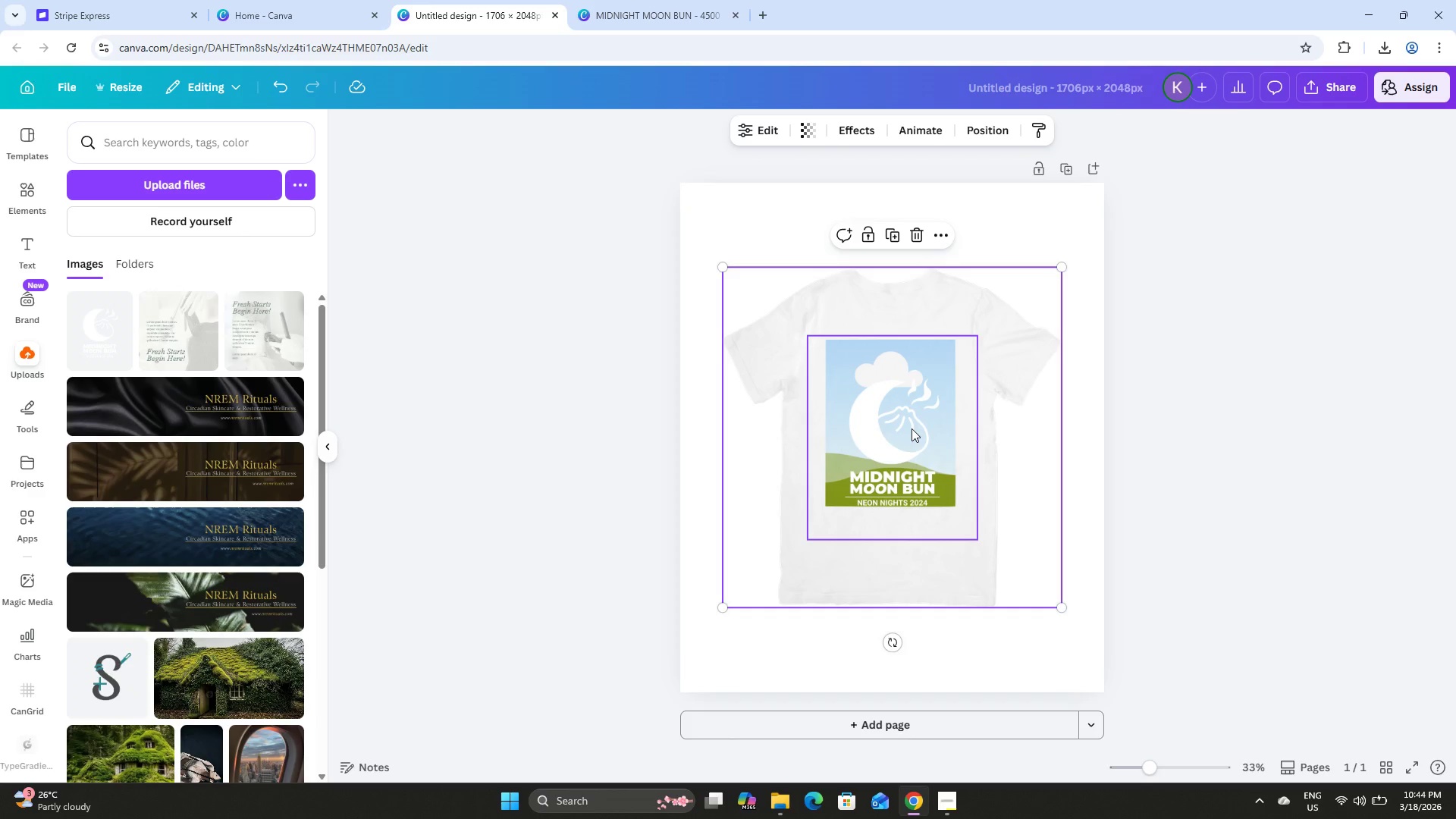 
key(Control+Y)
 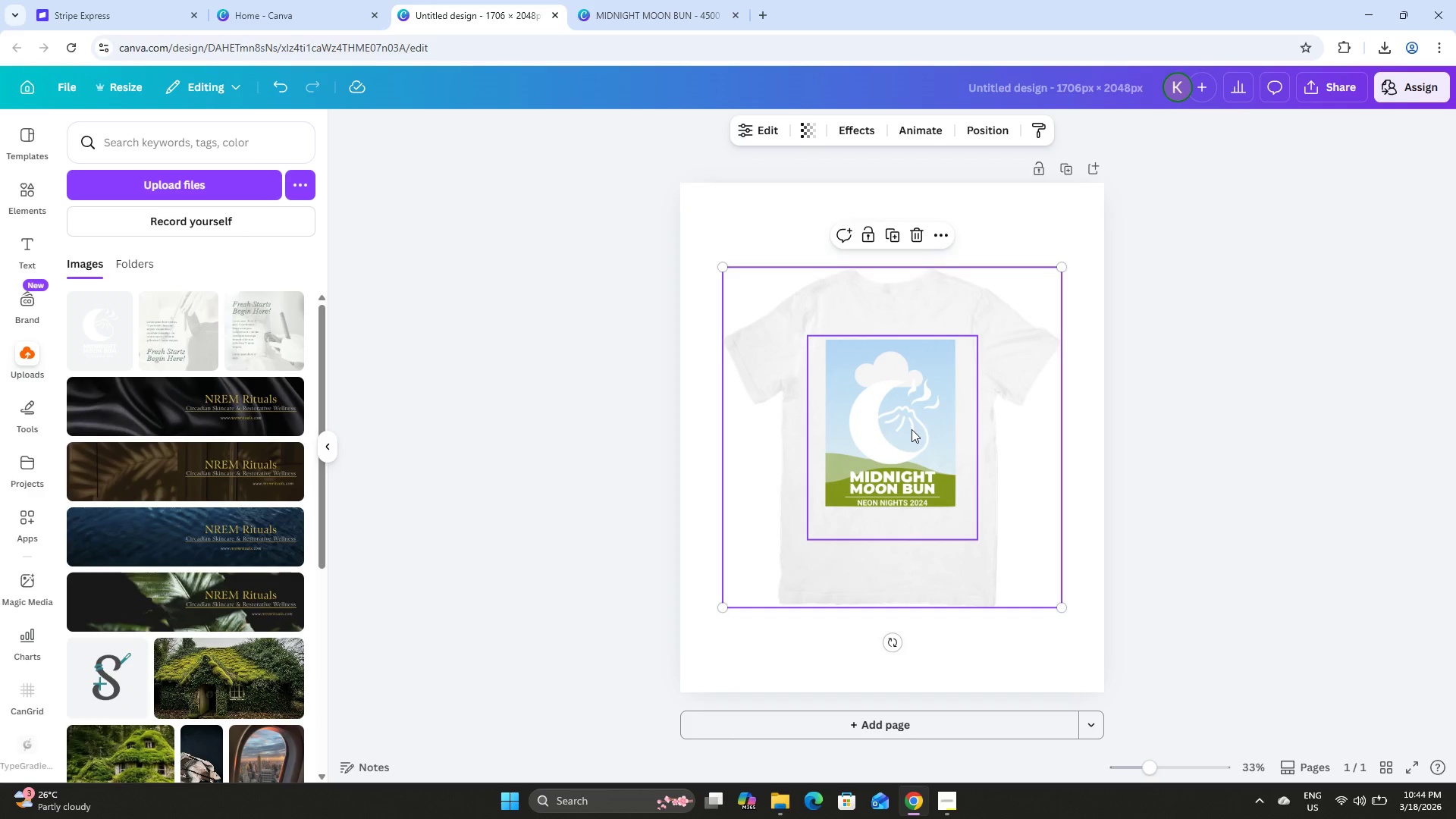 
key(Control+Y)
 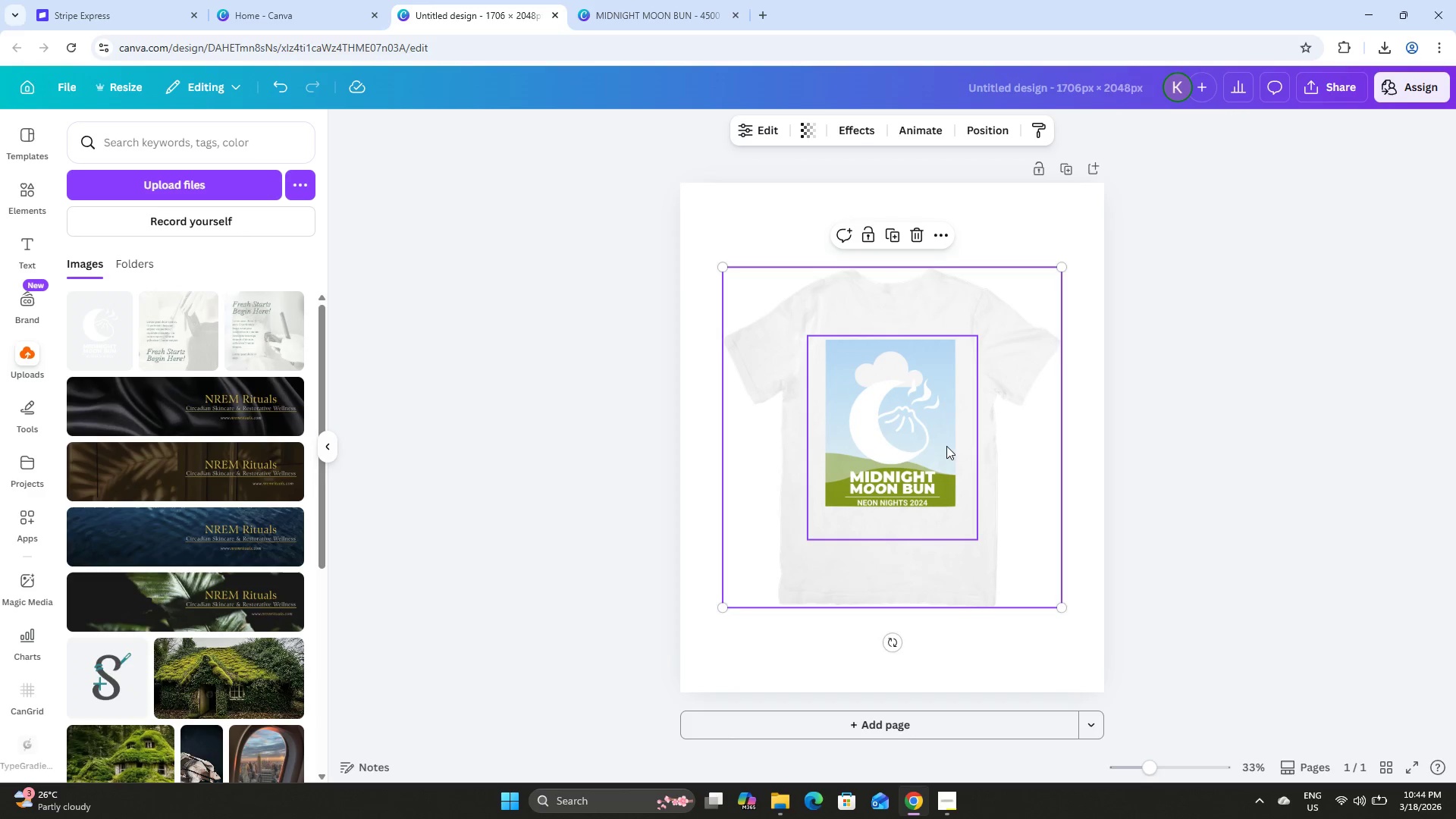 
left_click_drag(start_coordinate=[943, 445], to_coordinate=[931, 424])
 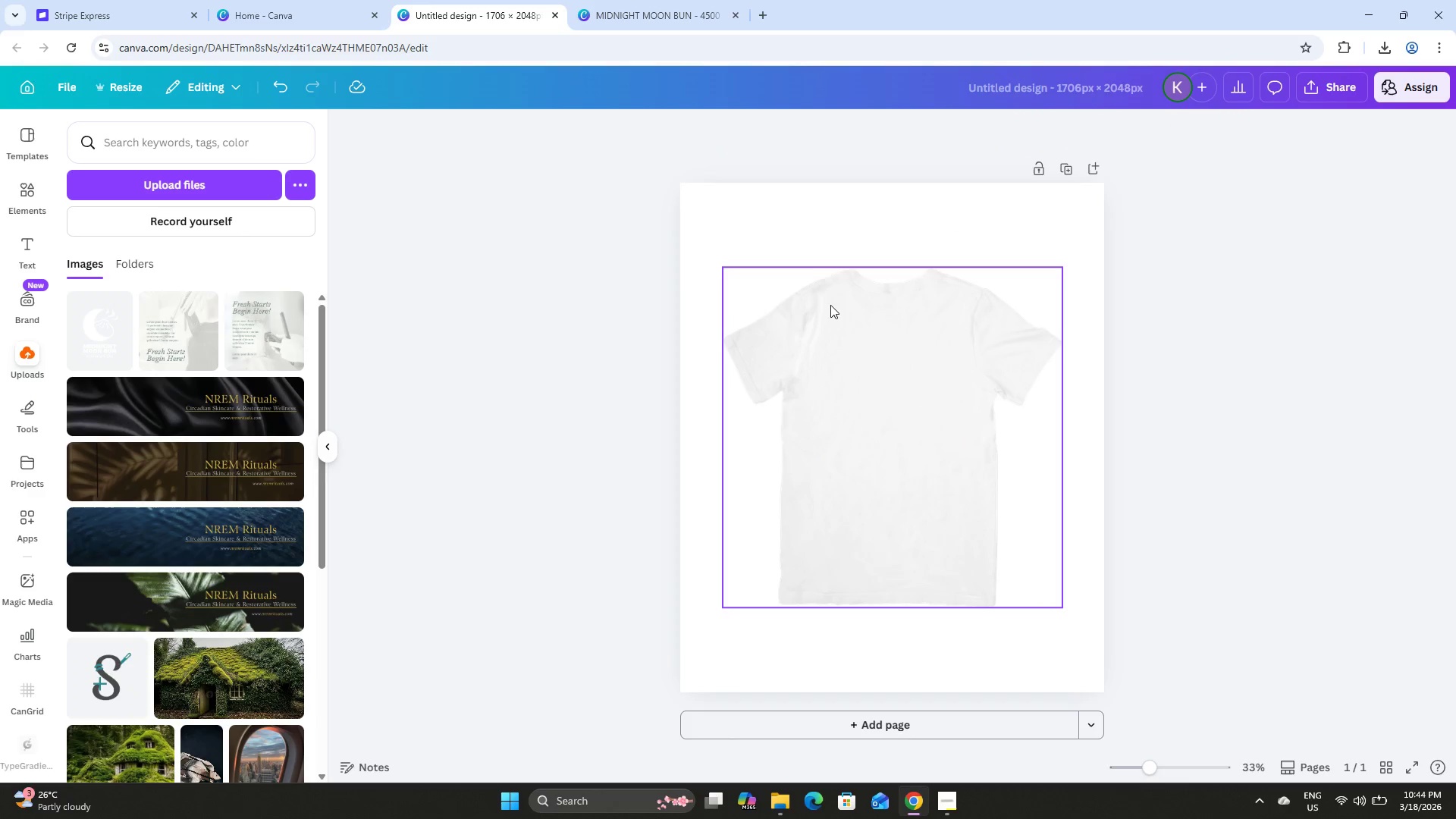 
left_click([824, 296])
 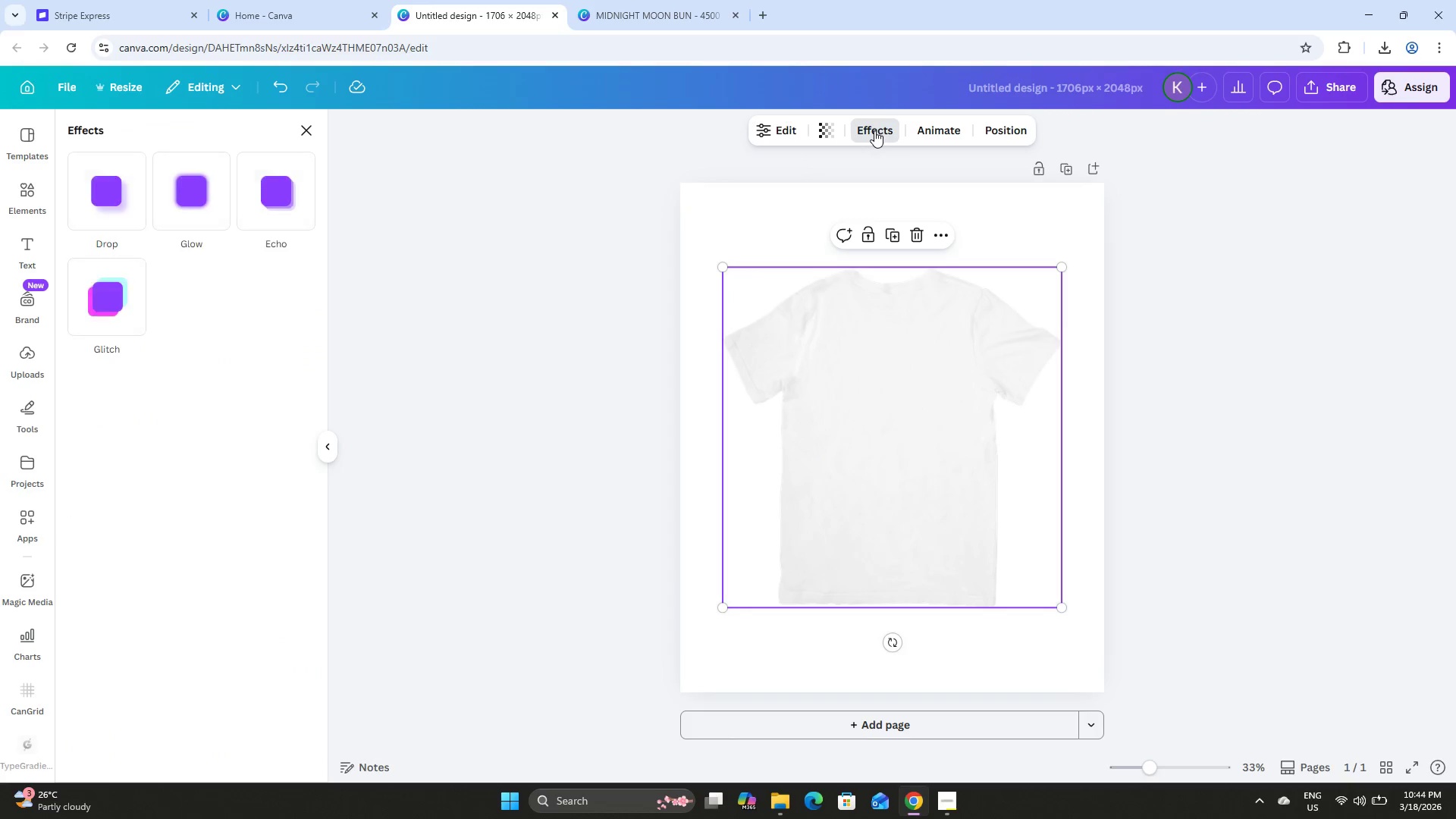 
wait(5.34)
 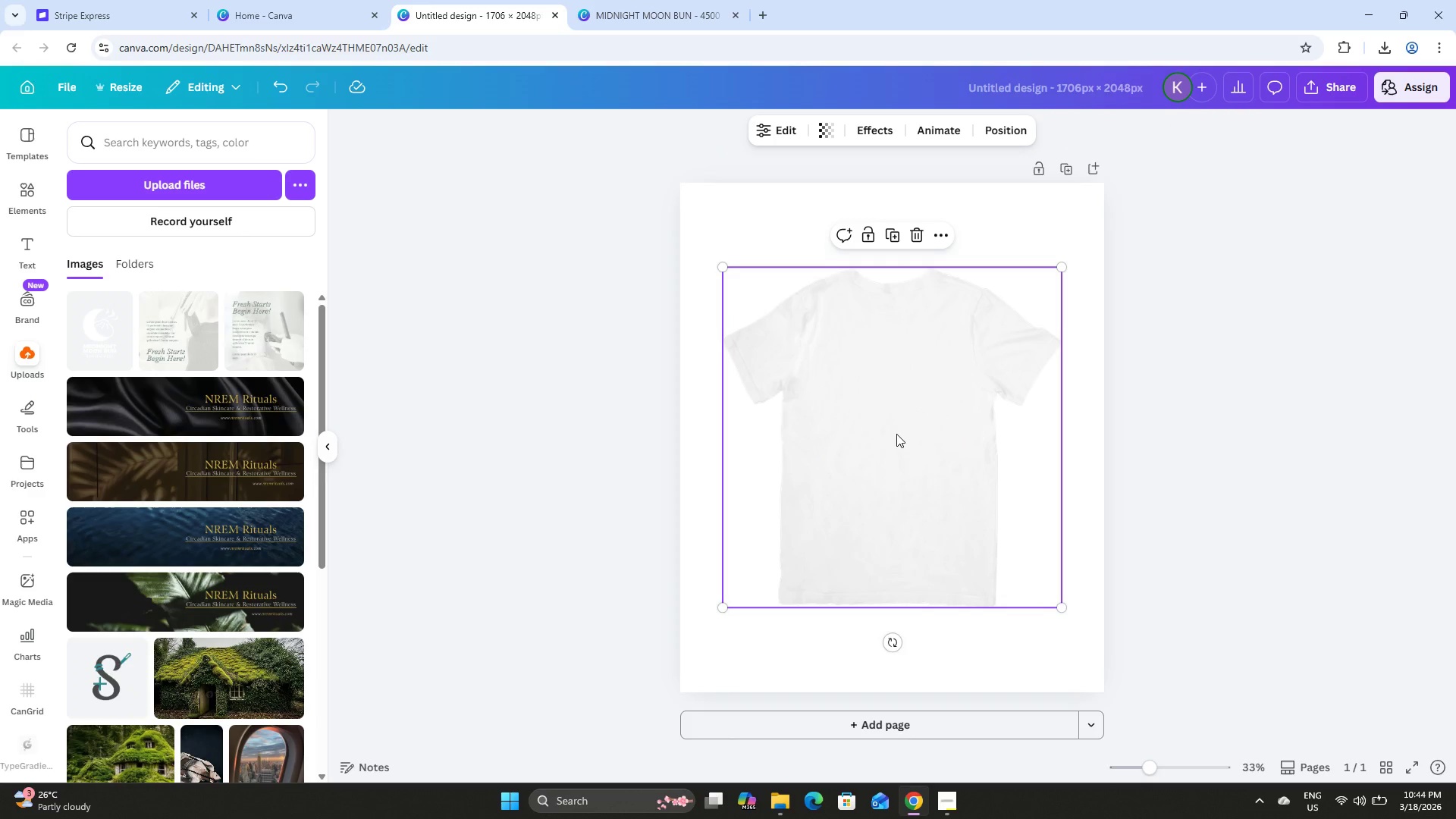 
left_click([832, 136])
 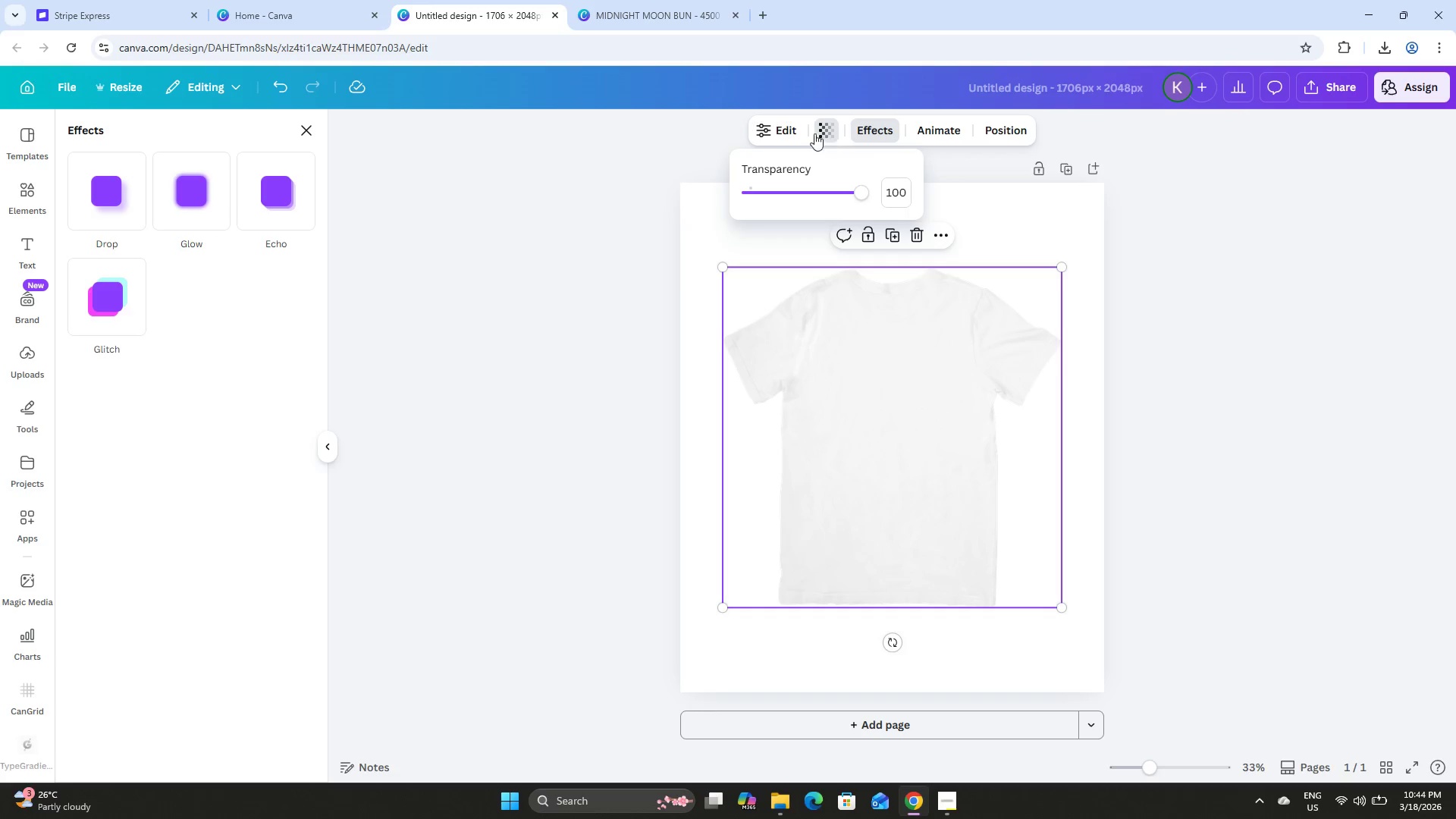 
left_click([790, 131])
 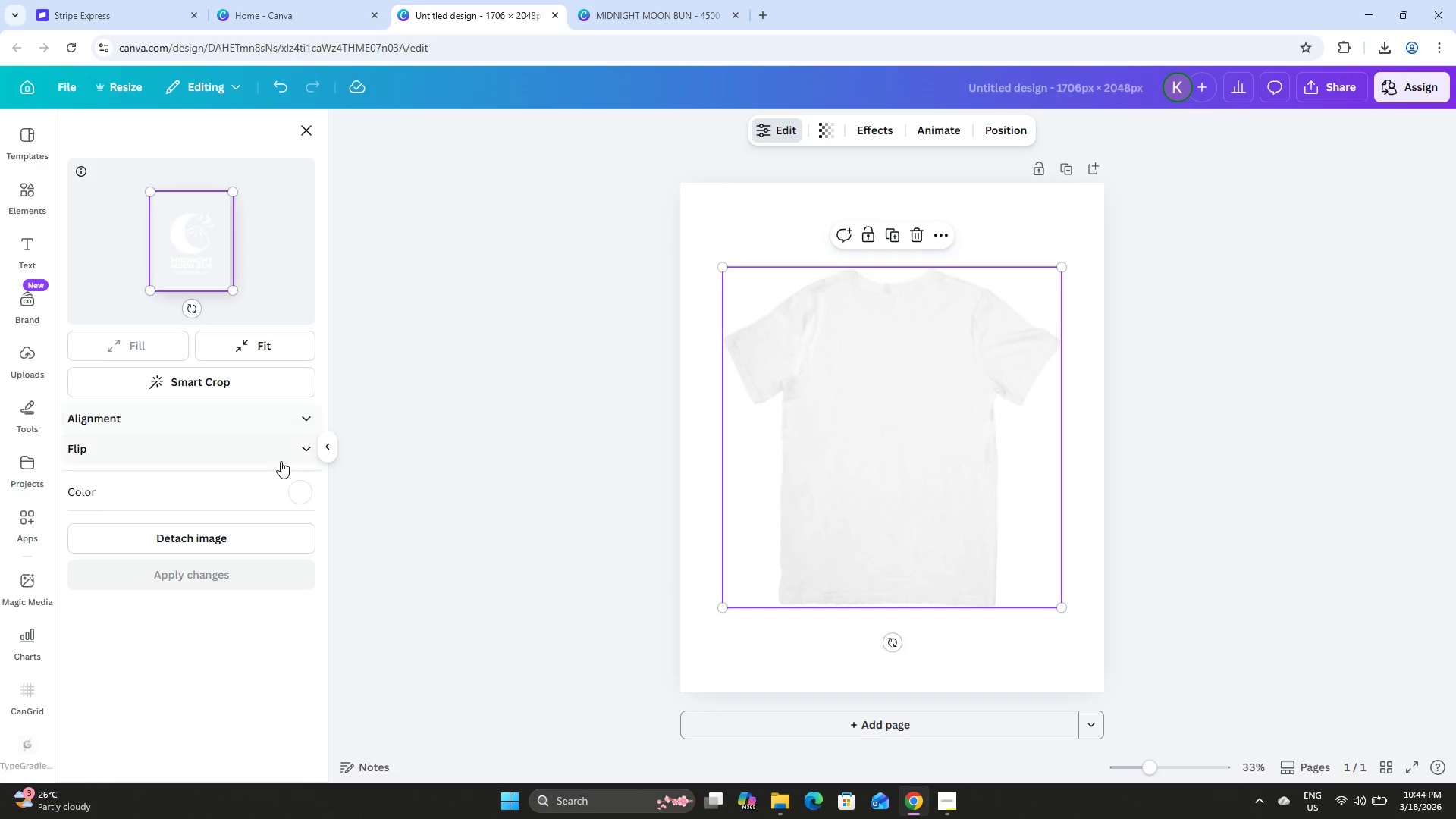 
wait(5.27)
 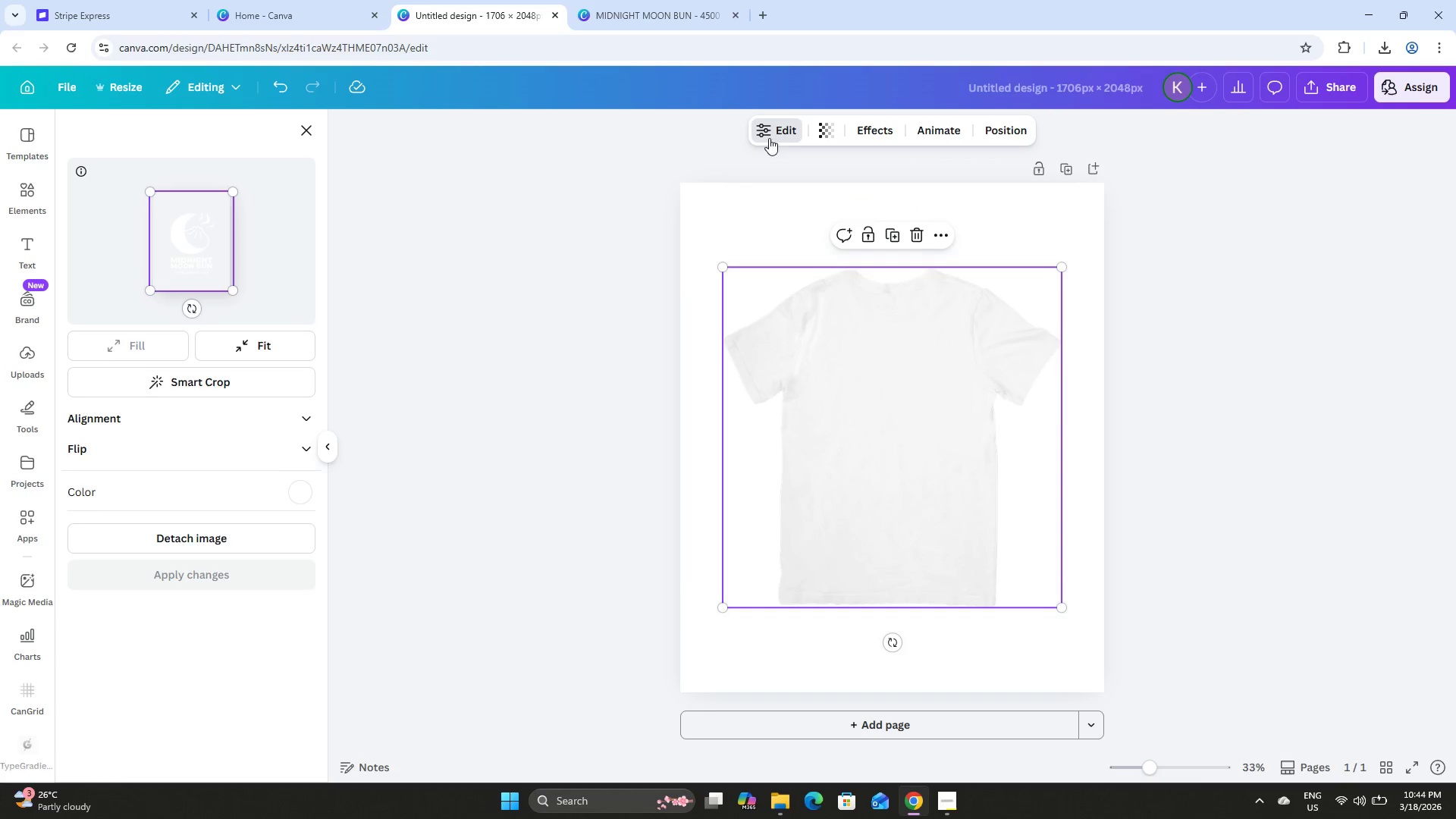 
scroll: coordinate [194, 594], scroll_direction: down, amount: 3.0
 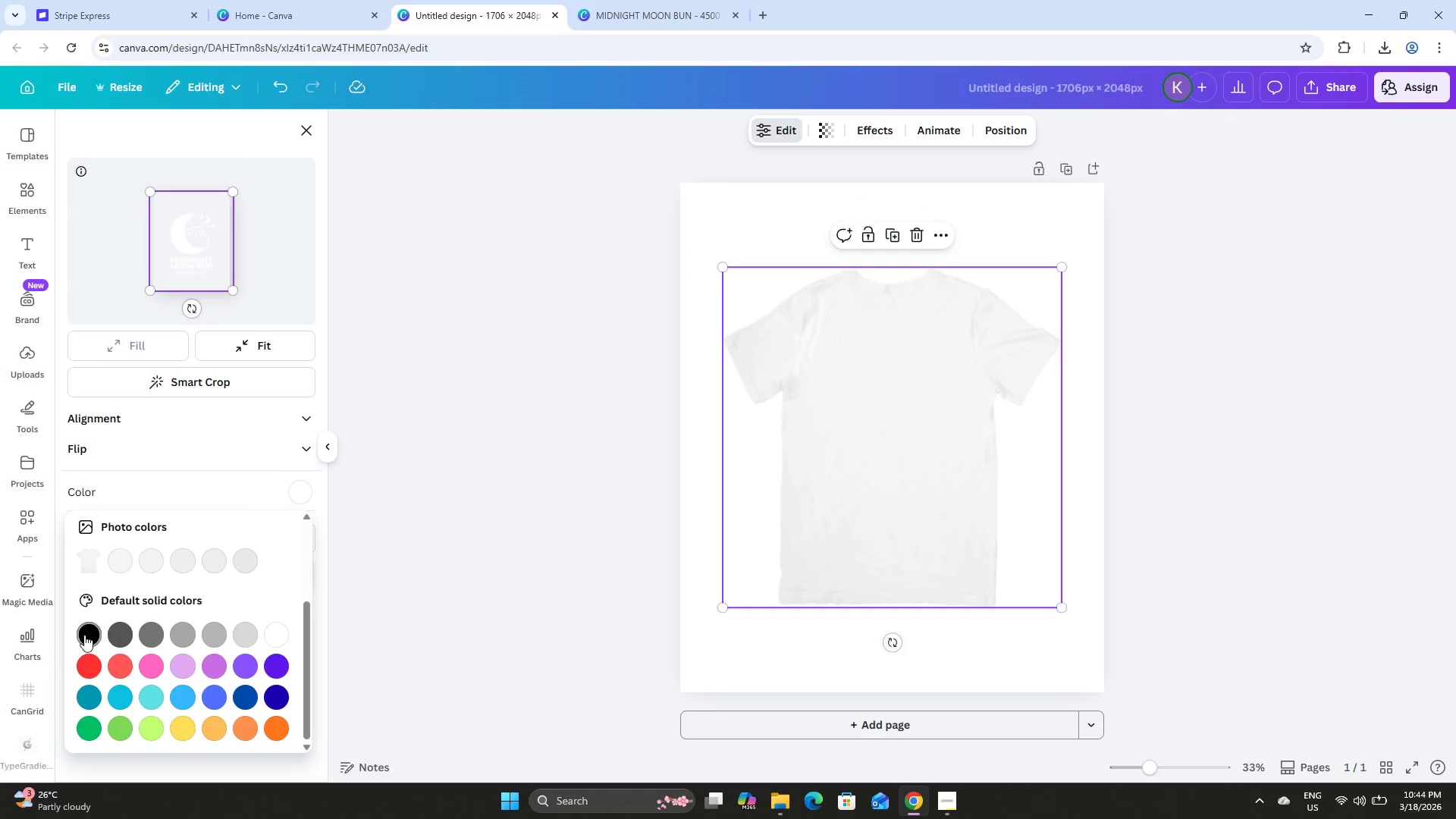 
left_click([84, 635])
 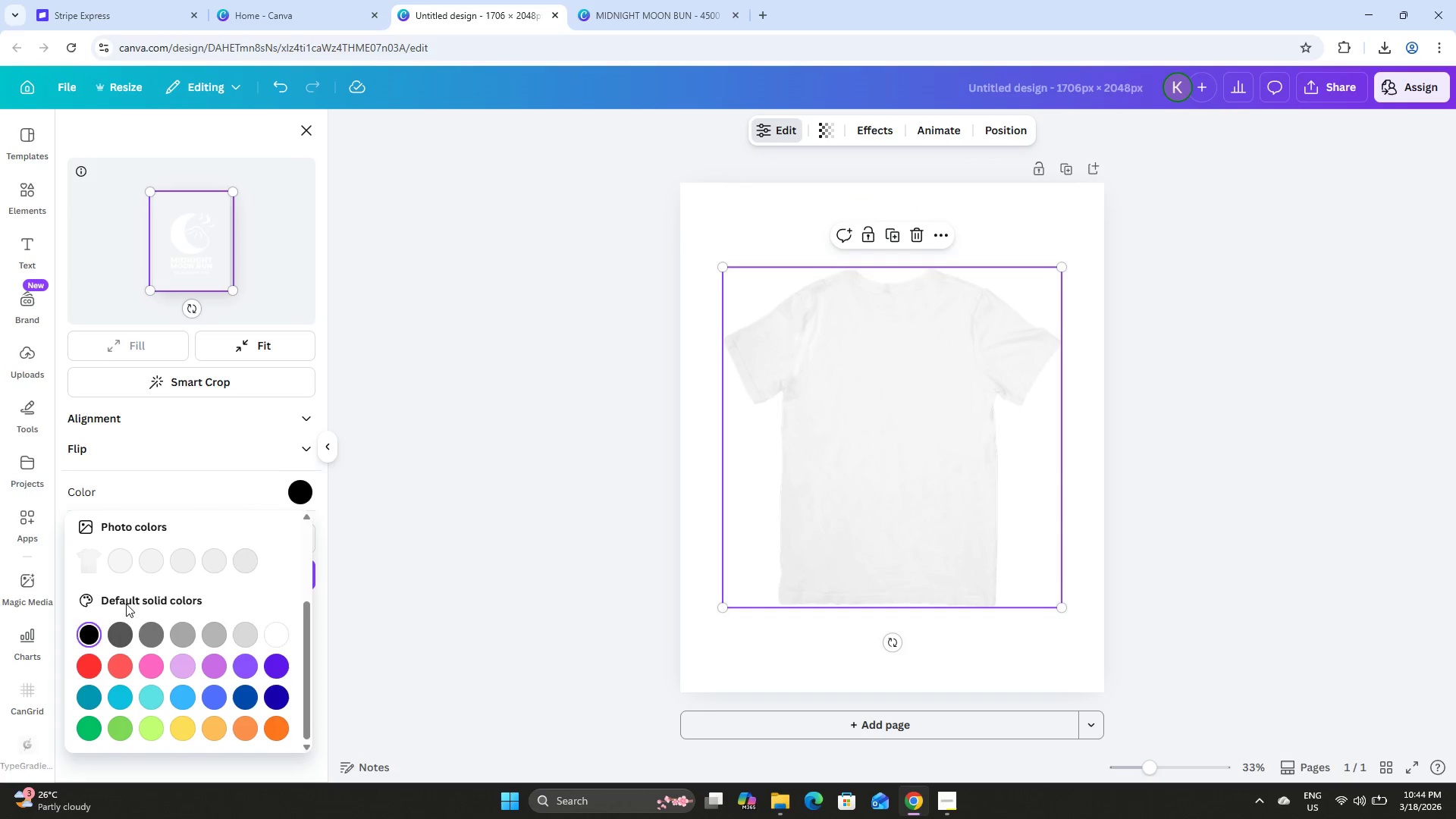 
left_click([442, 463])
 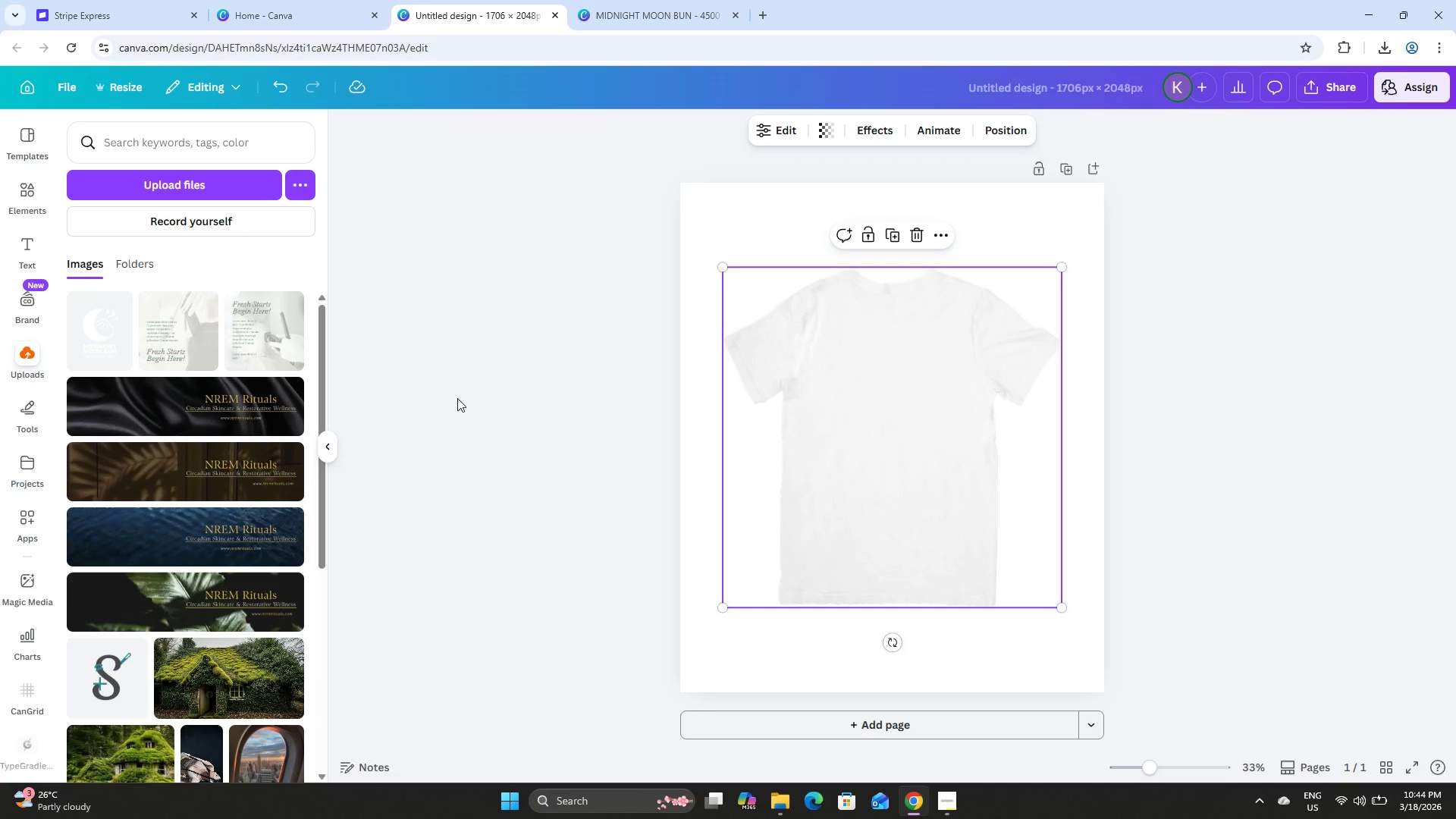 
left_click([873, 327])
 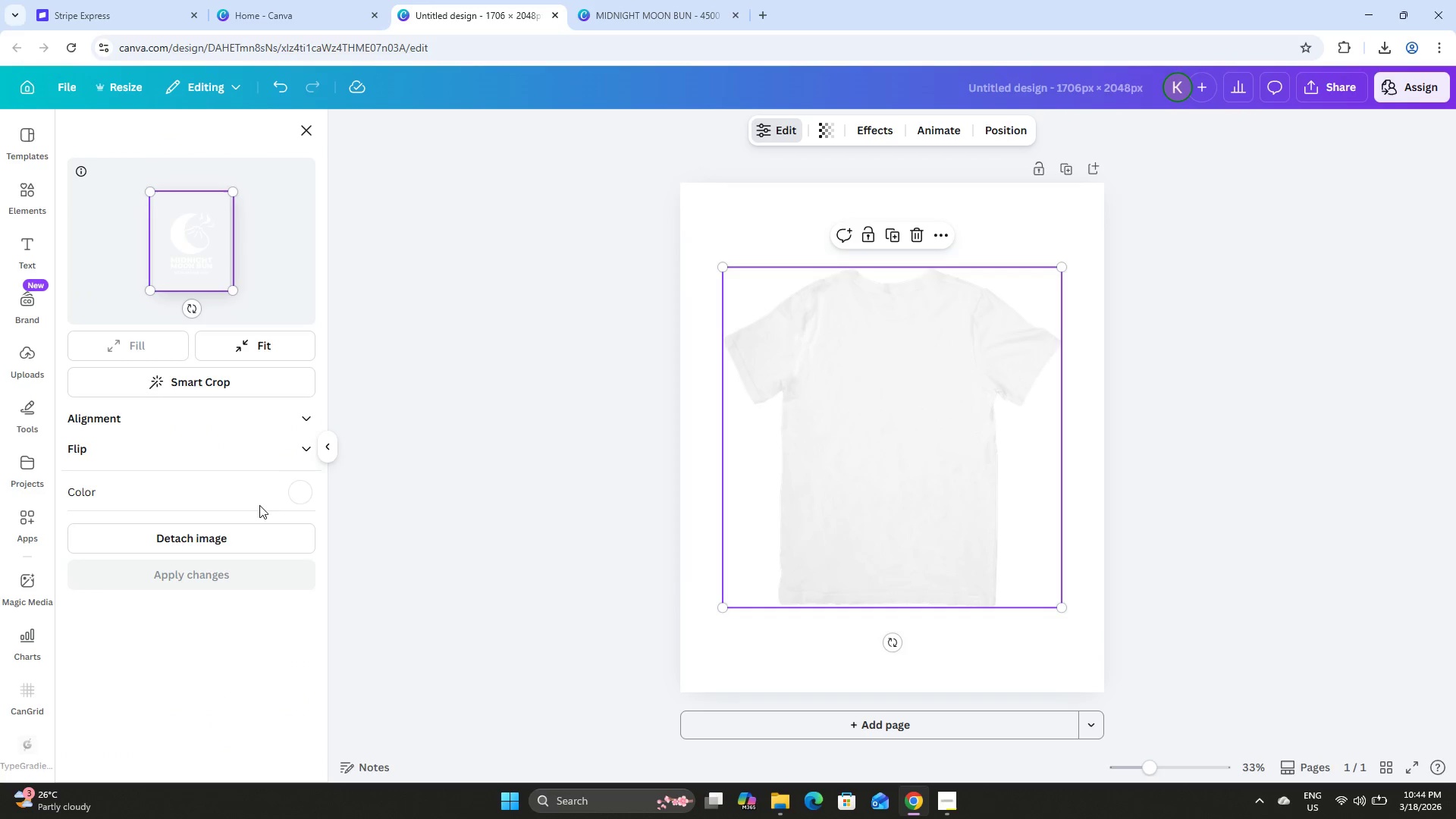 
double_click([307, 493])
 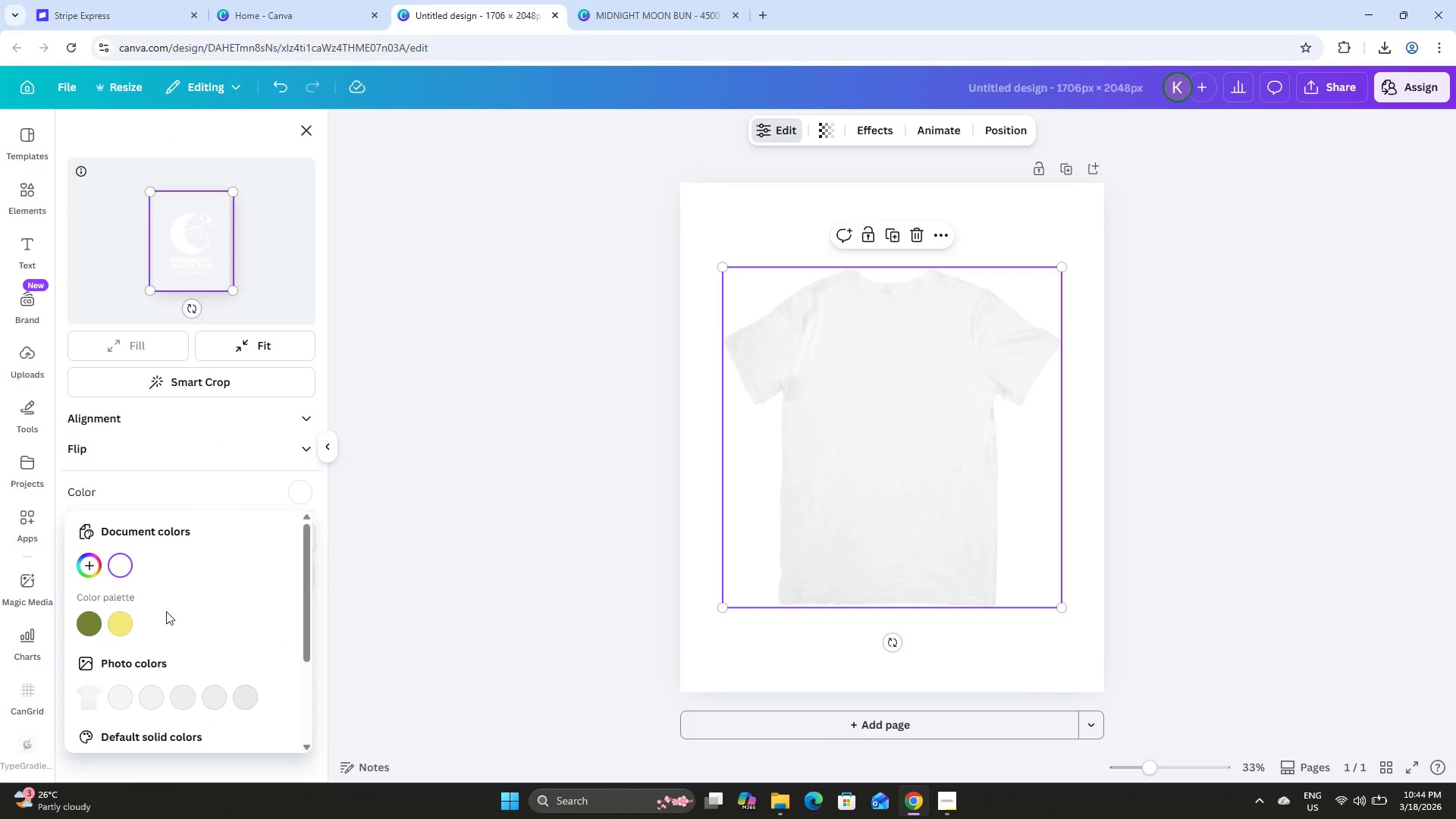 
scroll: coordinate [150, 621], scroll_direction: down, amount: 4.0
 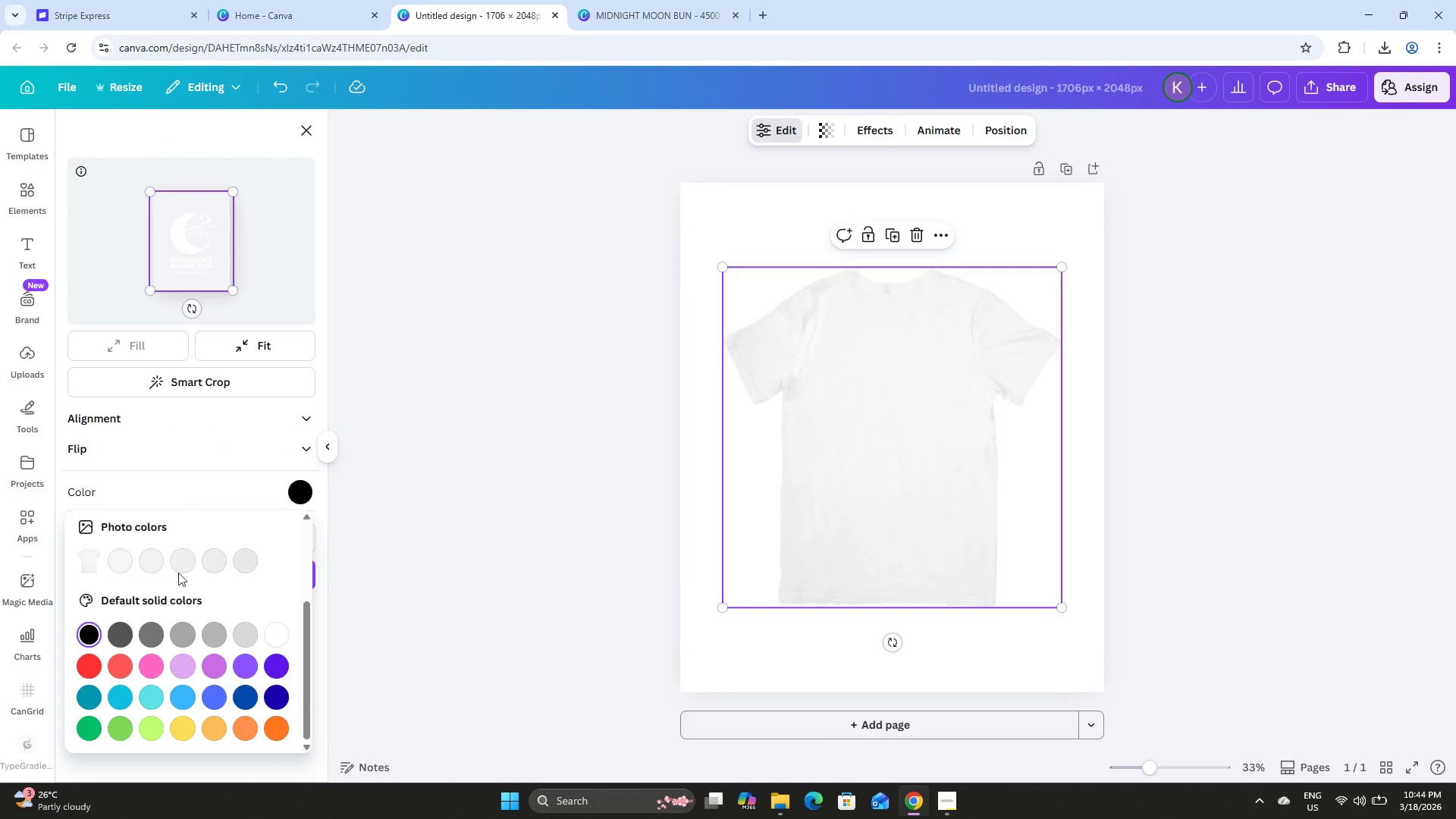 
left_click([265, 473])
 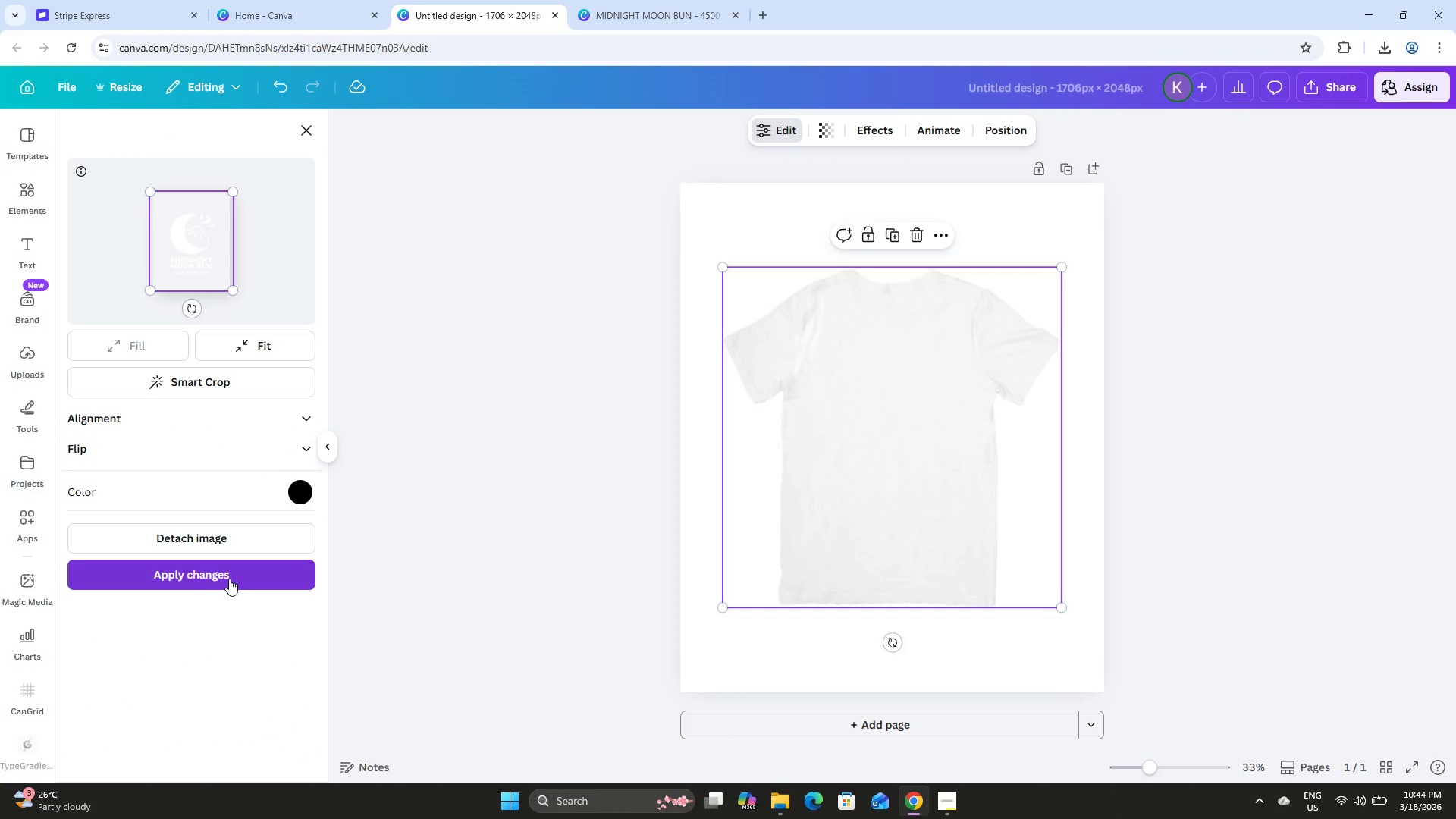 
left_click([229, 579])
 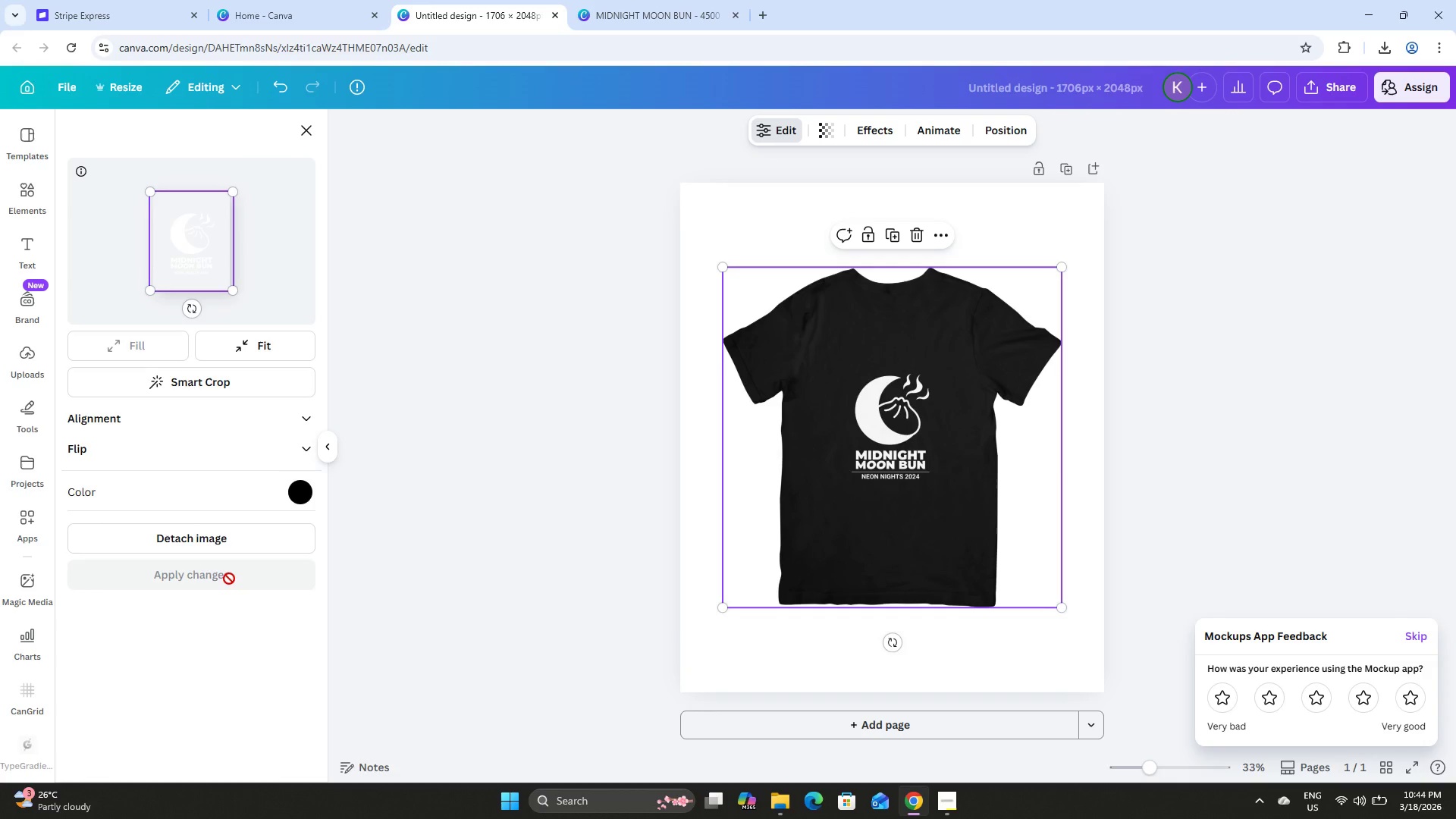 
left_click([582, 411])
 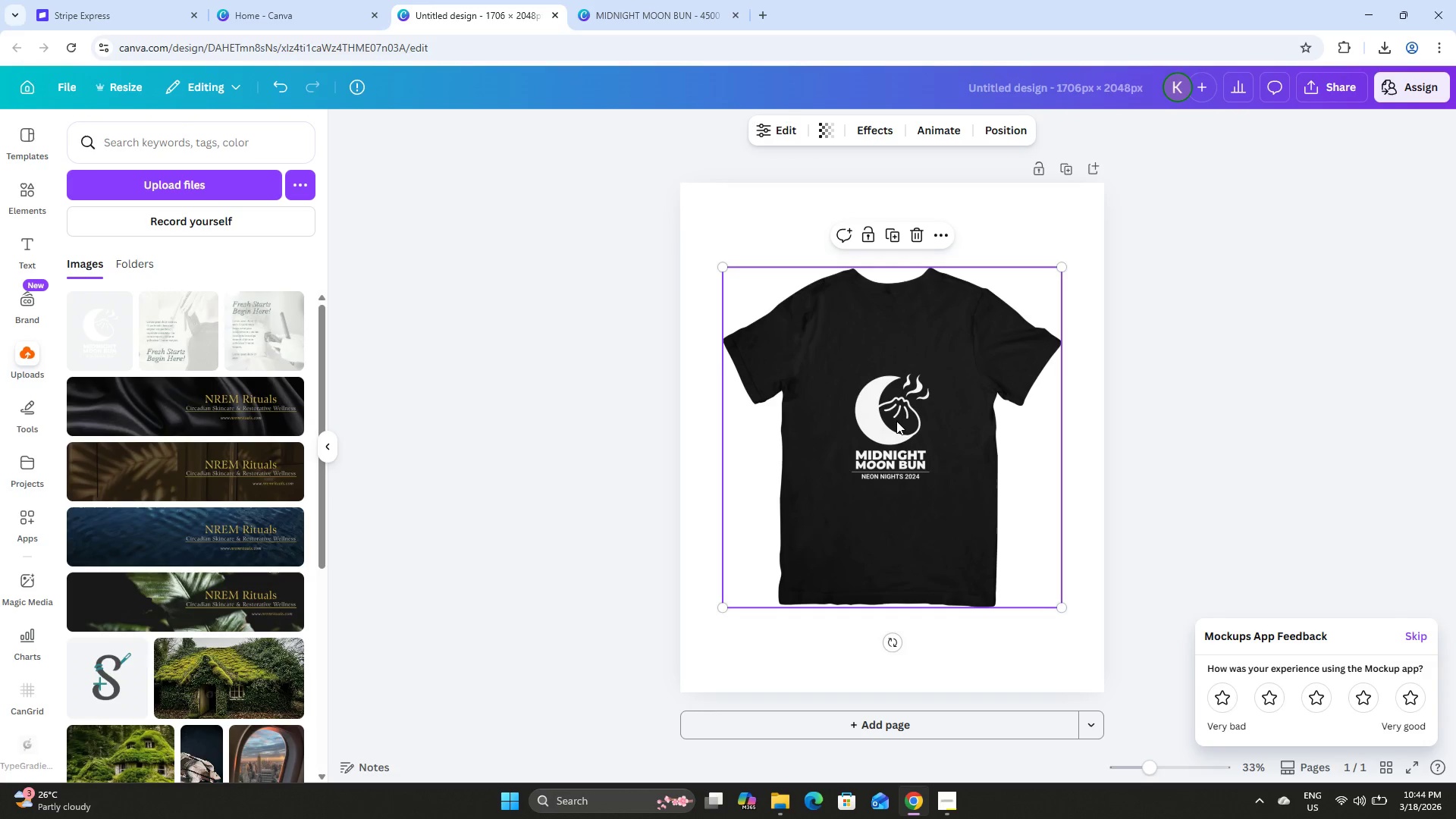 
left_click([896, 421])
 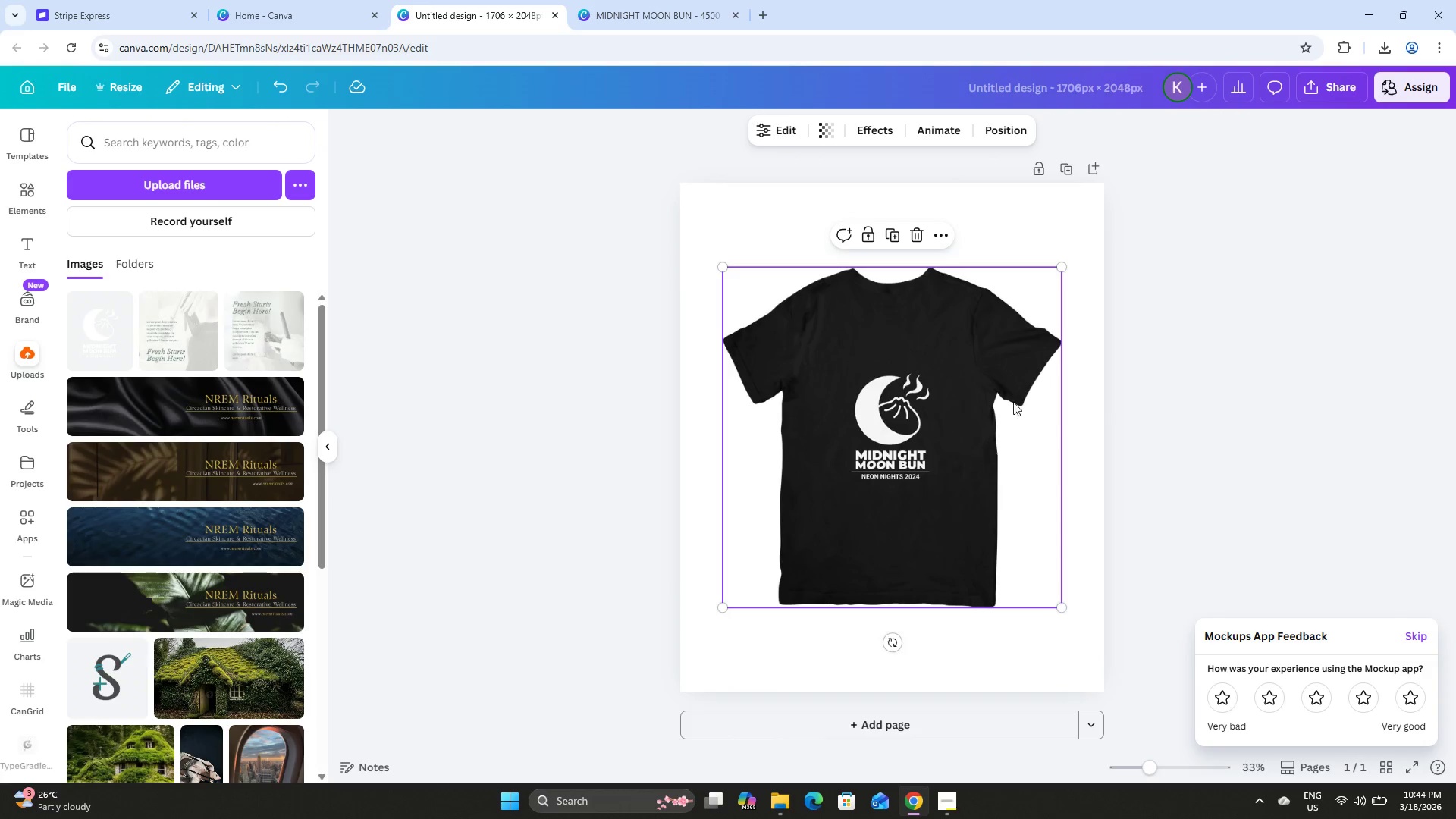 
left_click([1203, 408])
 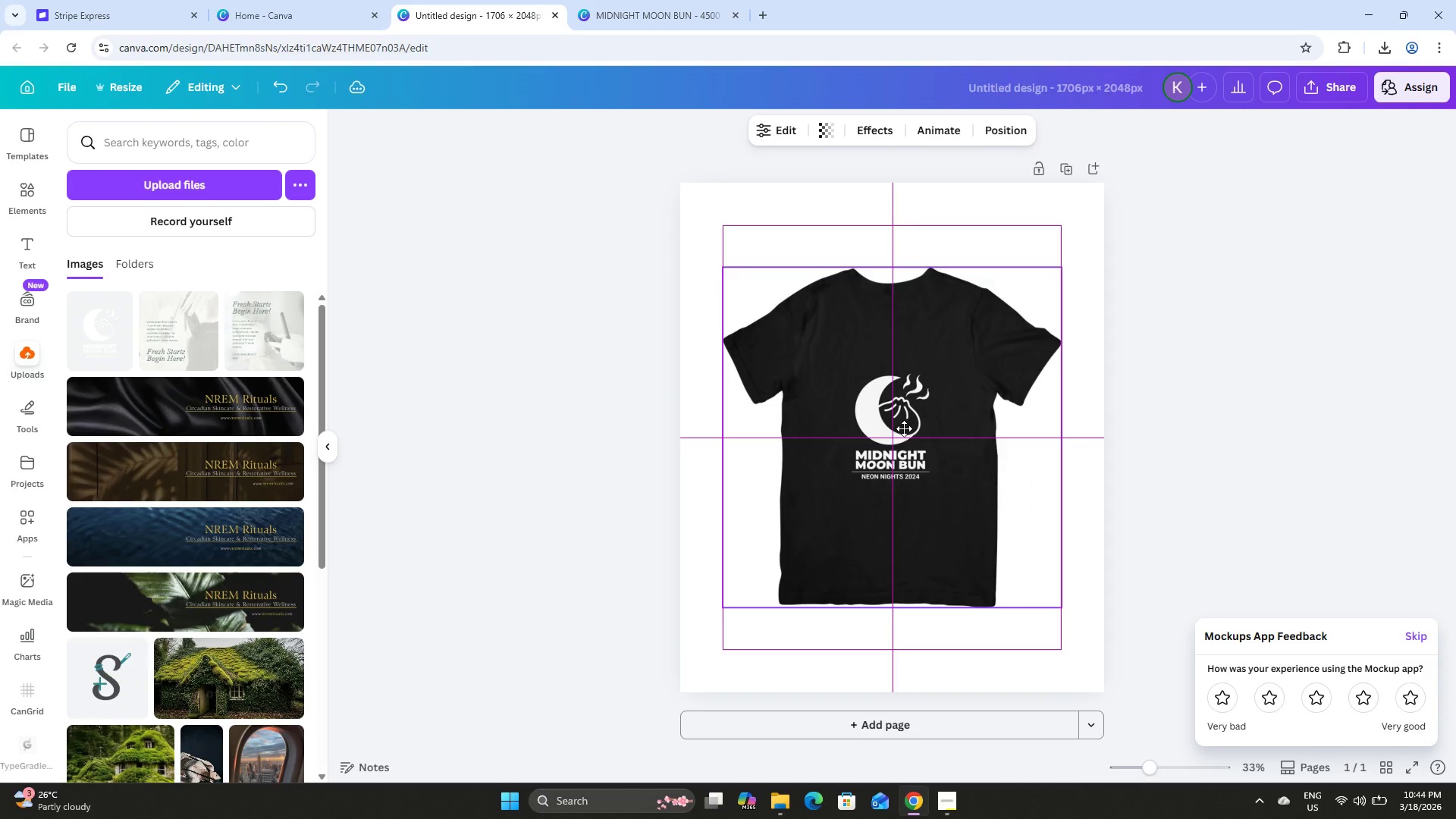 
left_click([1212, 338])
 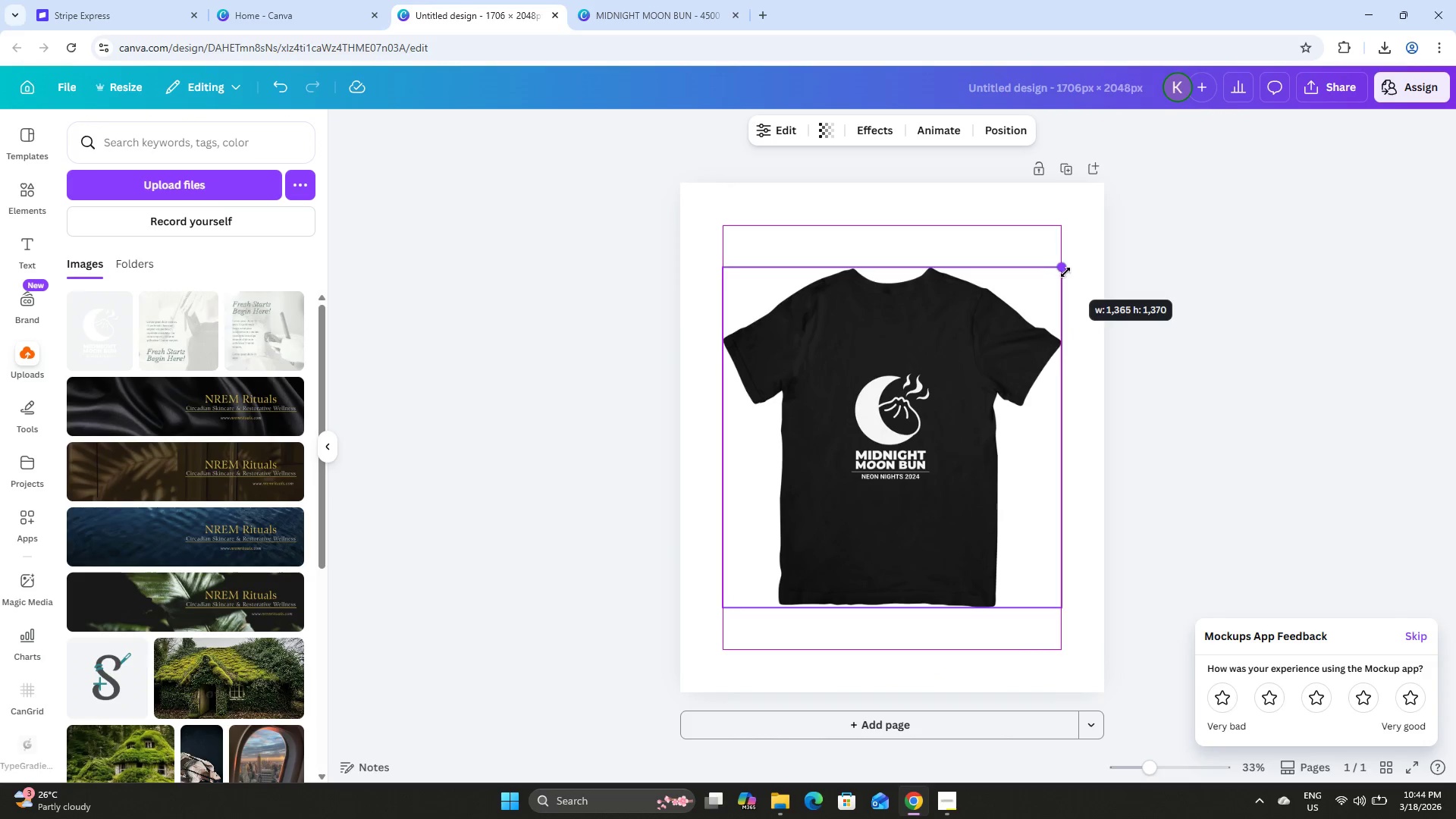 
left_click([1199, 266])
 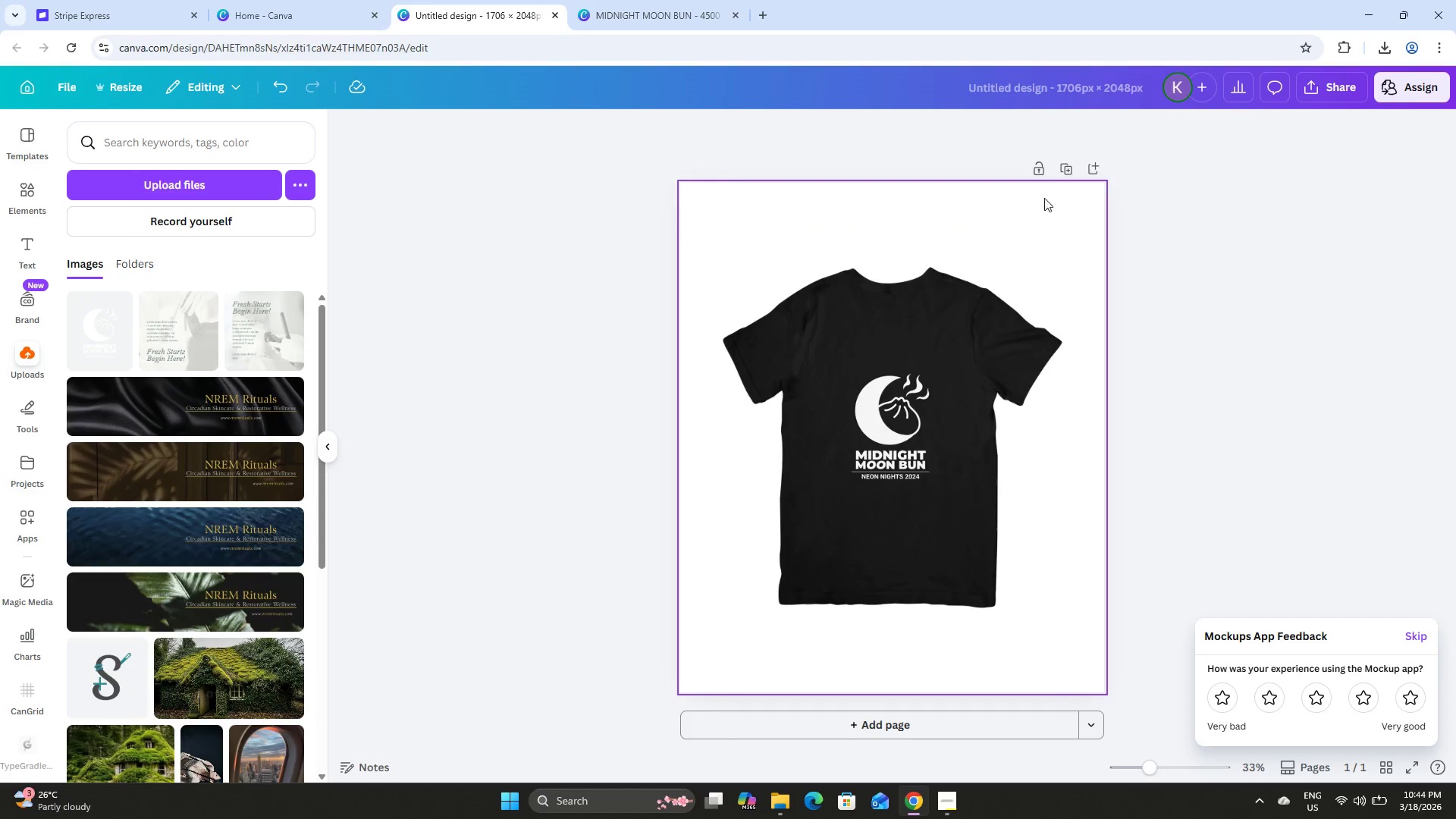 
left_click([936, 398])
 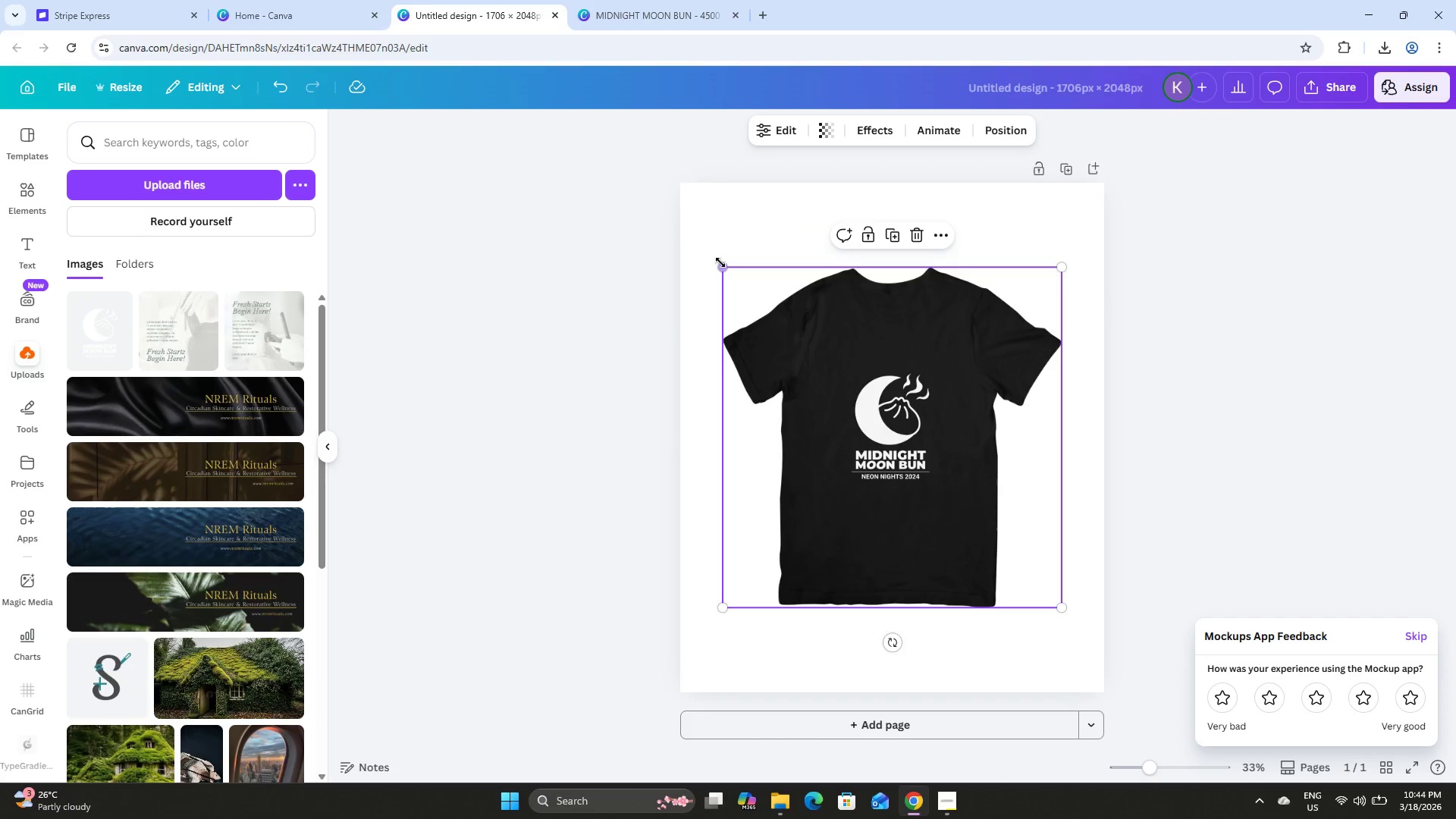 
left_click_drag(start_coordinate=[720, 262], to_coordinate=[707, 219])
 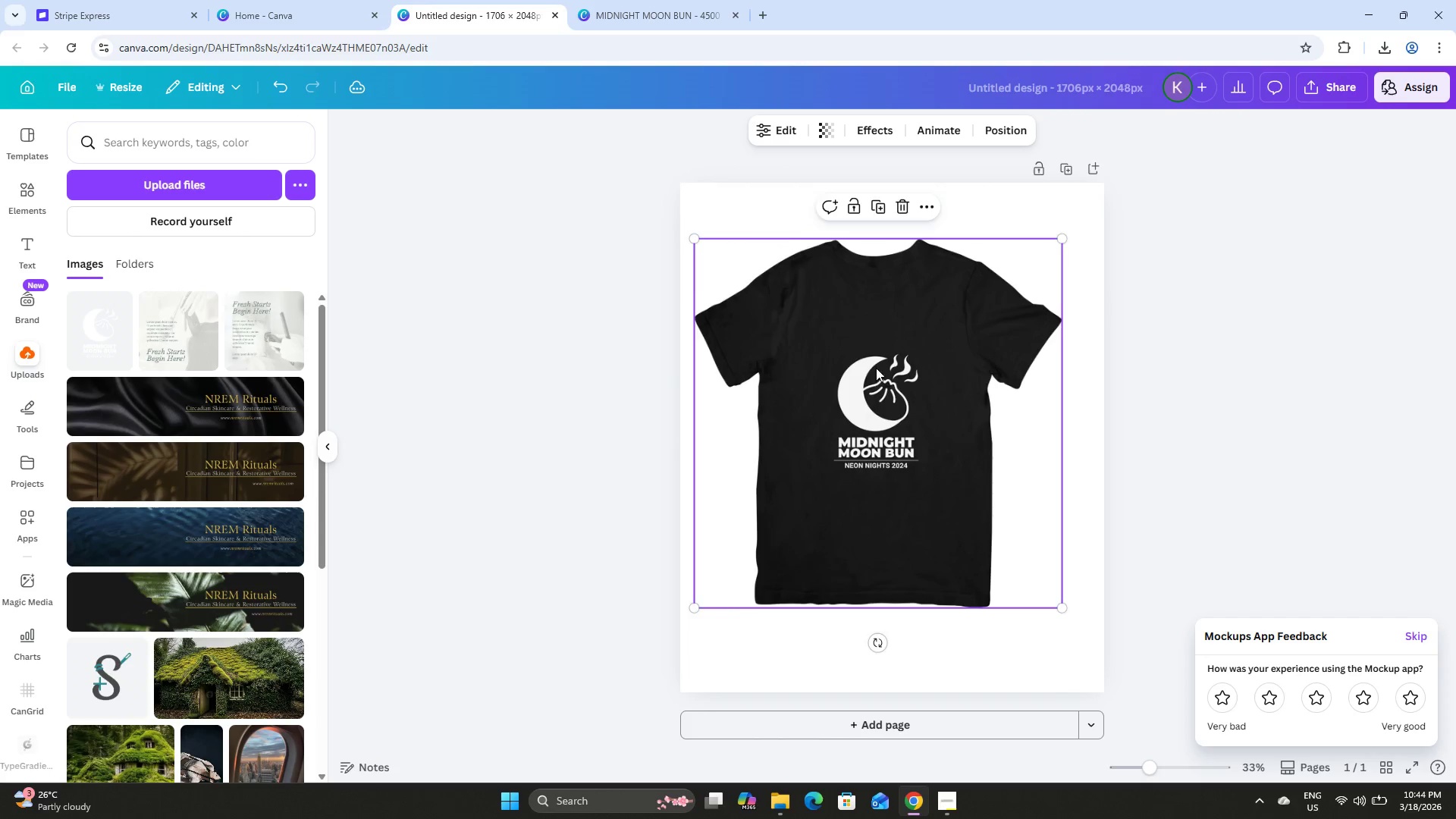 
left_click_drag(start_coordinate=[877, 369], to_coordinate=[892, 384])
 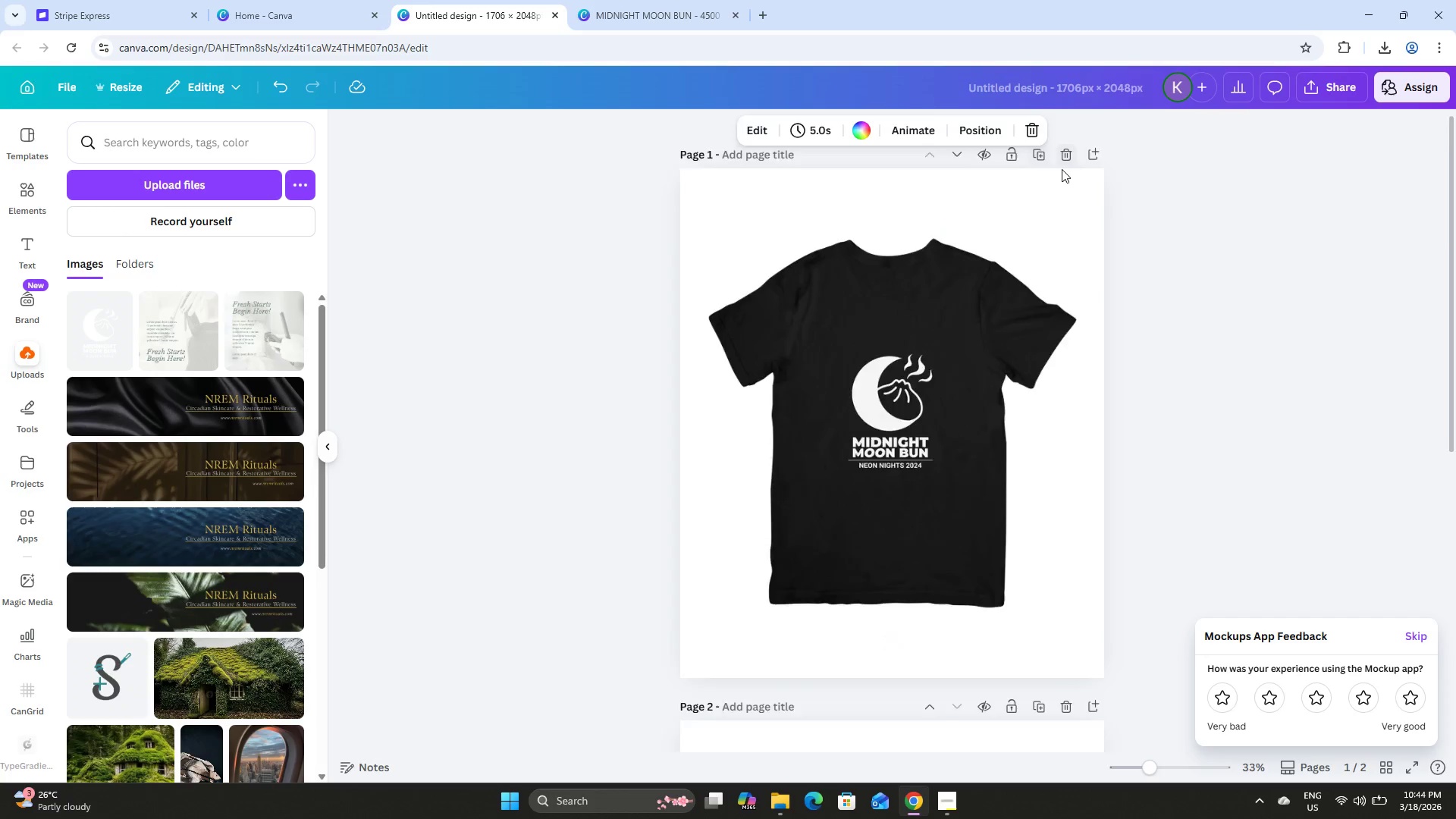 
left_click([895, 429])
 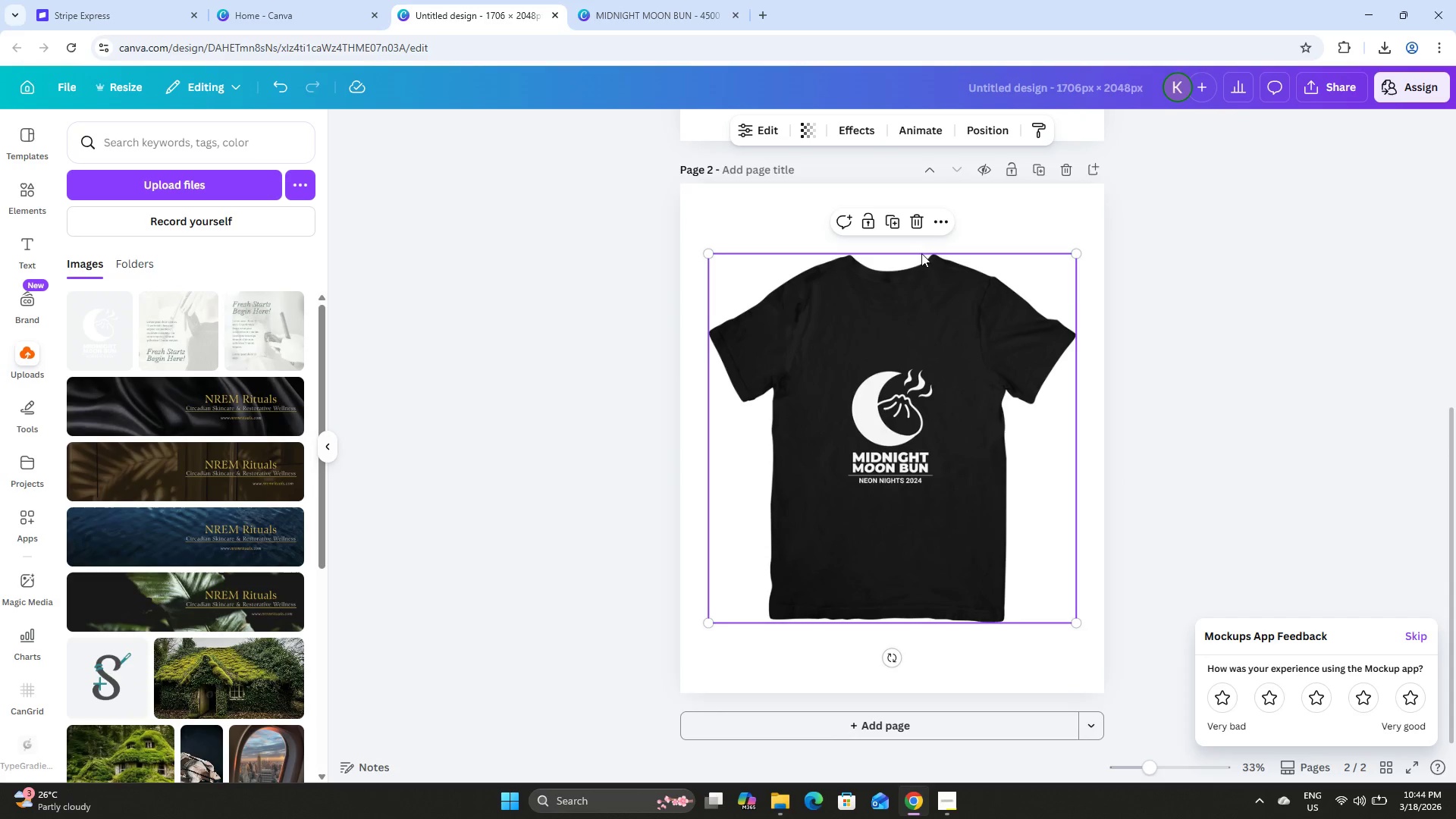 
left_click([911, 220])
 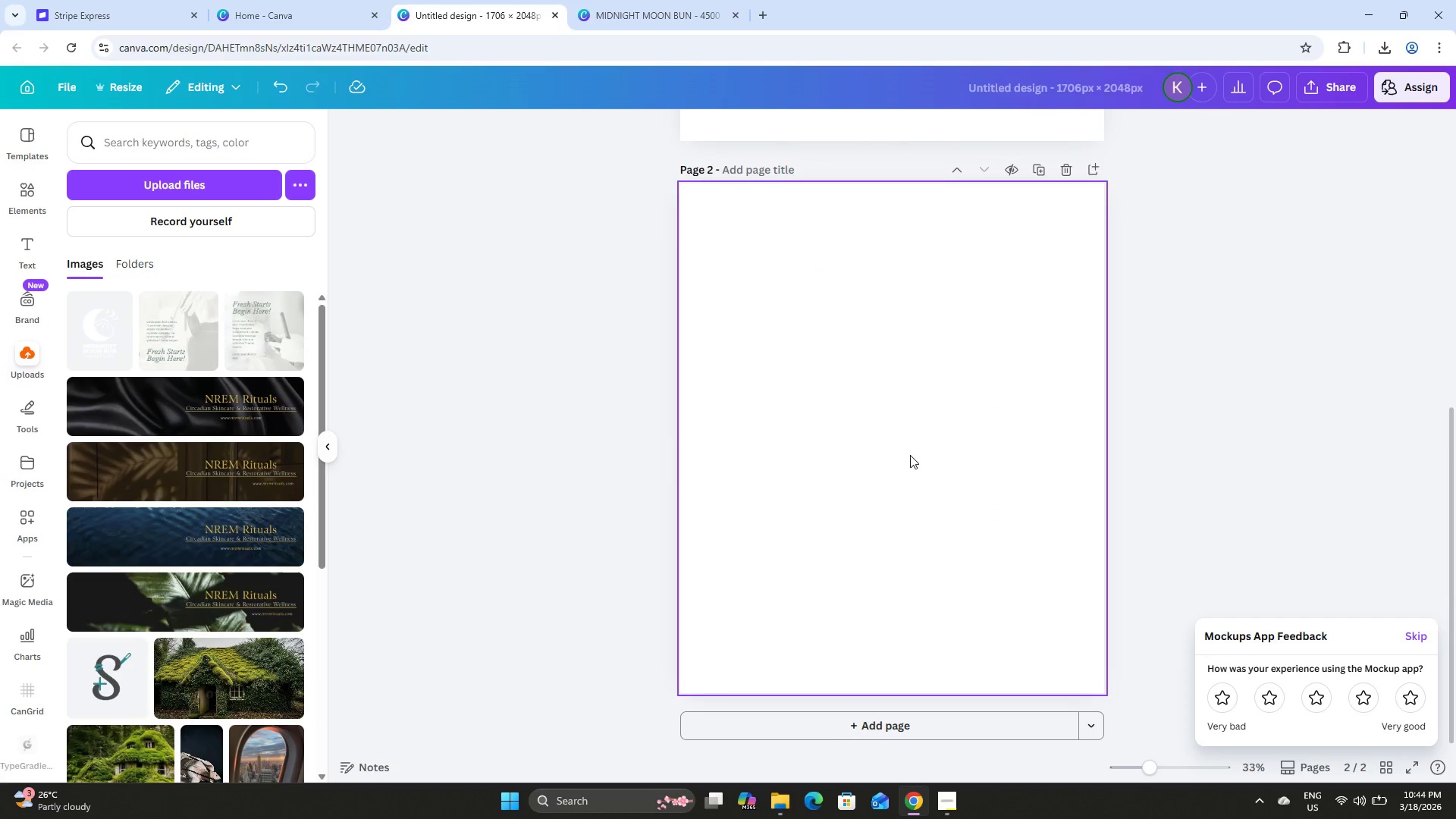 
left_click([883, 445])
 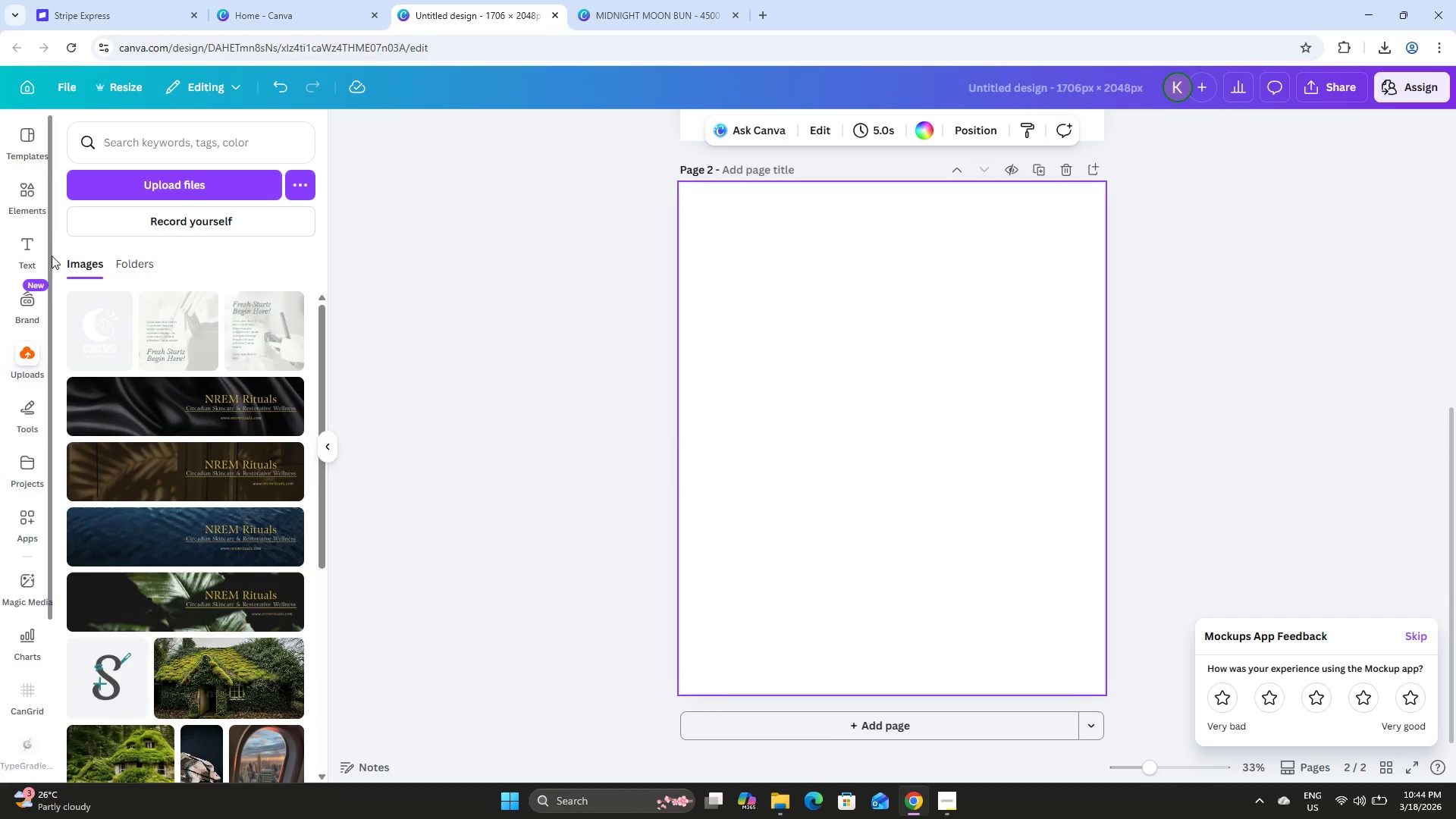 
left_click([20, 181])